 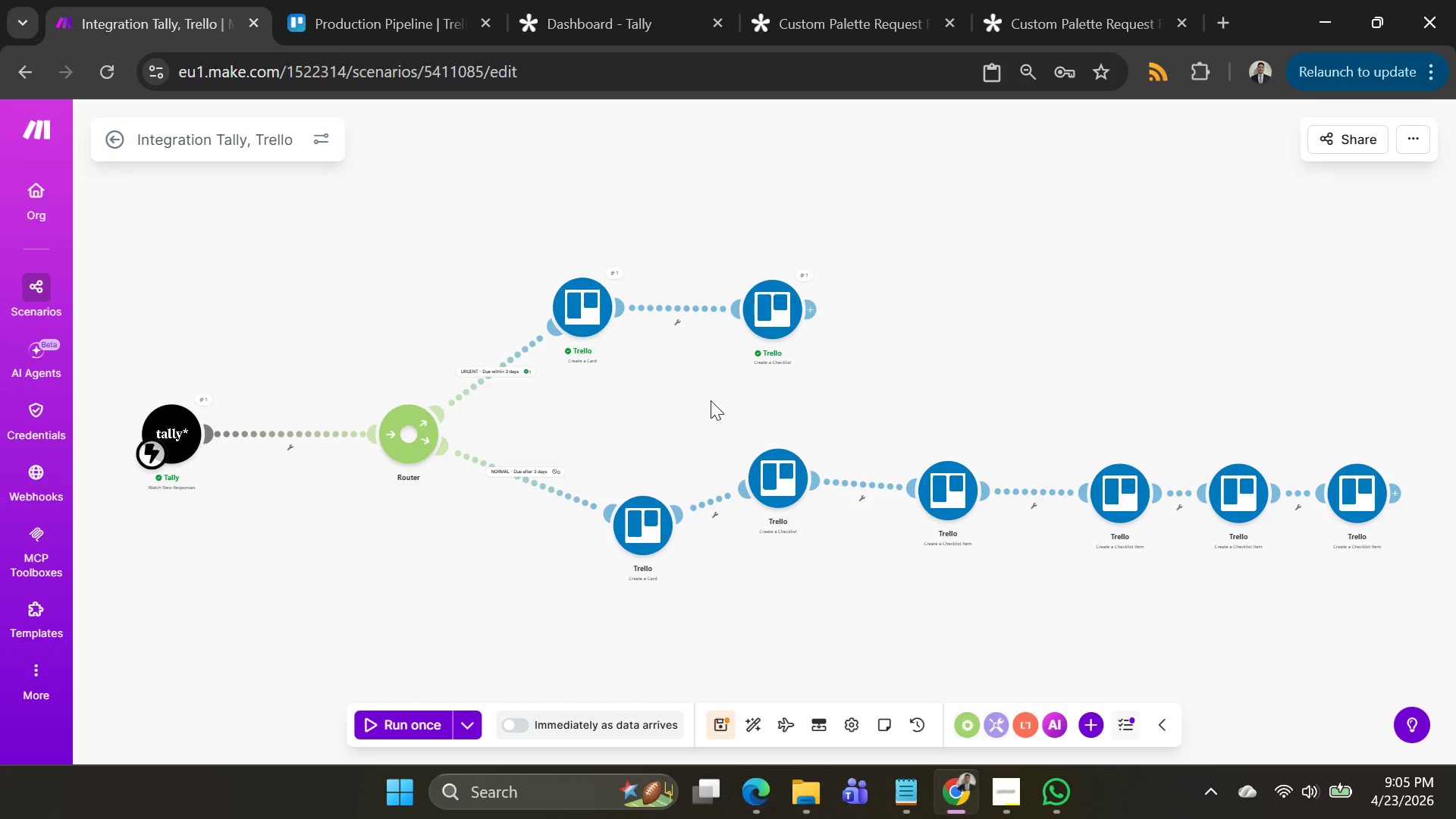 
left_click_drag(start_coordinate=[777, 319], to_coordinate=[800, 339])
 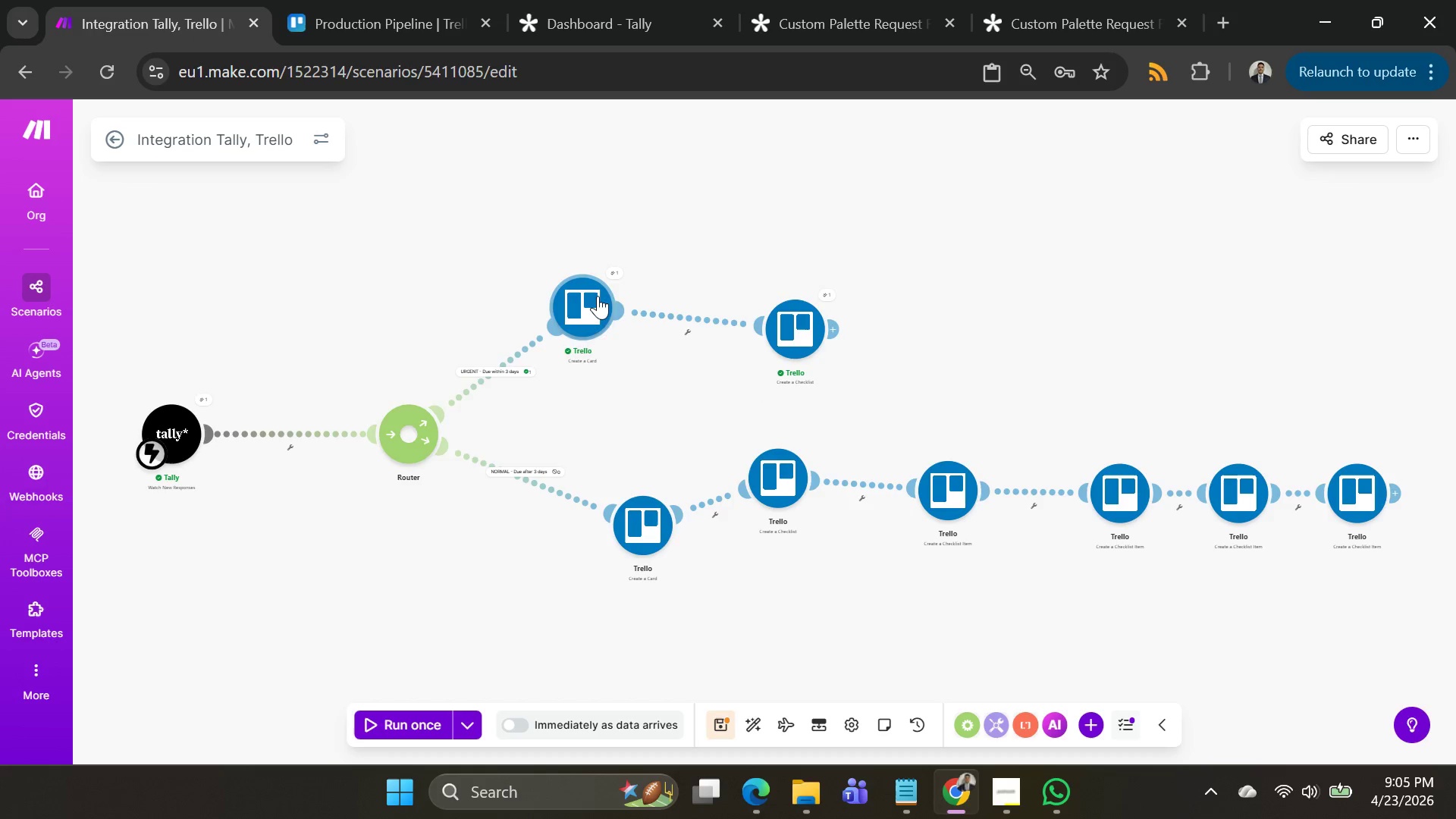 
left_click_drag(start_coordinate=[597, 297], to_coordinate=[617, 314])
 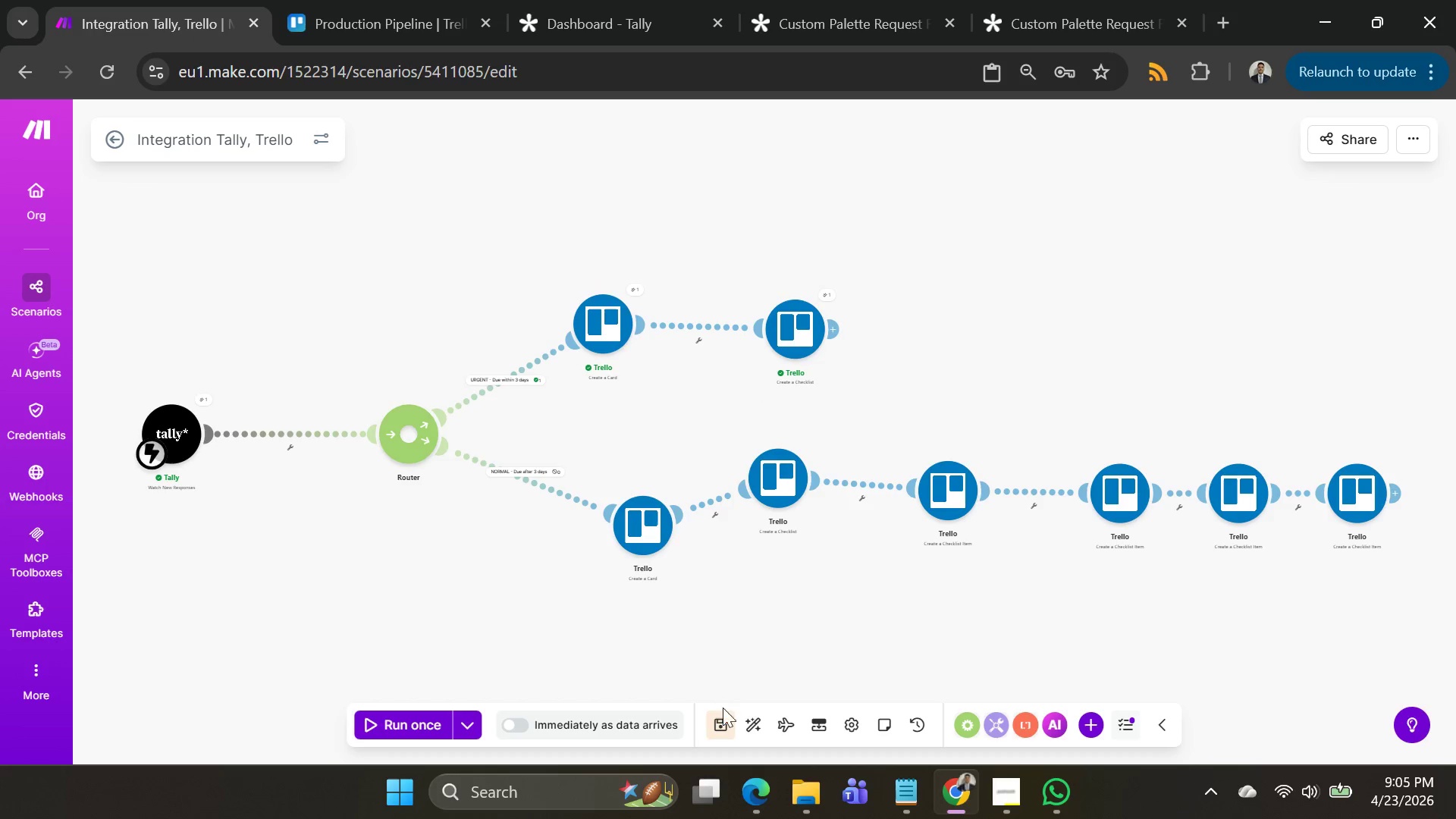 
left_click([725, 720])
 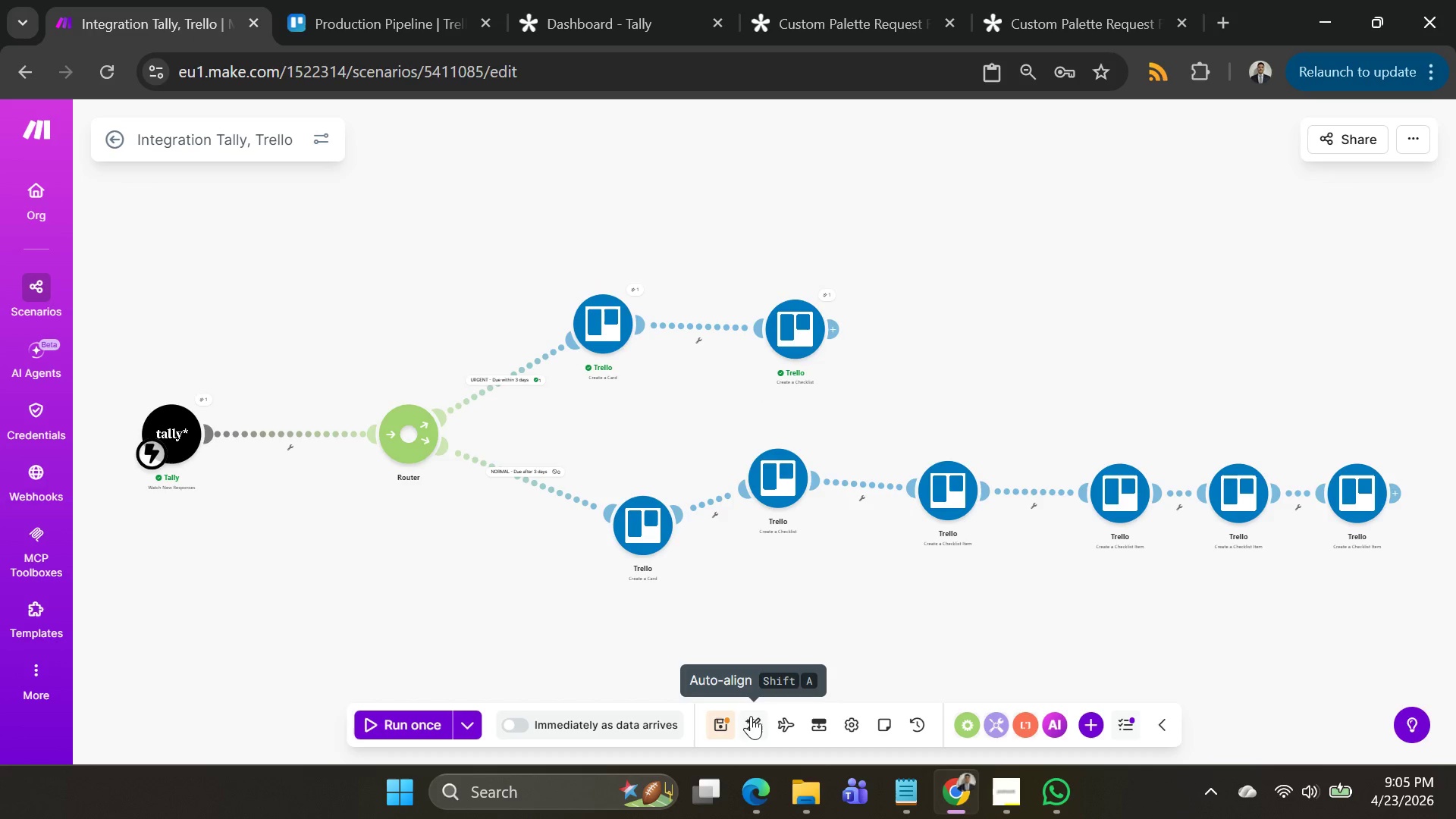 
left_click([753, 717])
 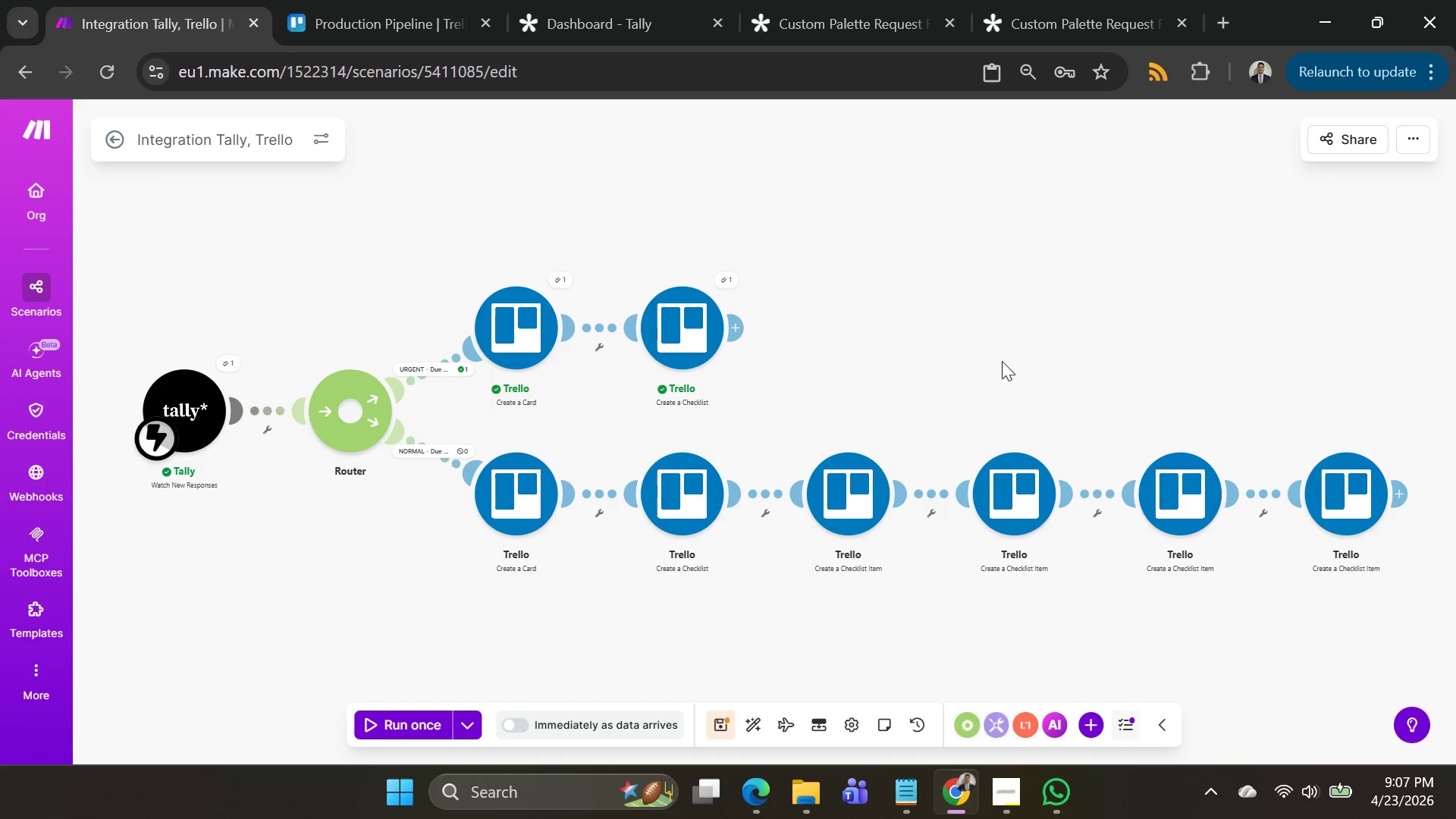 
wait(130.94)
 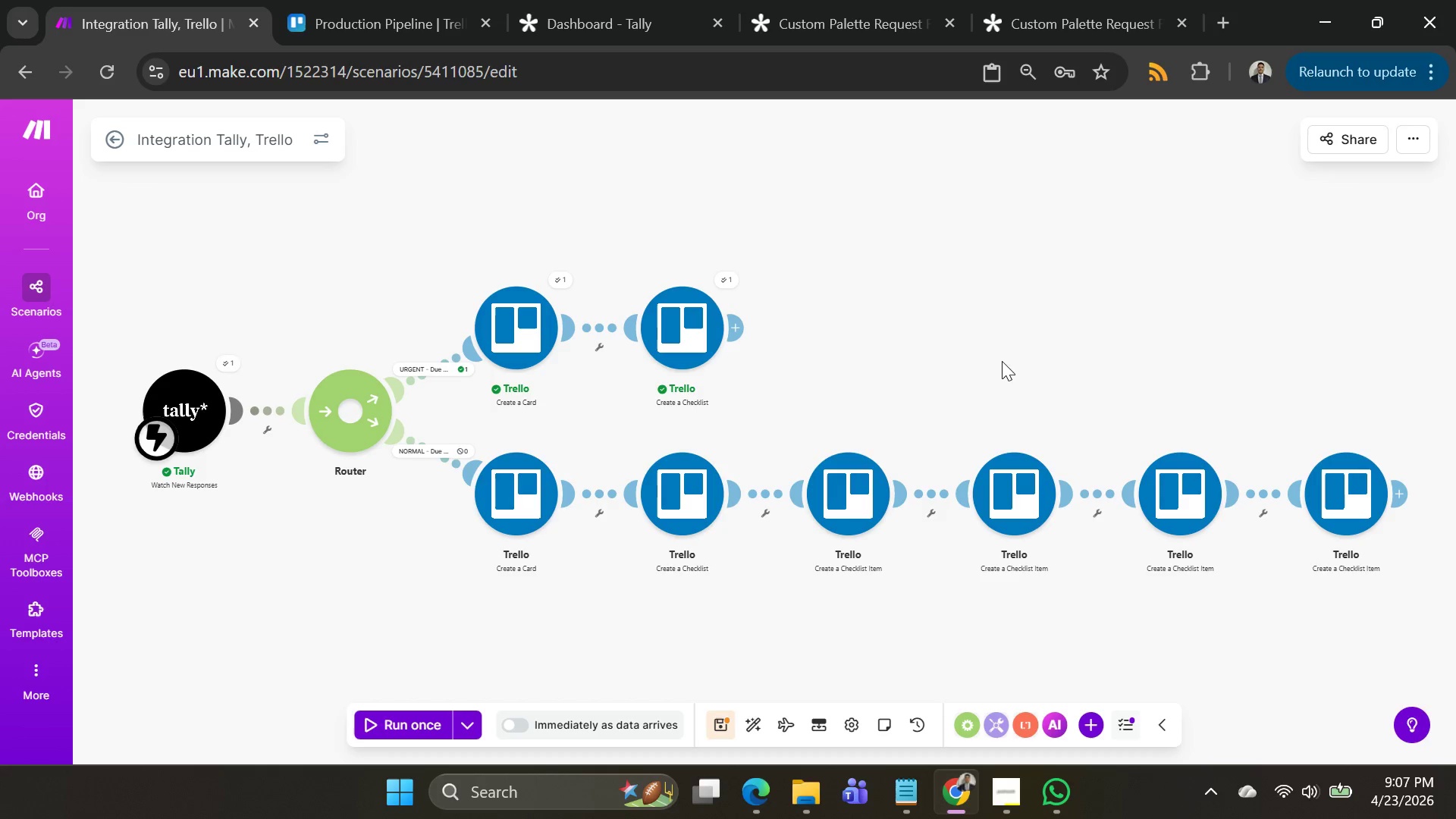 
right_click([849, 498])
 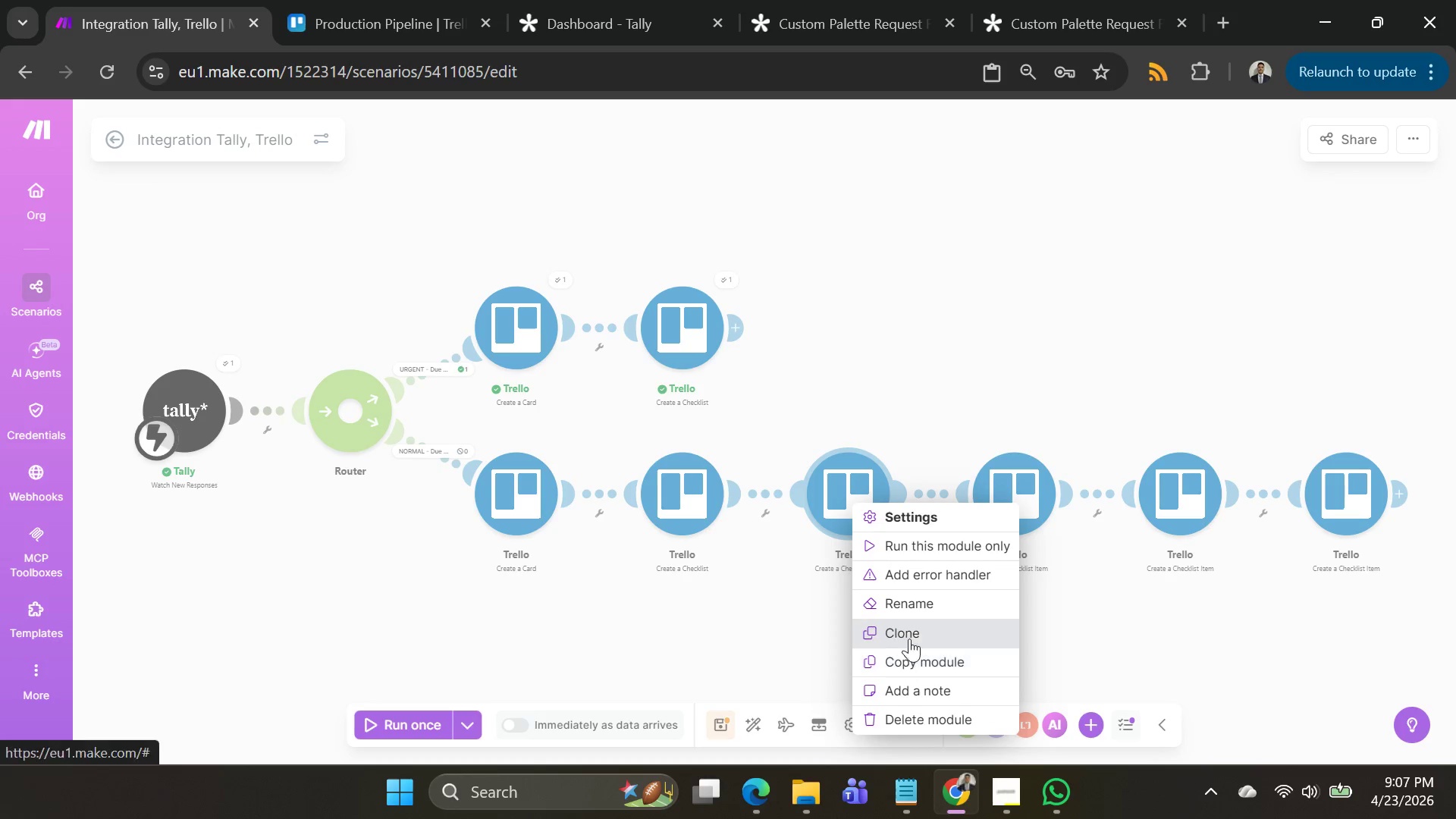 
left_click([911, 632])
 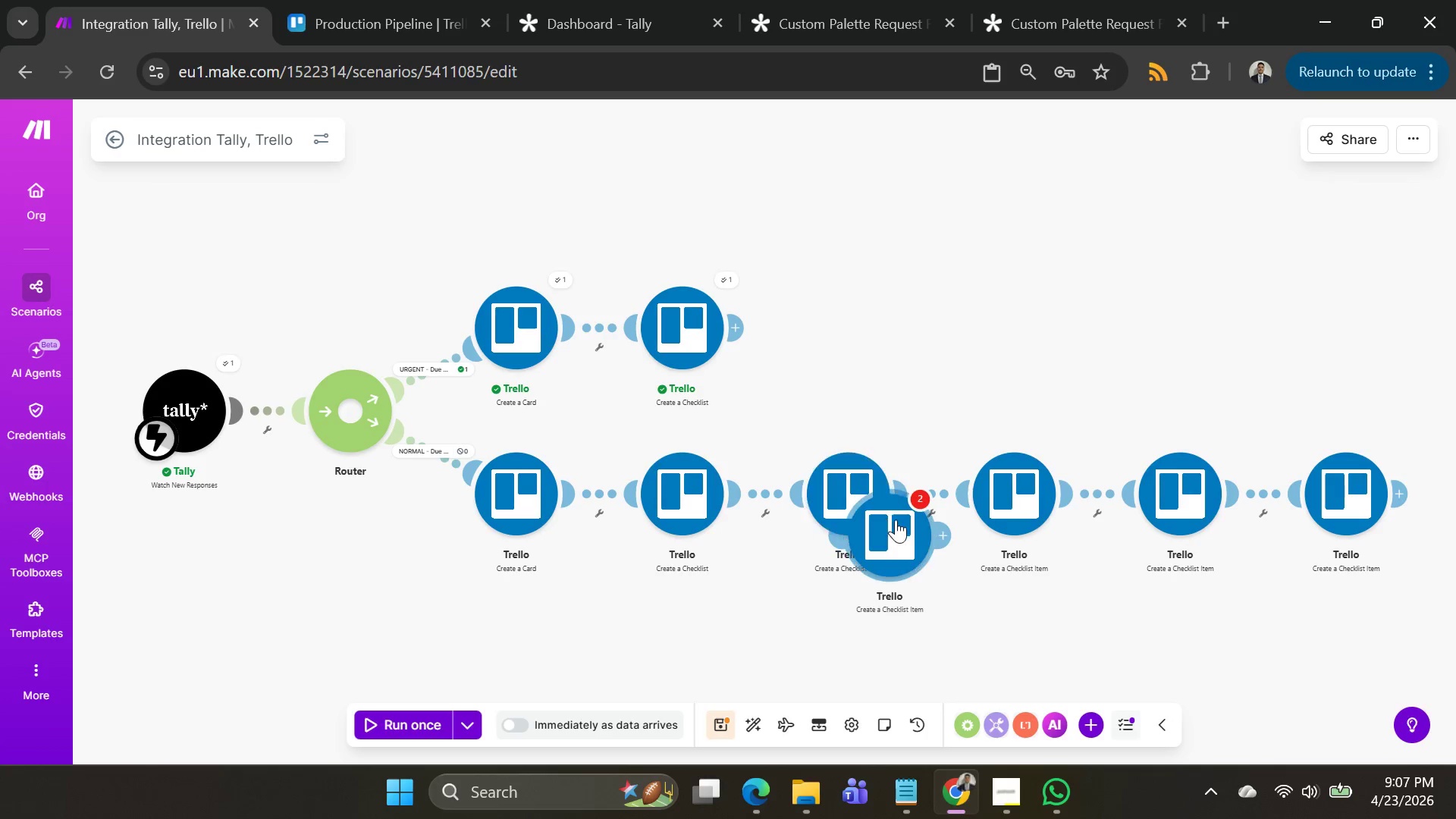 
left_click_drag(start_coordinate=[896, 522], to_coordinate=[857, 327])
 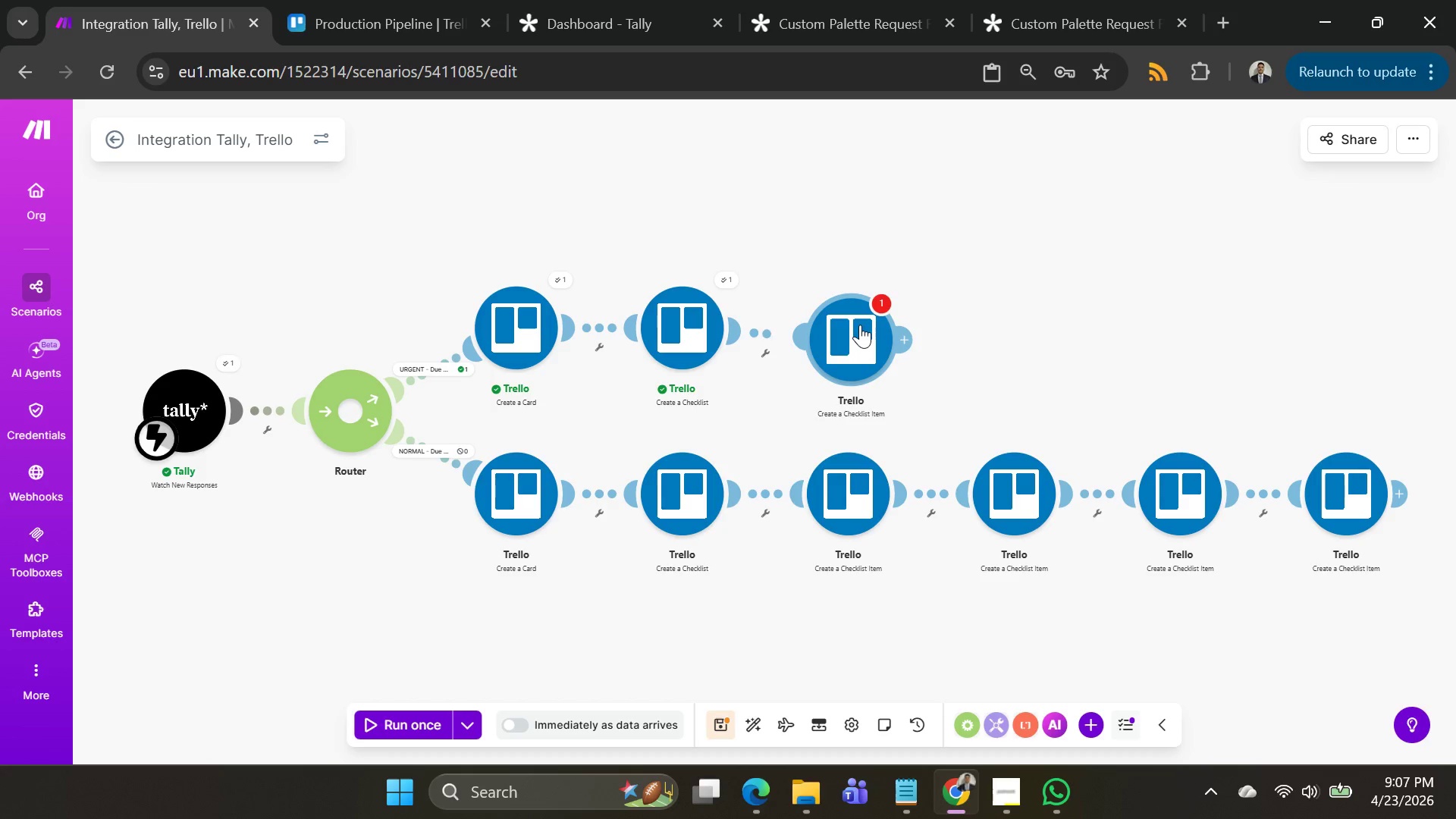 
left_click([860, 325])
 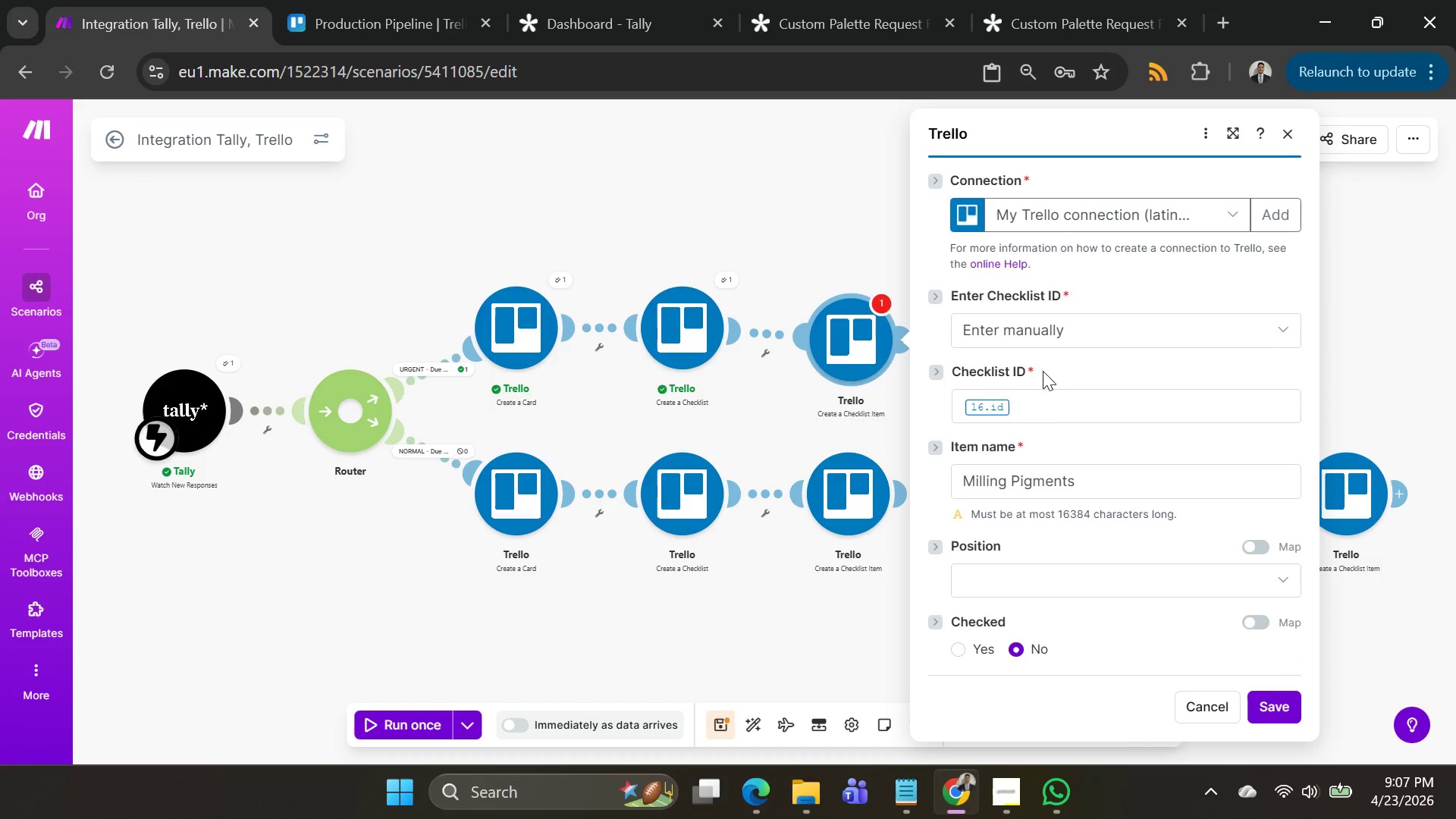 
left_click([1049, 406])
 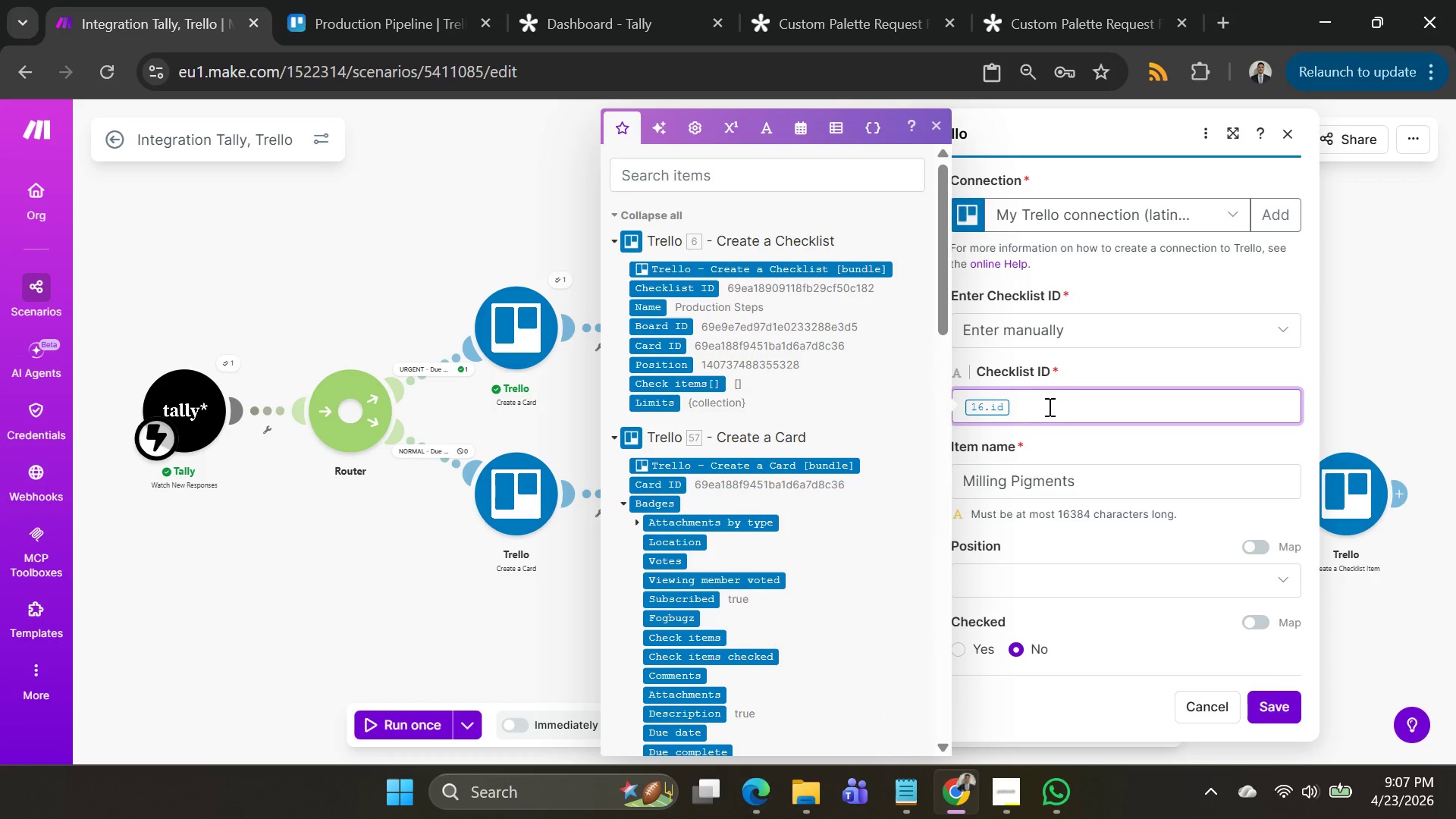 
key(Backspace)
 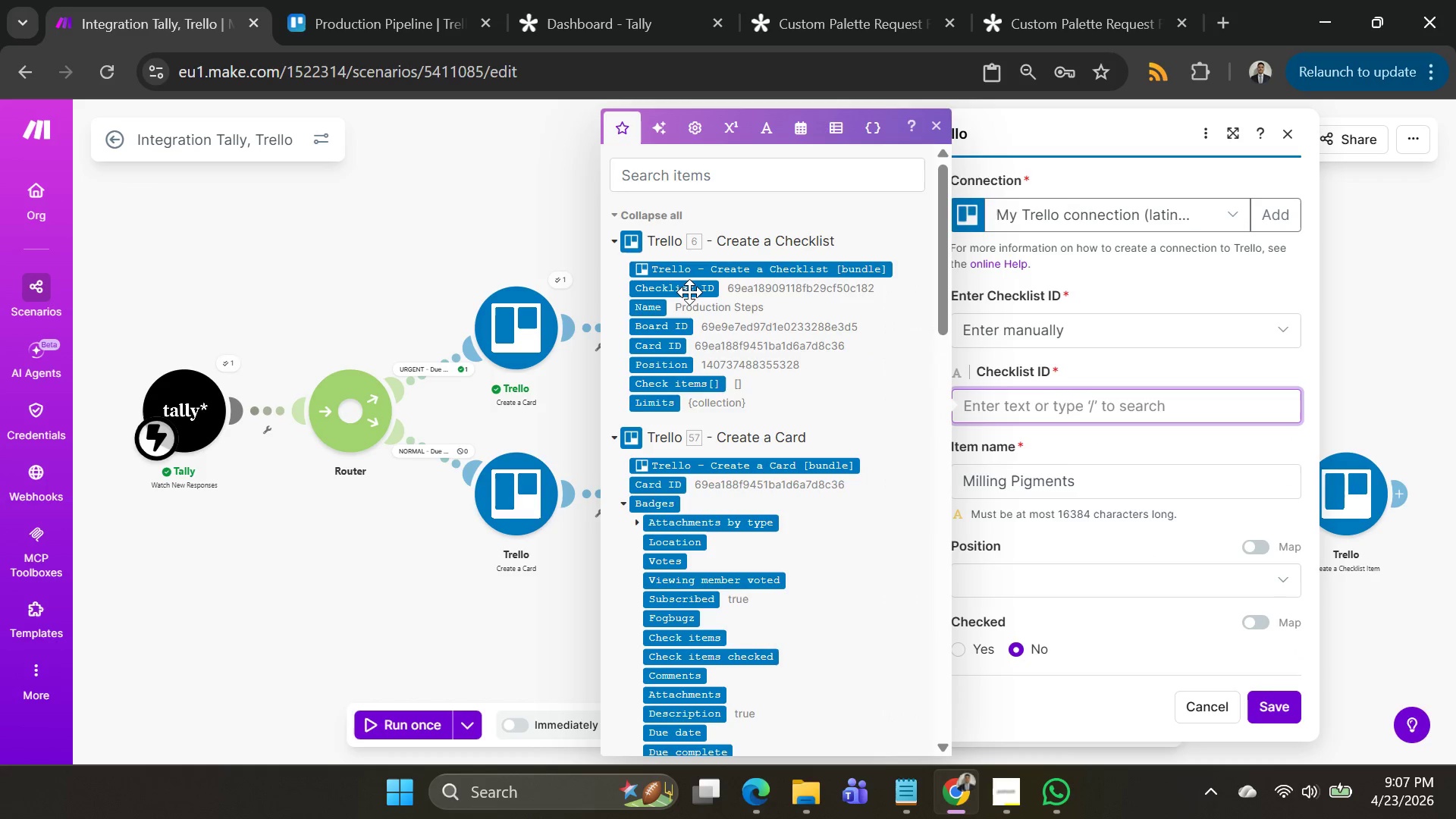 
left_click([687, 292])
 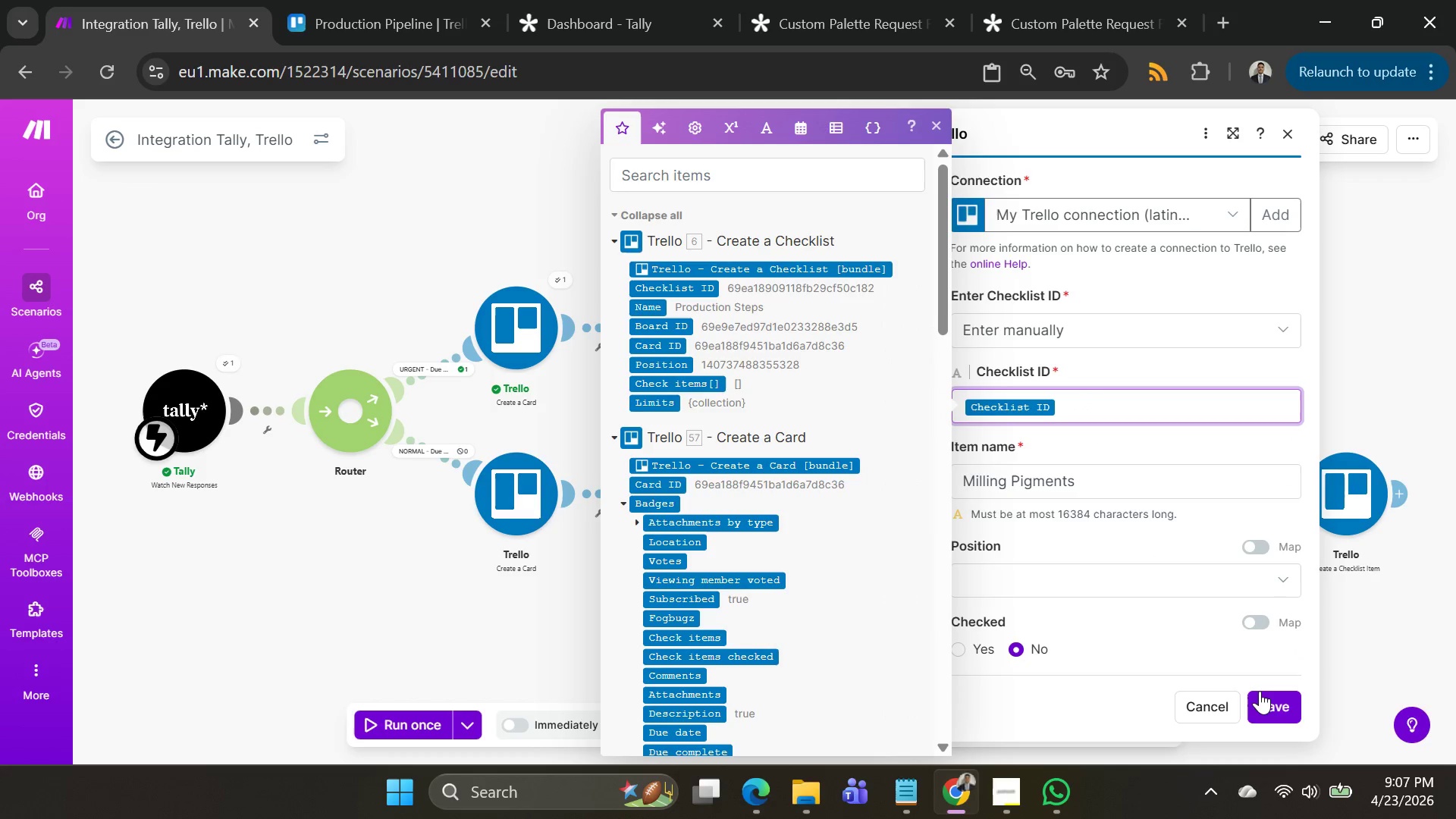 
left_click([1276, 711])
 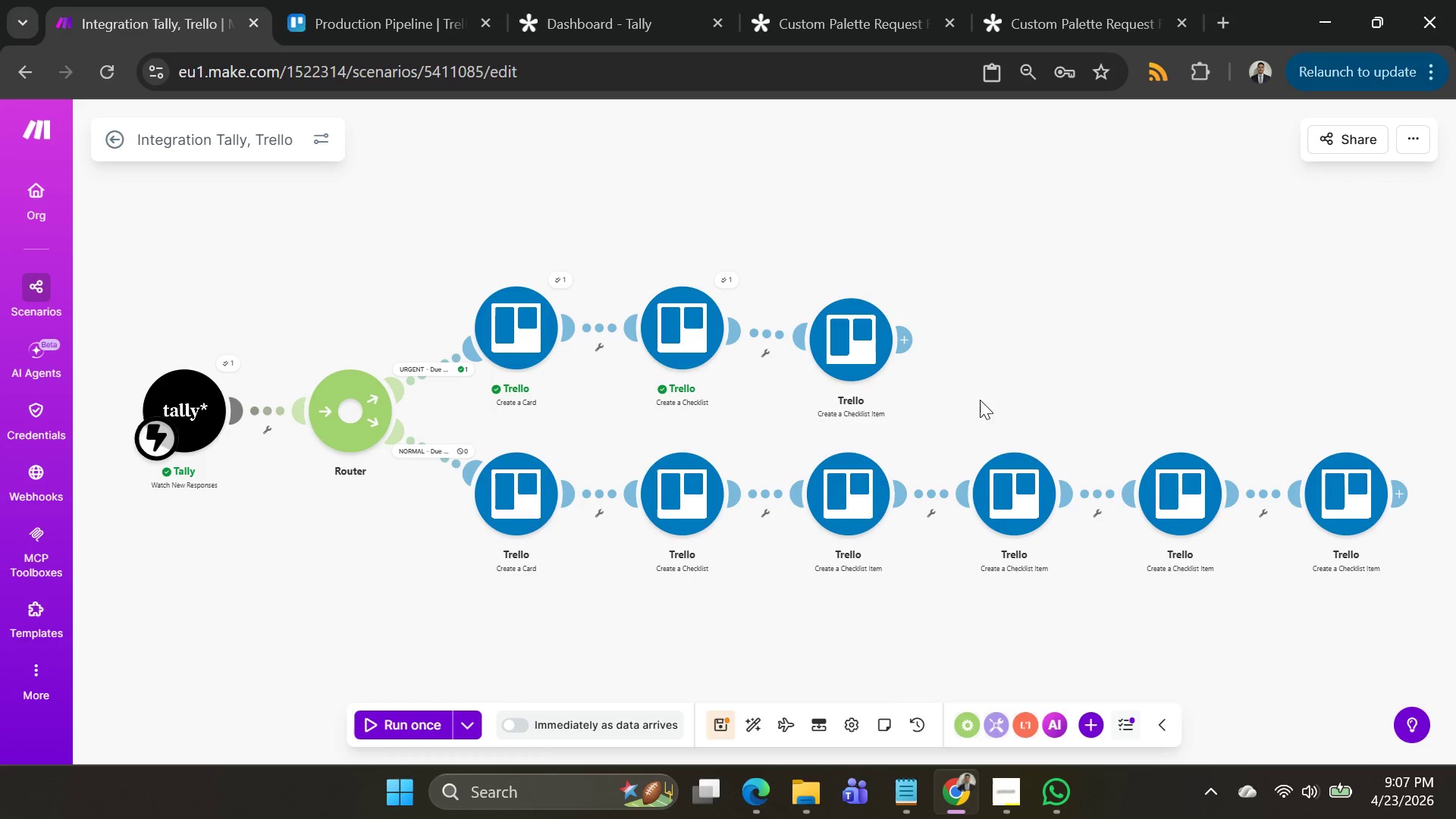 
right_click([1015, 491])
 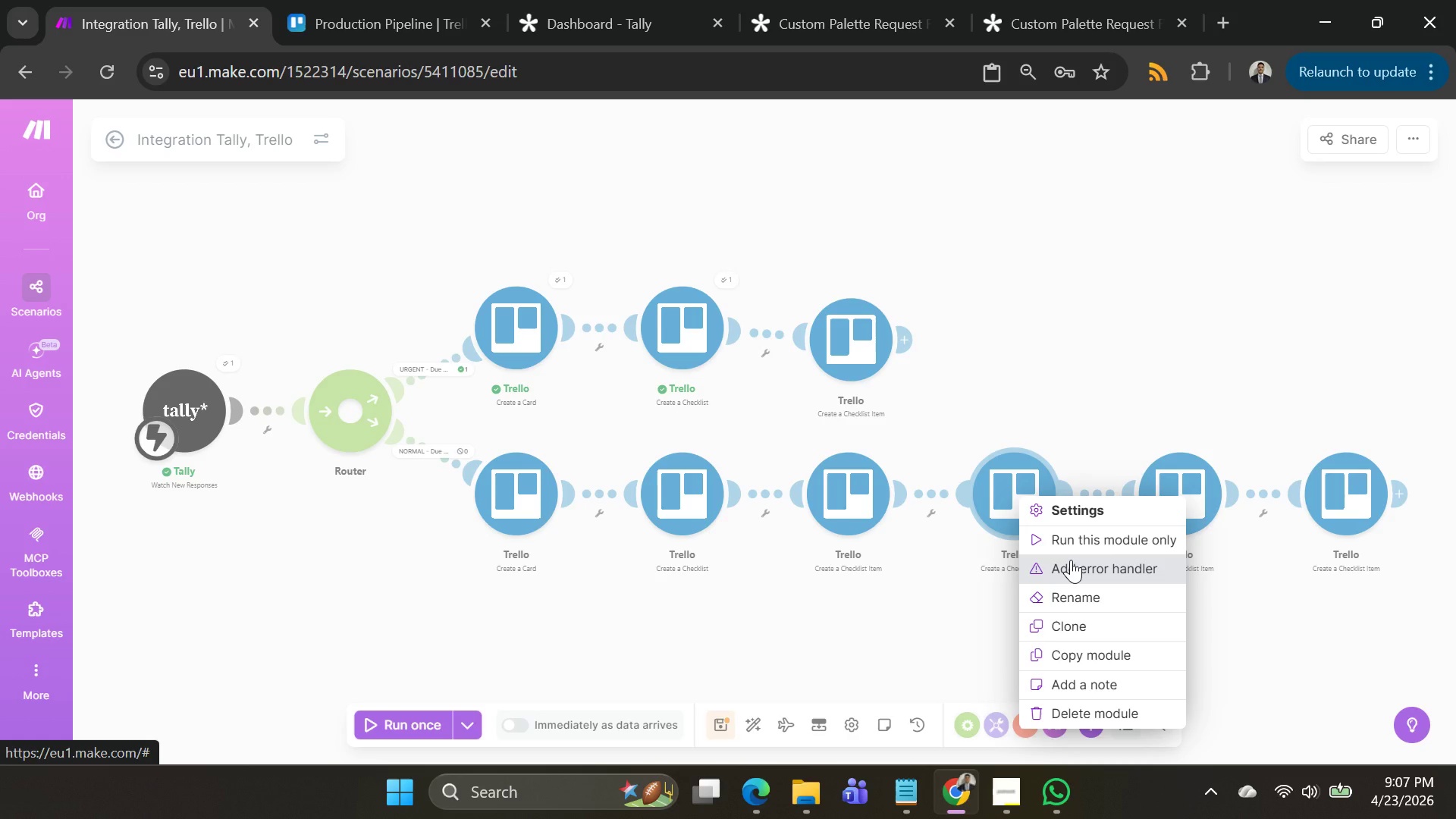 
wait(10.44)
 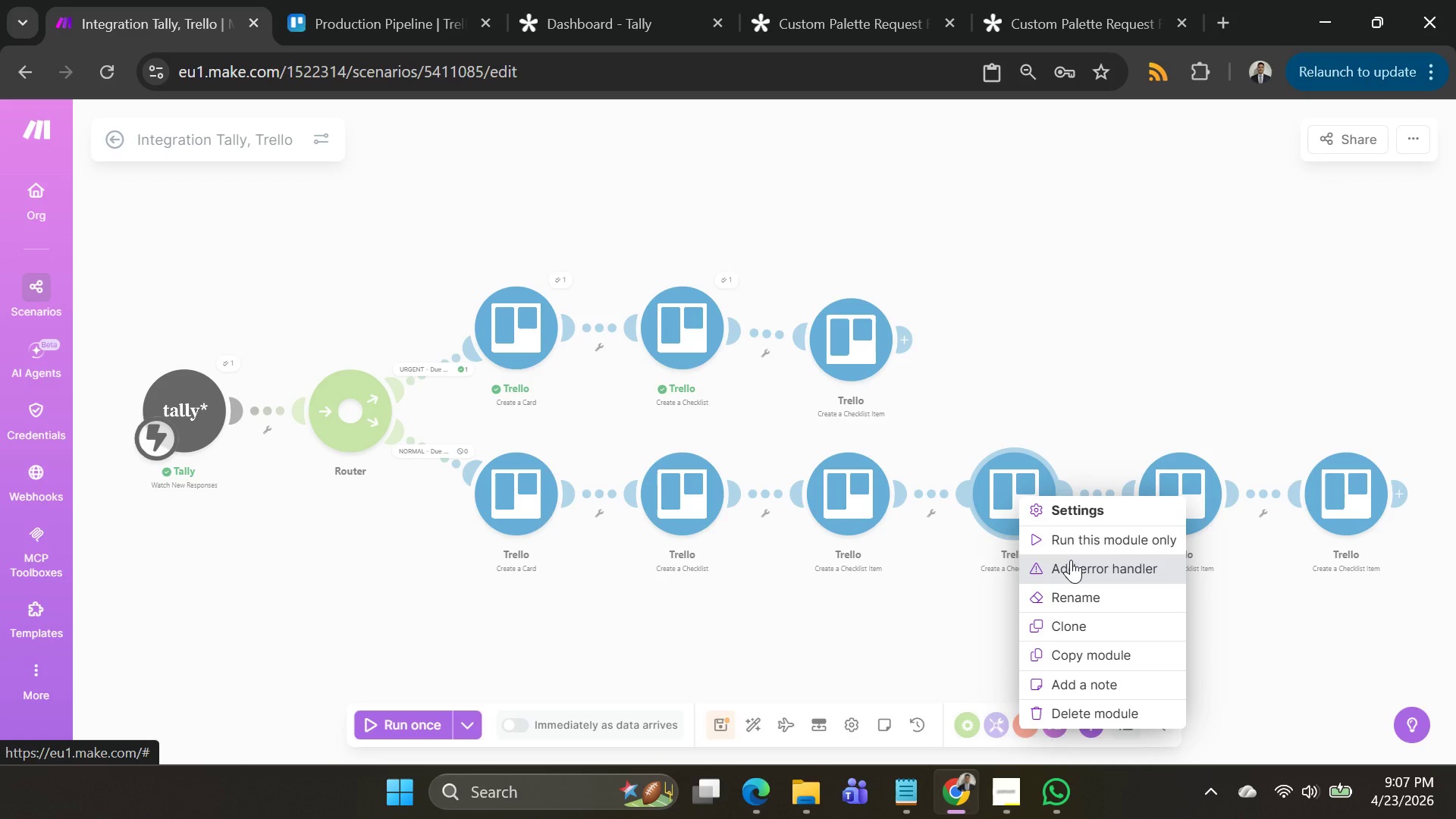 
left_click([1089, 617])
 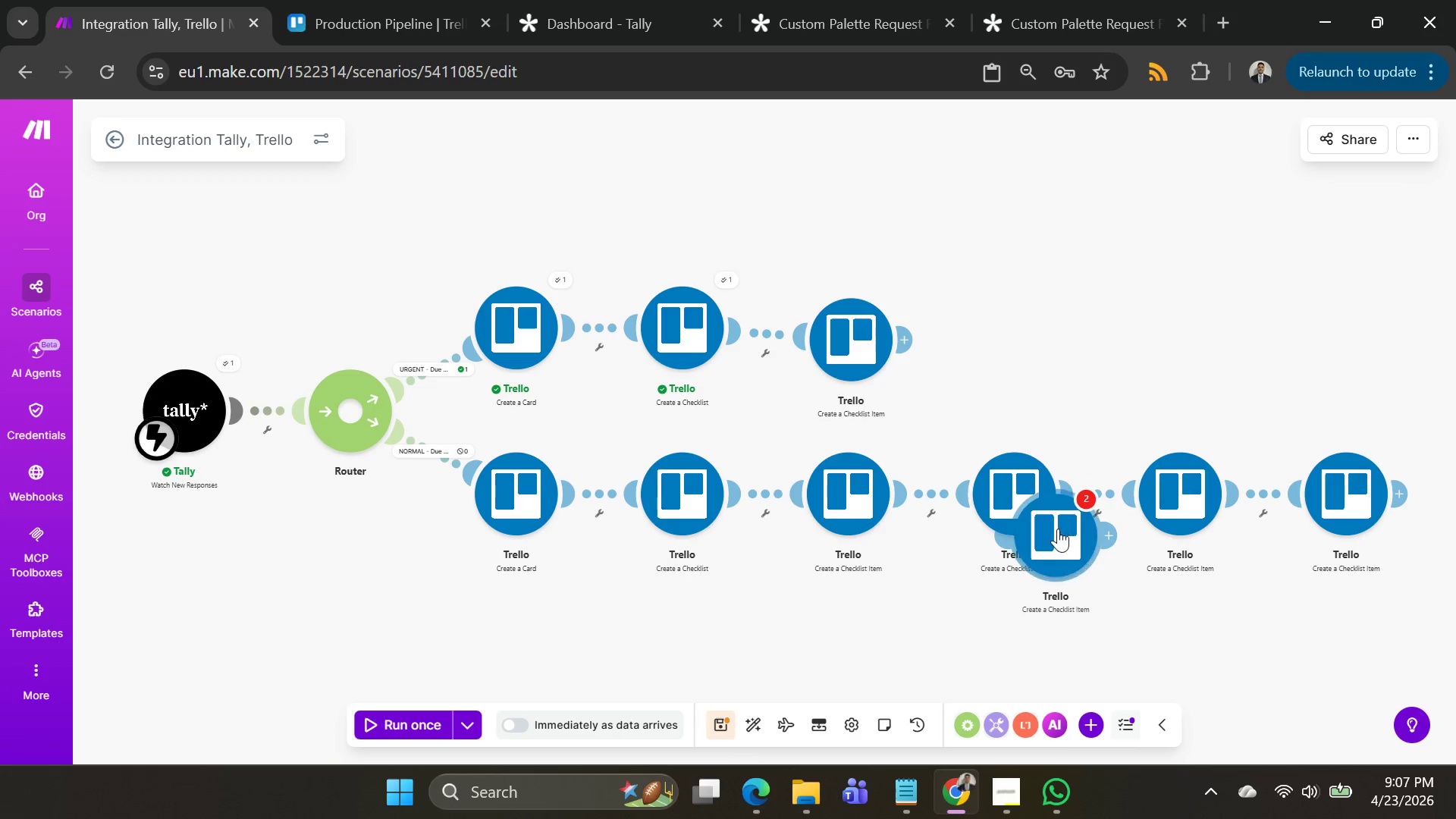 
left_click_drag(start_coordinate=[1058, 532], to_coordinate=[1048, 333])
 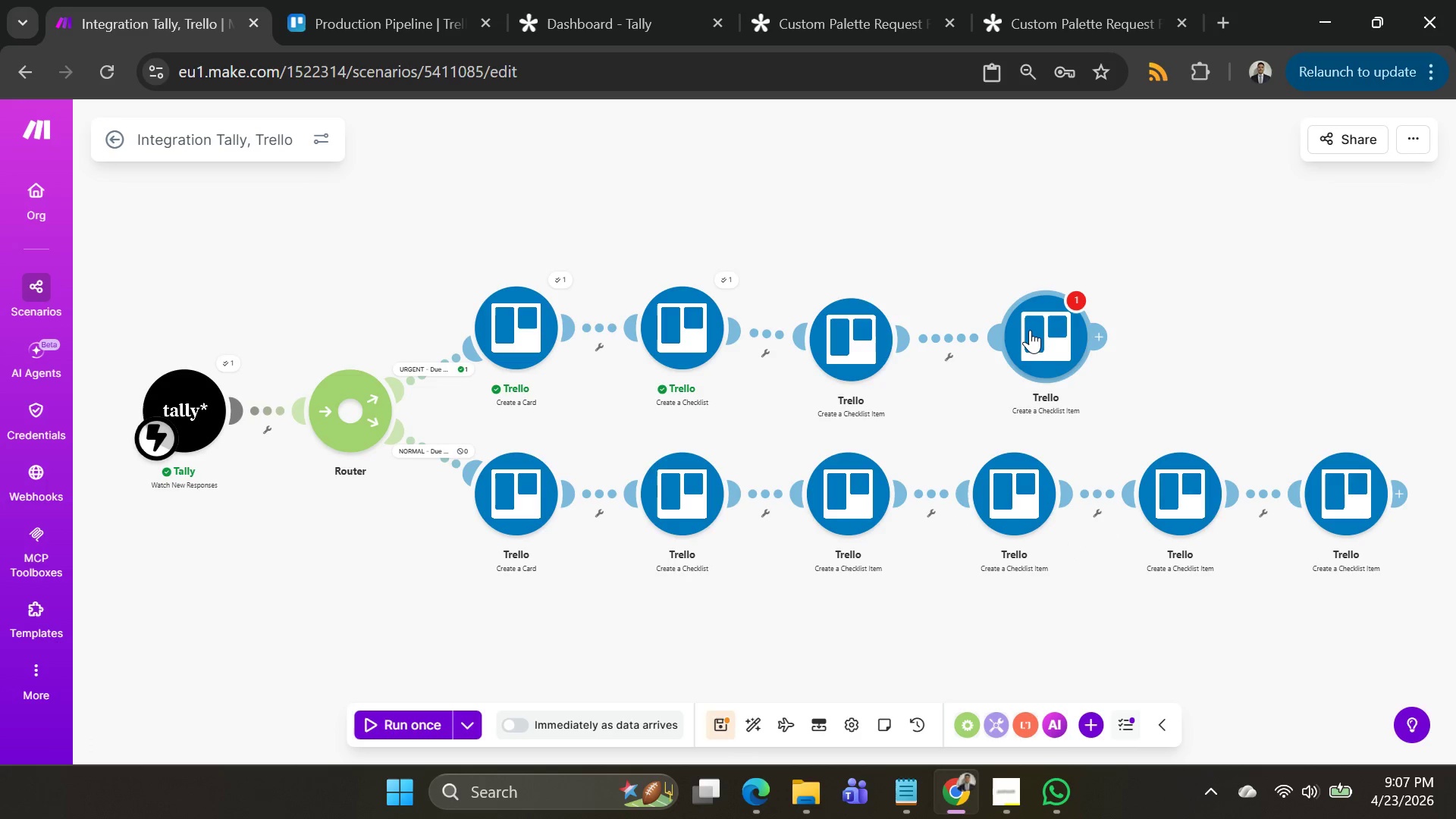 
left_click([1030, 330])
 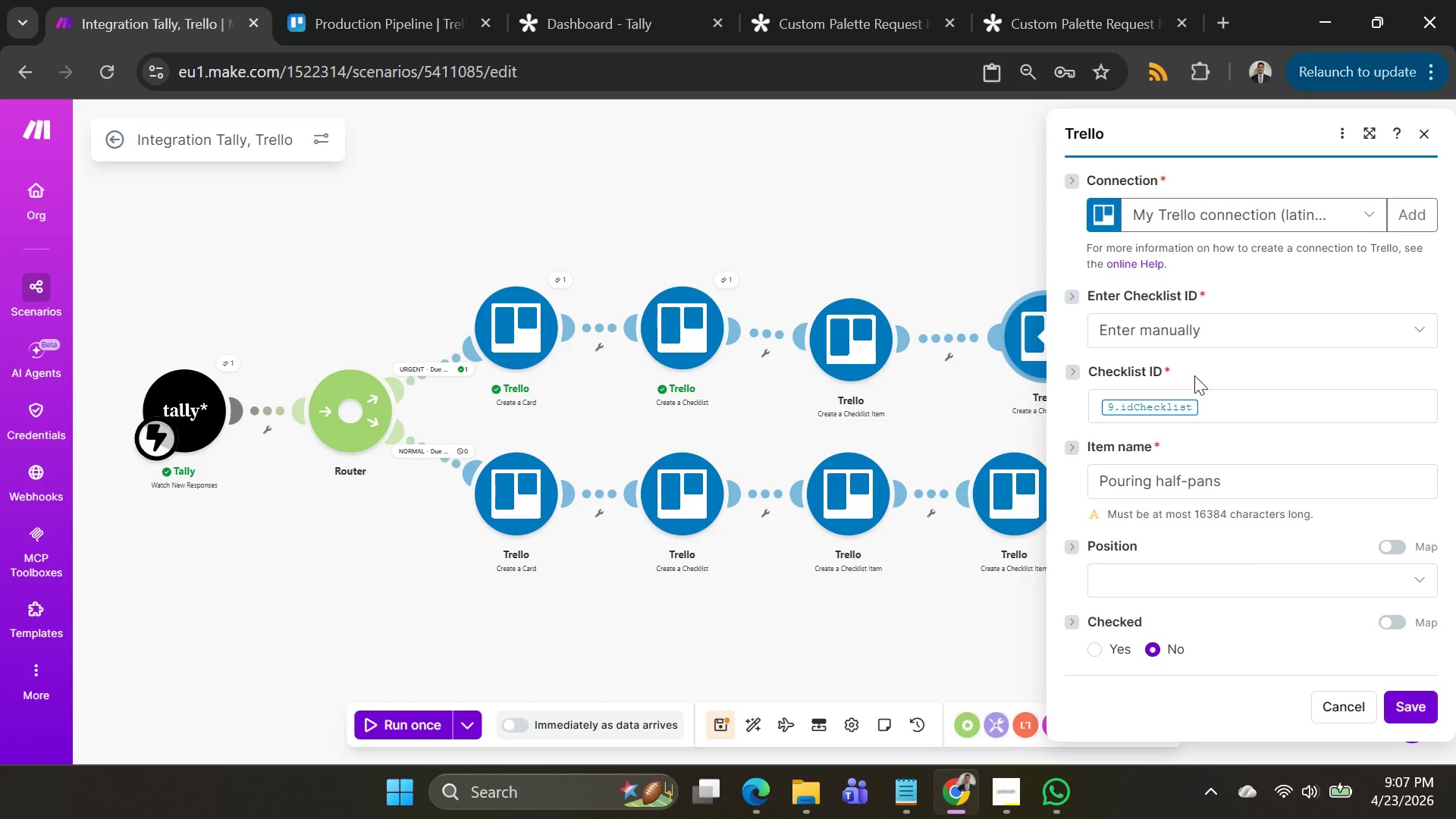 
left_click([1231, 410])
 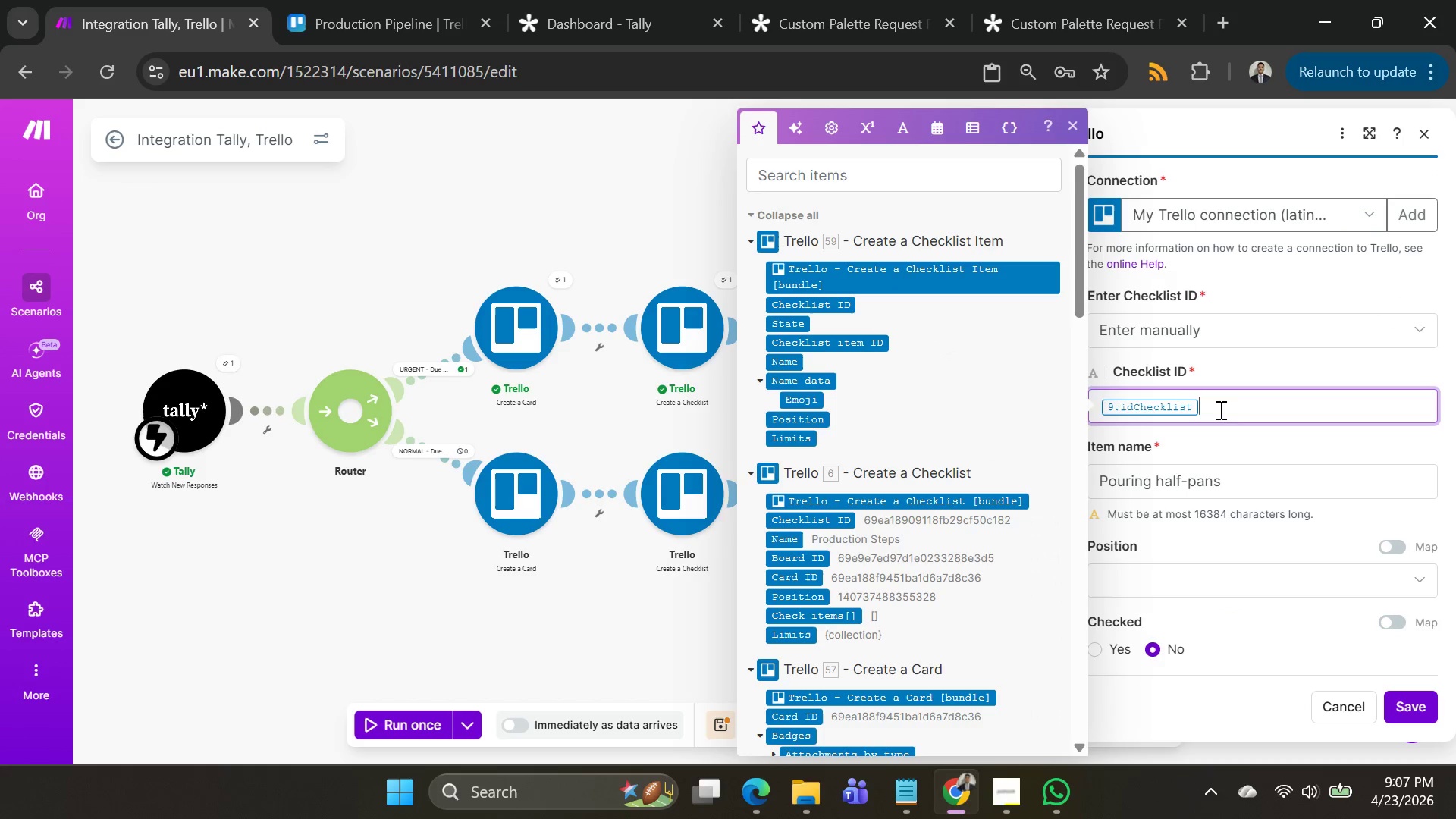 
key(Backspace)
 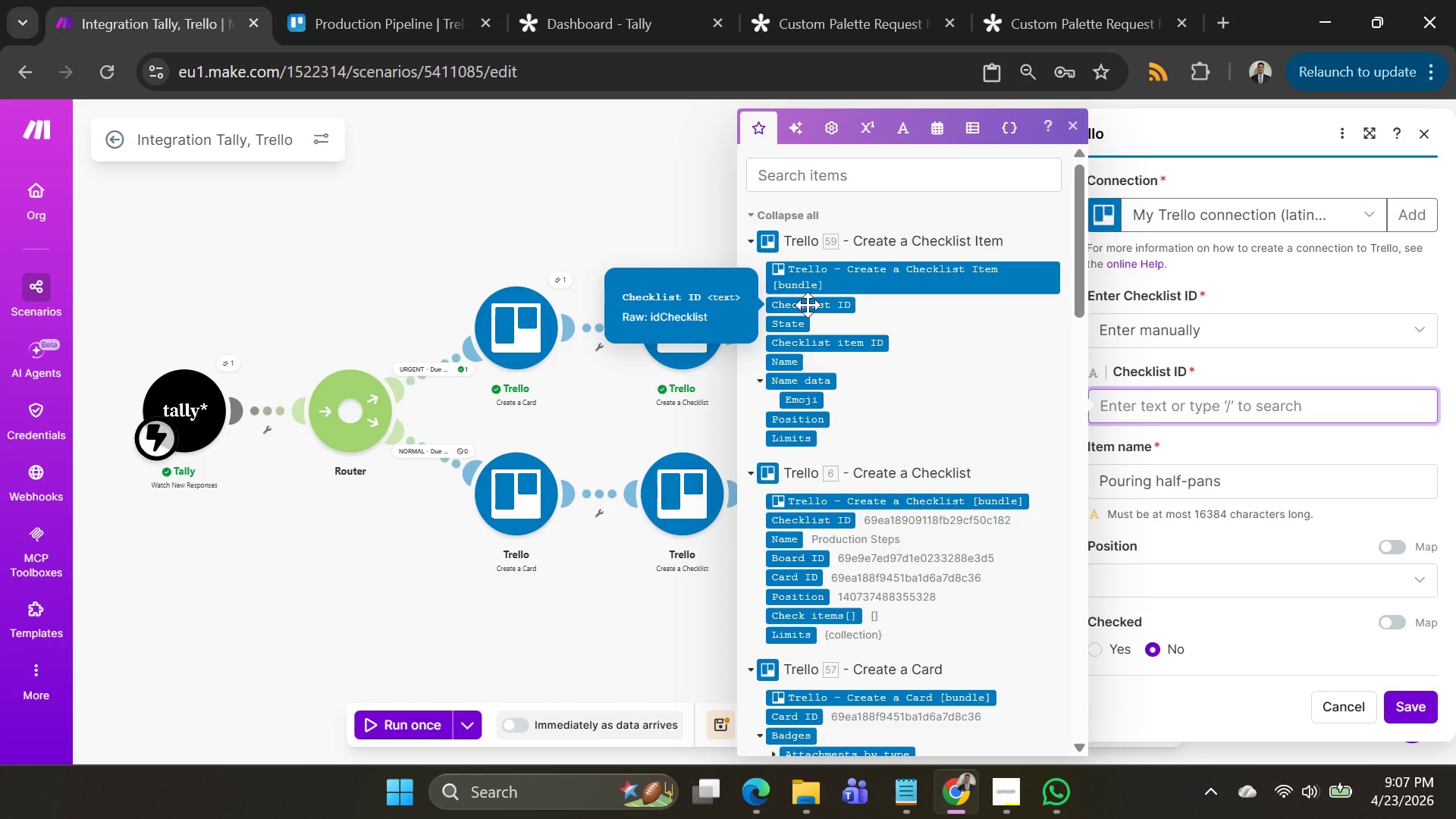 
left_click([808, 305])
 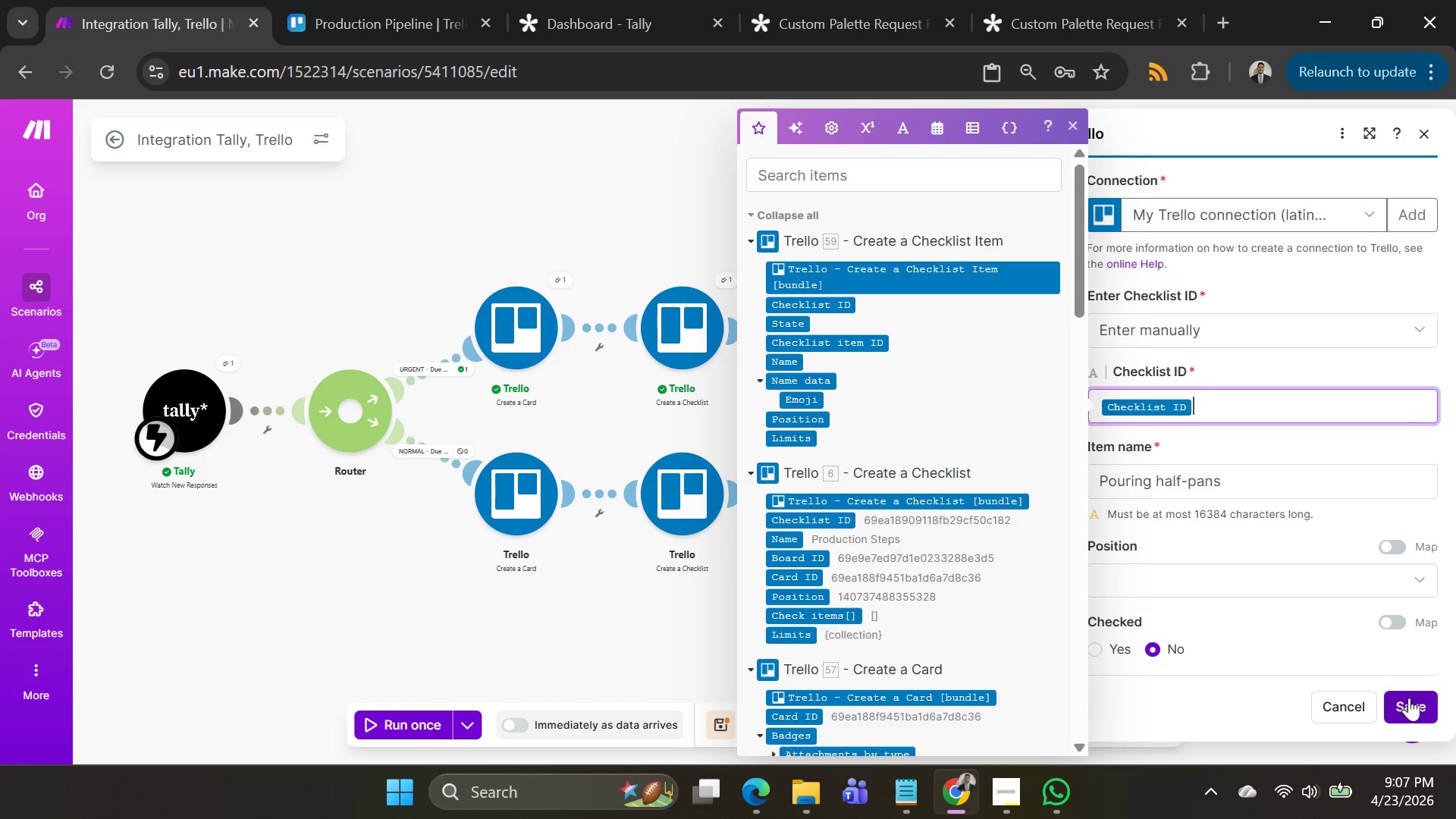 
left_click([1409, 698])
 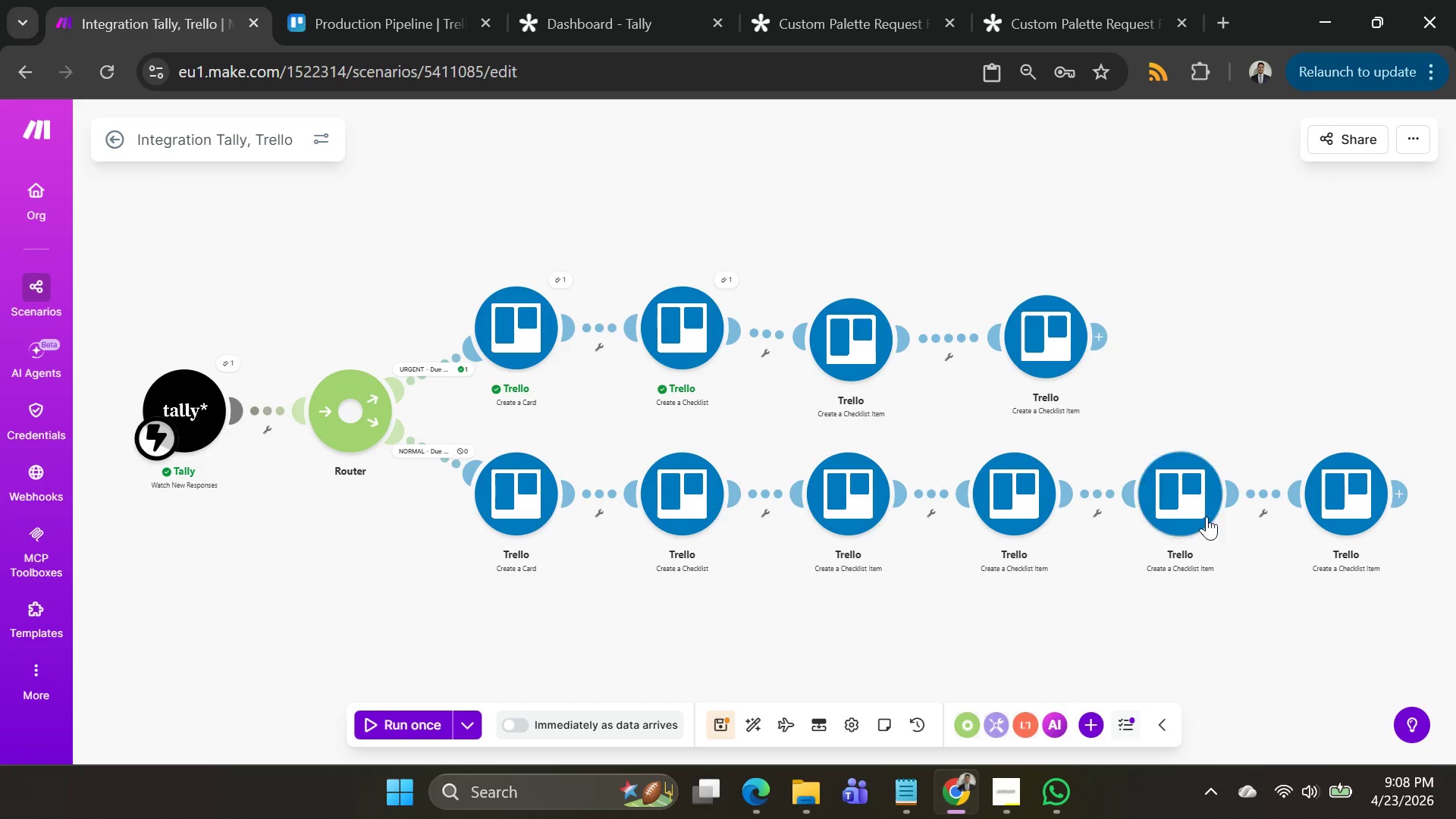 
right_click([1186, 500])
 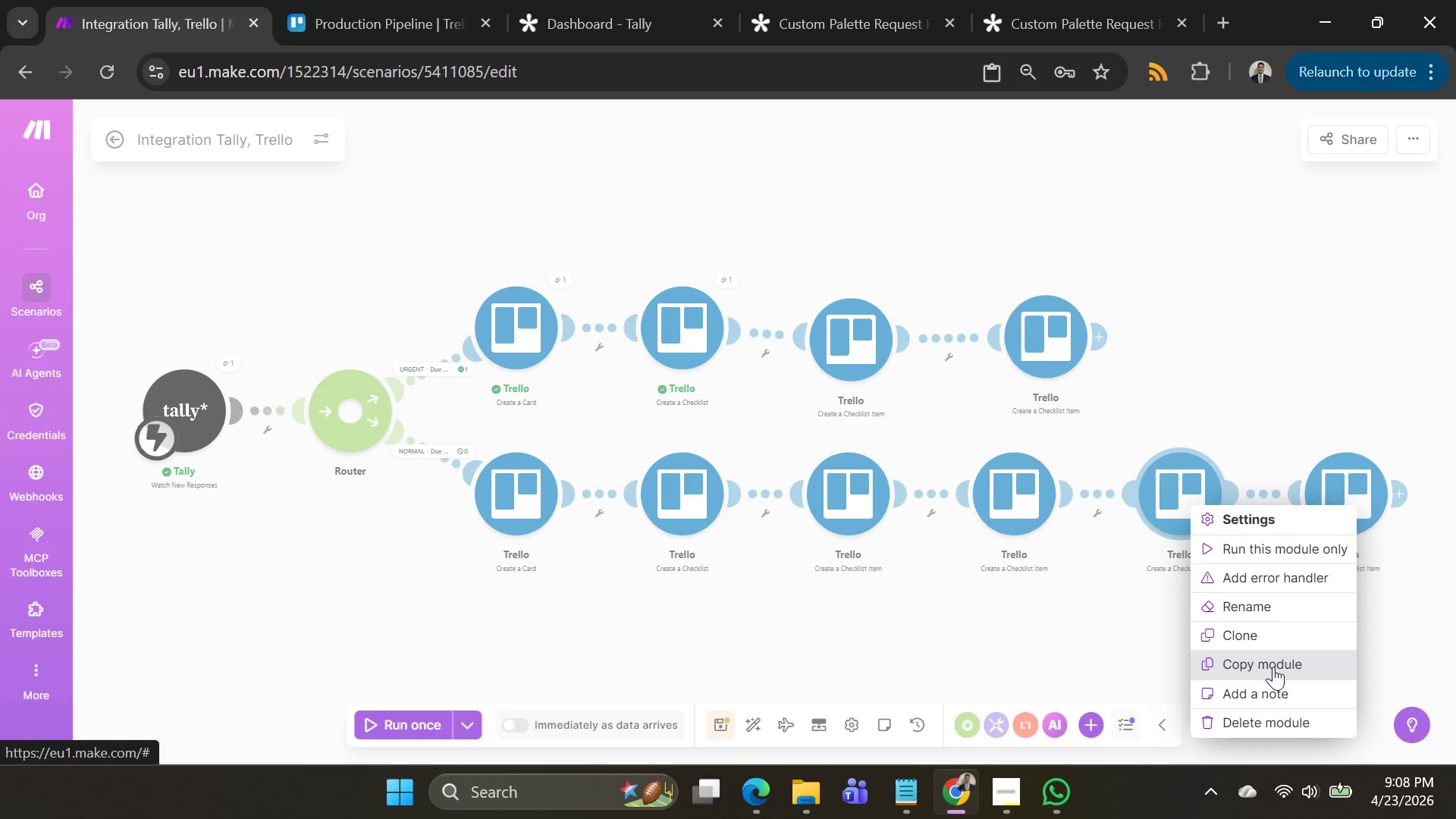 
left_click([1264, 638])
 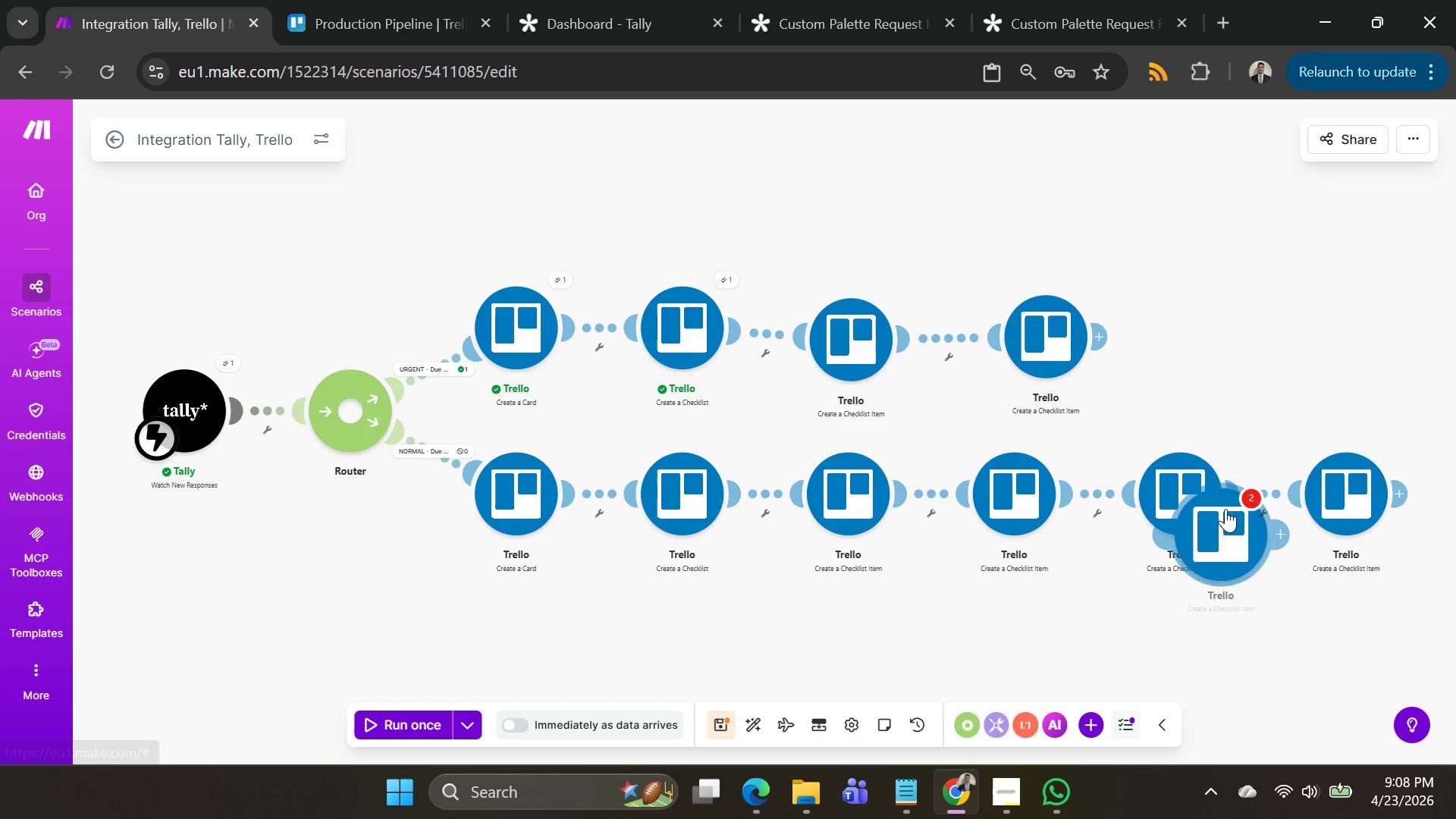 
left_click_drag(start_coordinate=[1225, 511], to_coordinate=[1214, 278])
 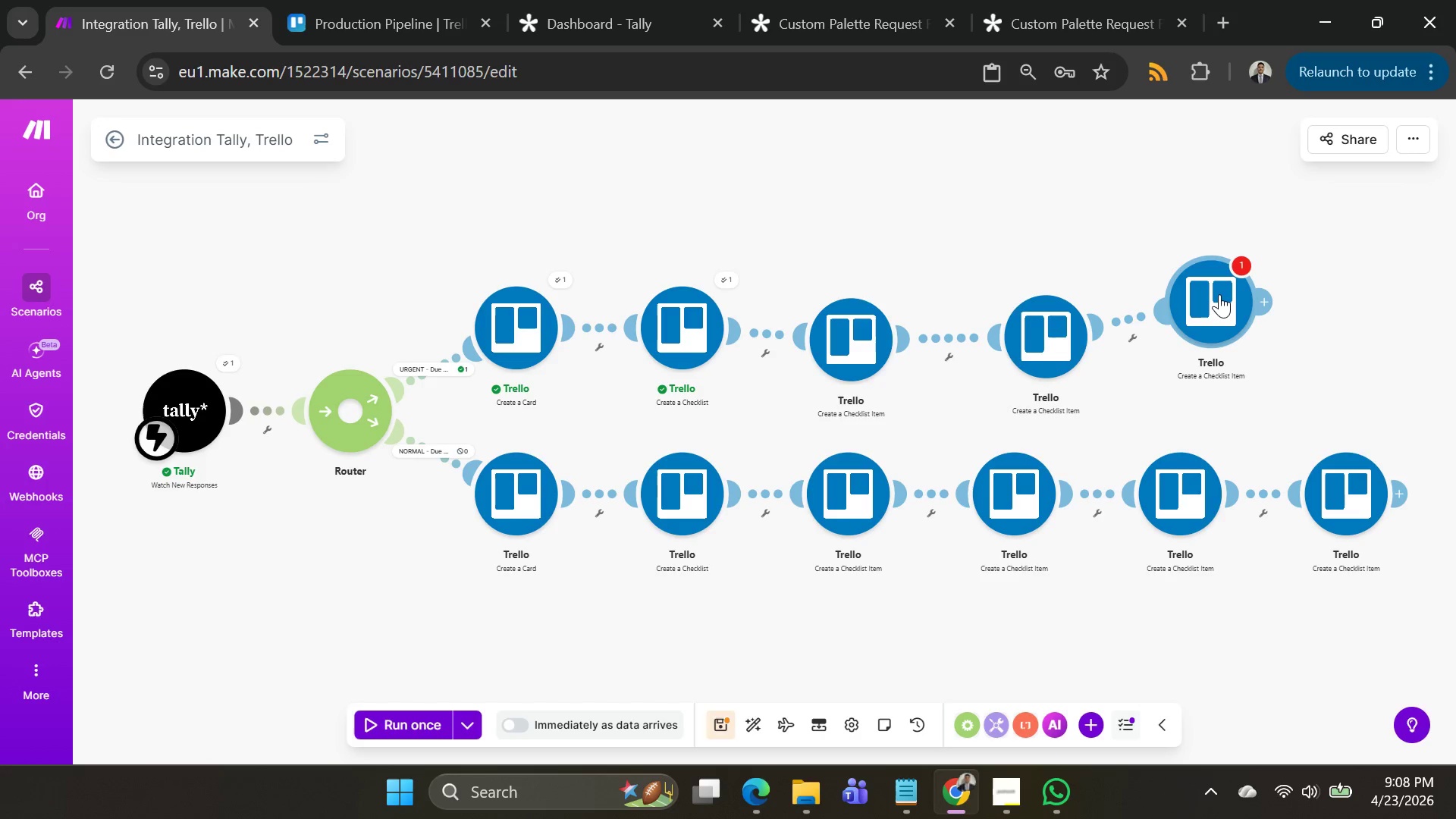 
left_click([1219, 294])
 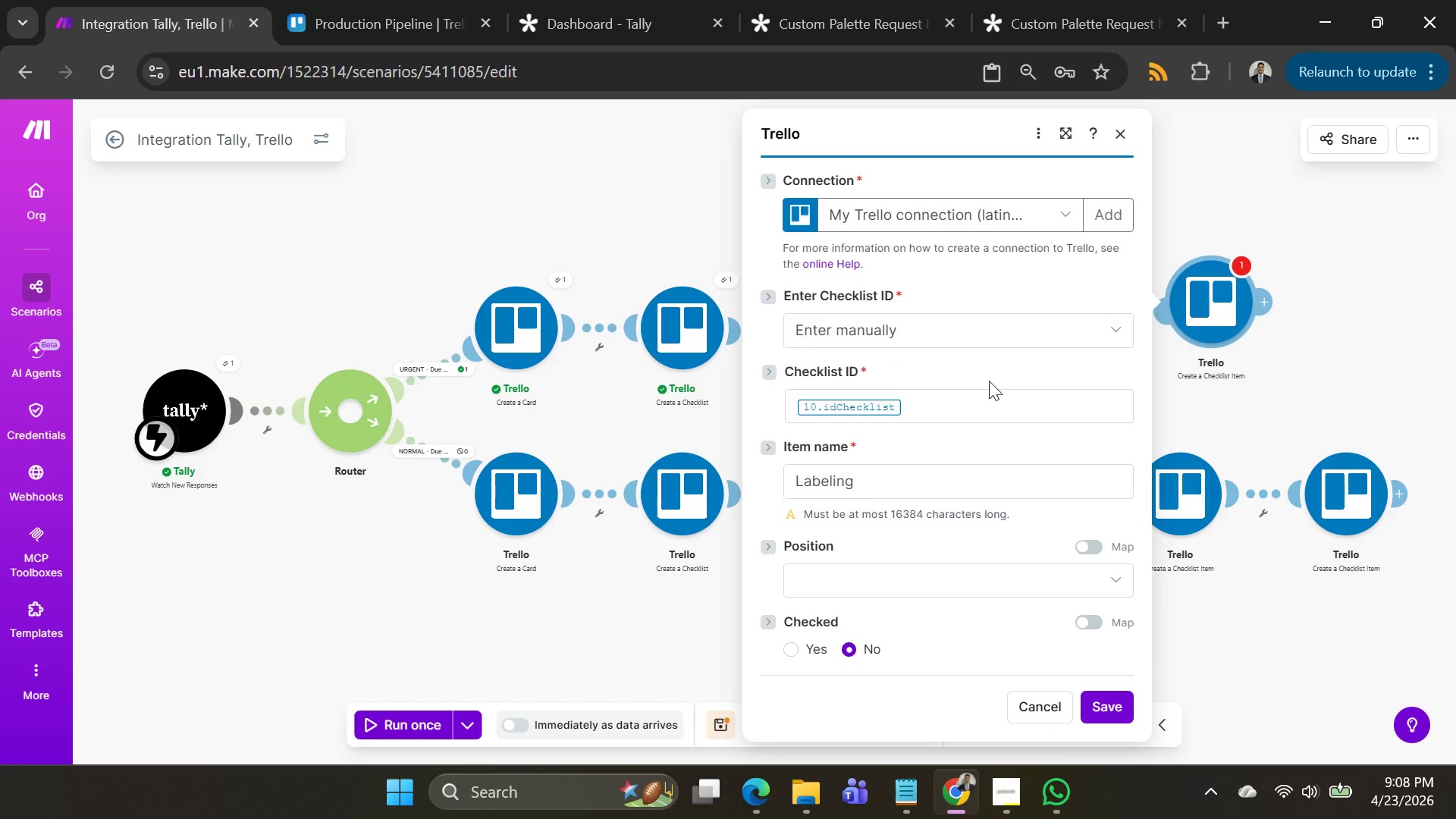 
left_click([962, 407])
 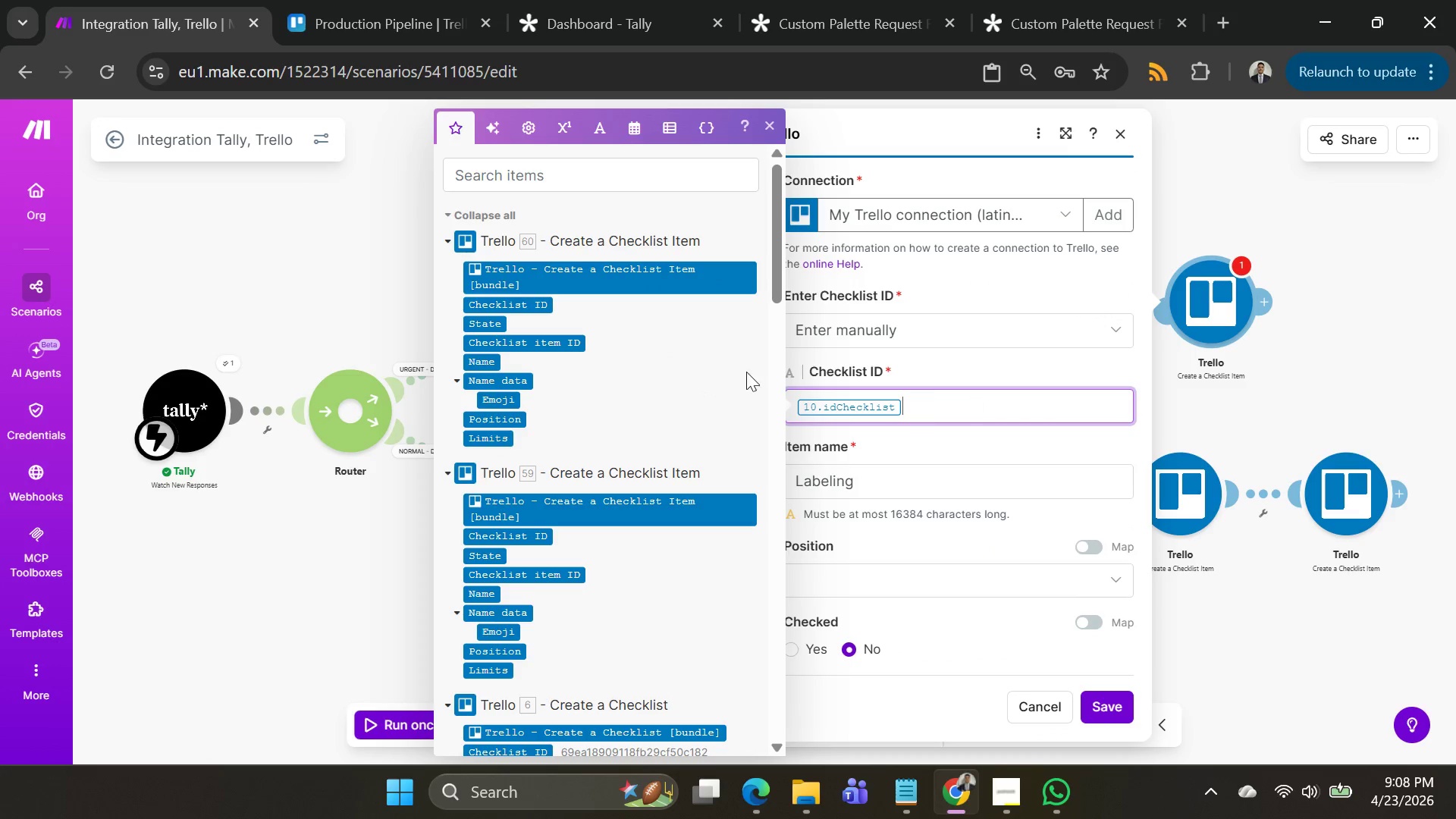 
key(Backspace)
 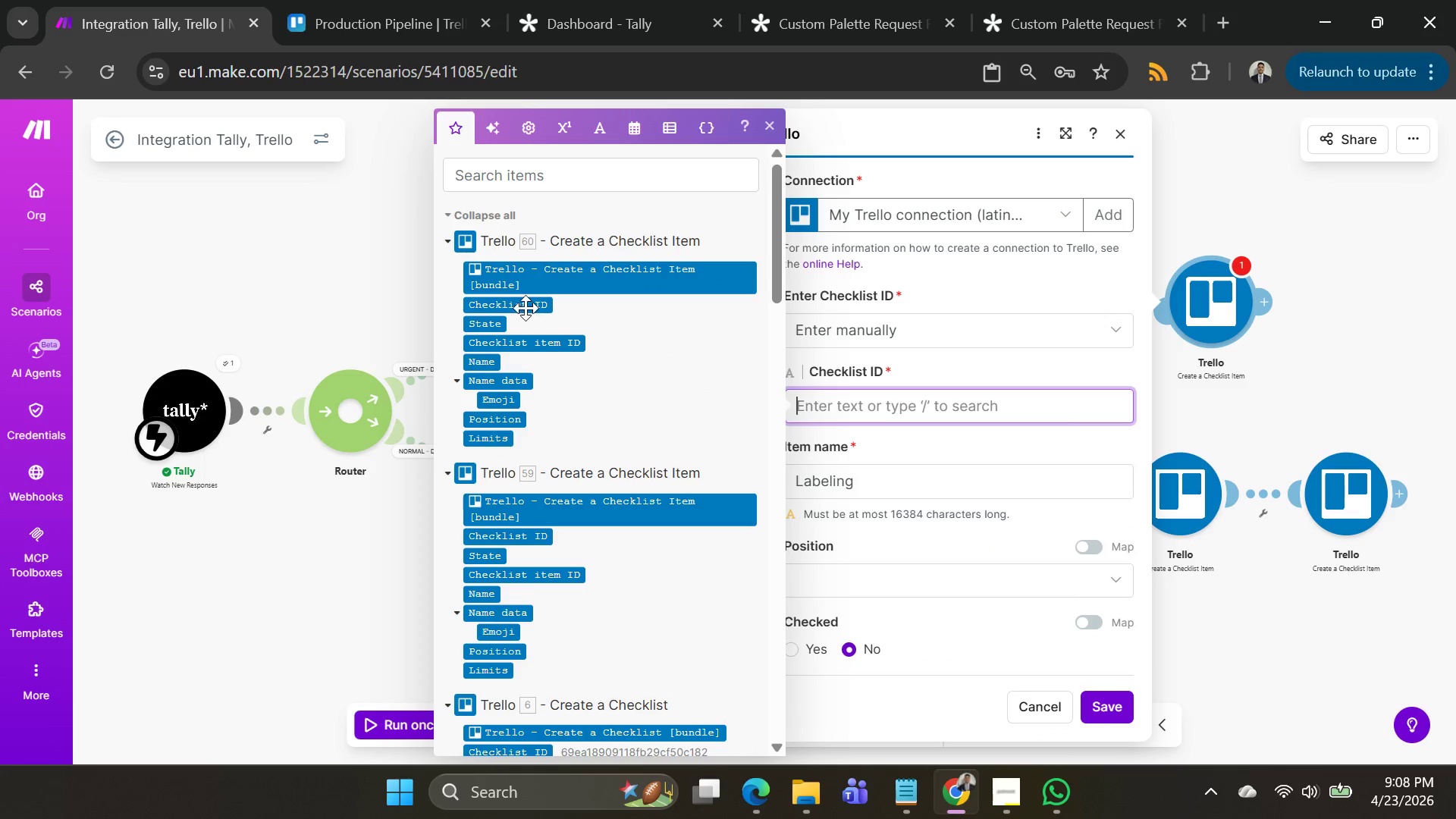 
left_click([522, 305])
 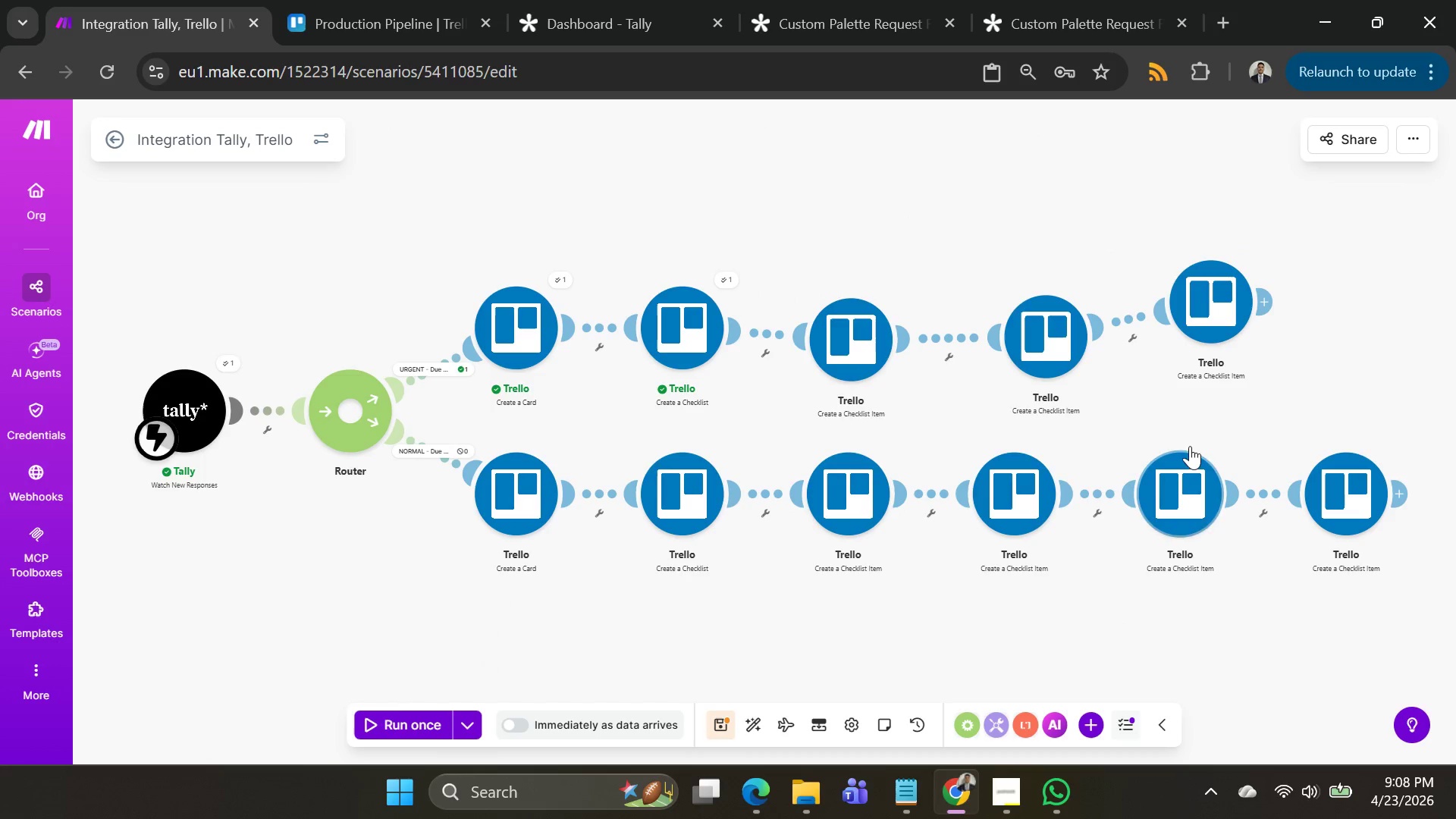 
left_click_drag(start_coordinate=[1031, 238], to_coordinate=[917, 218])
 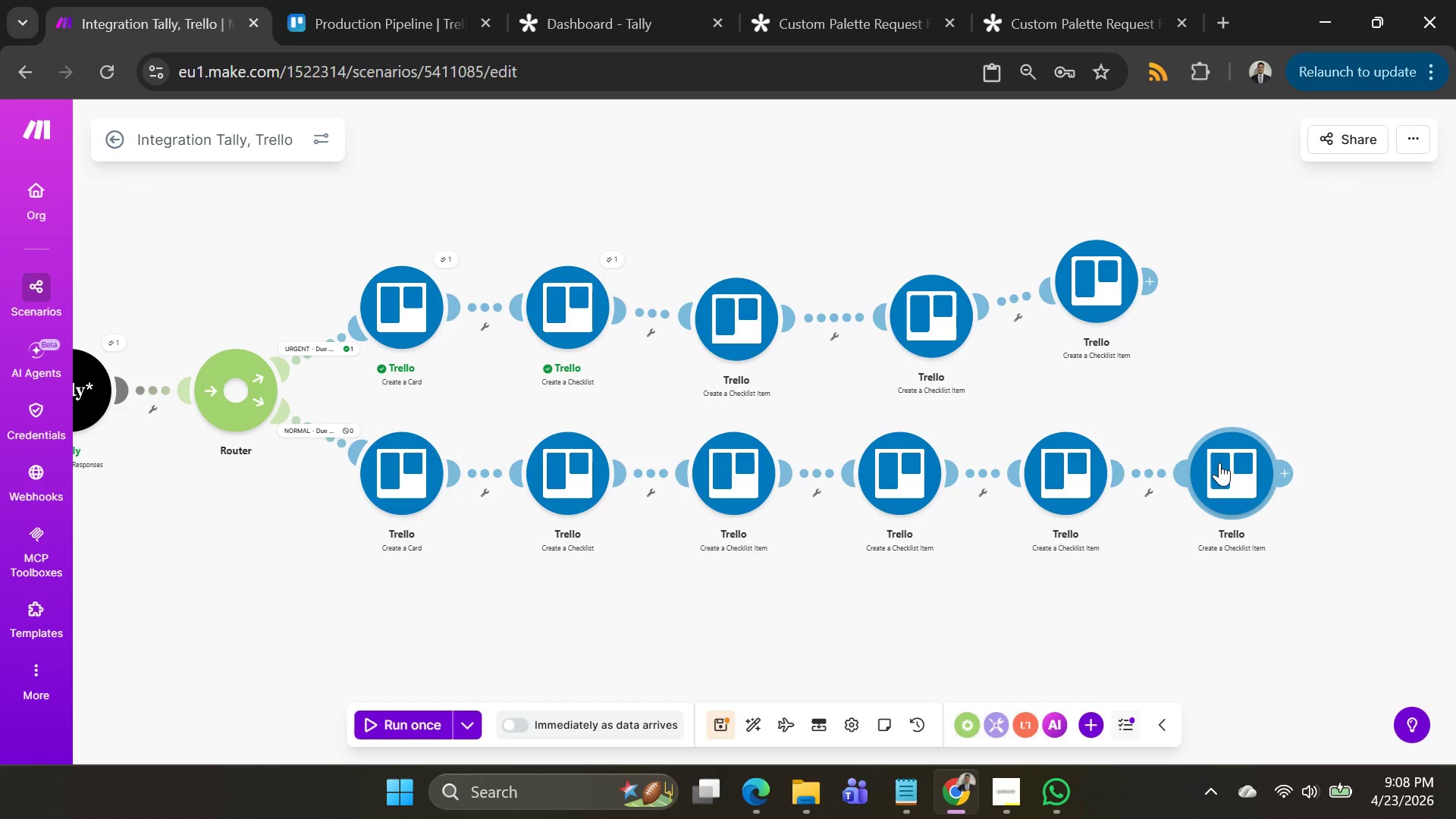 
right_click([1222, 464])
 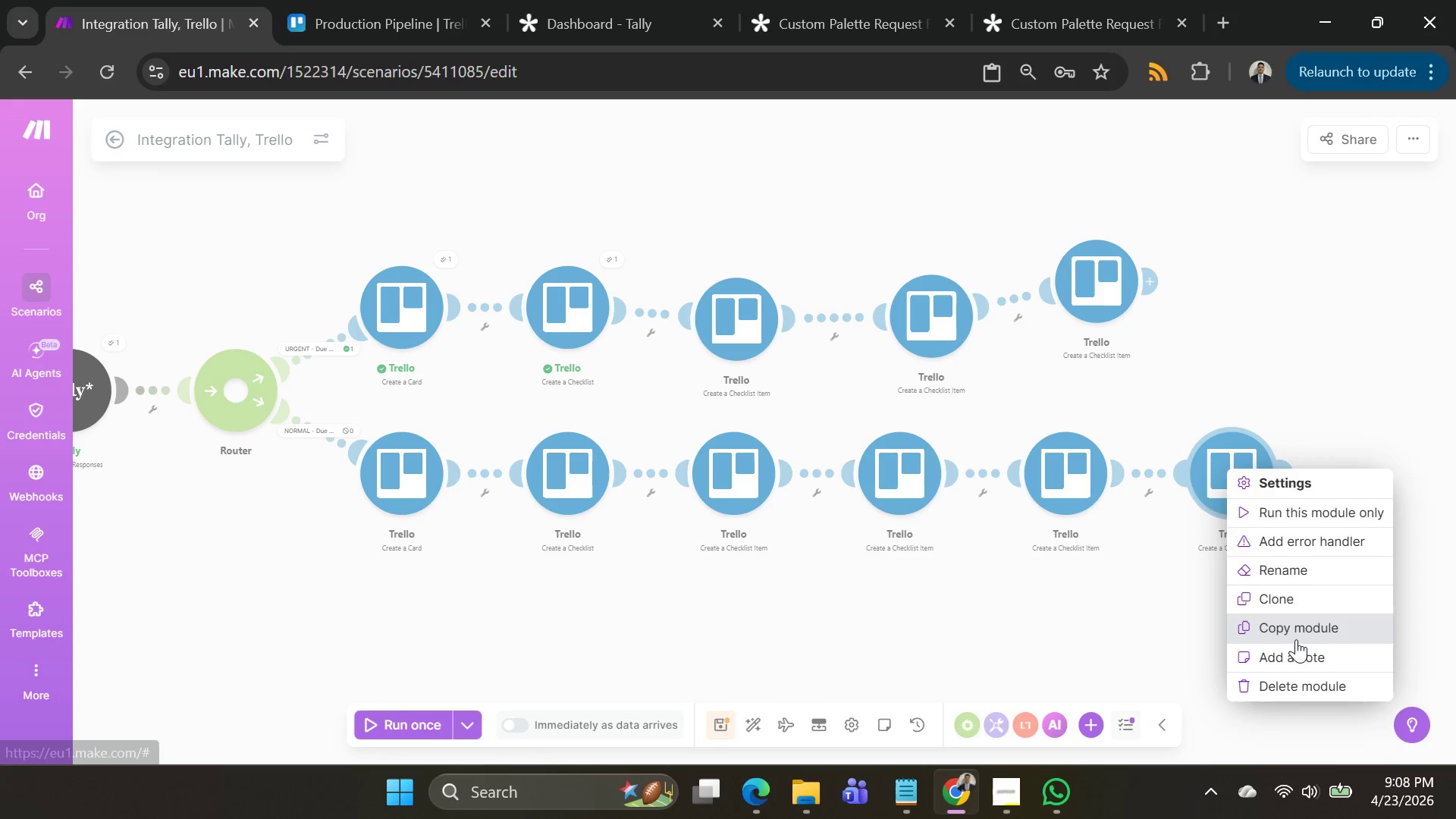 
left_click([1282, 593])
 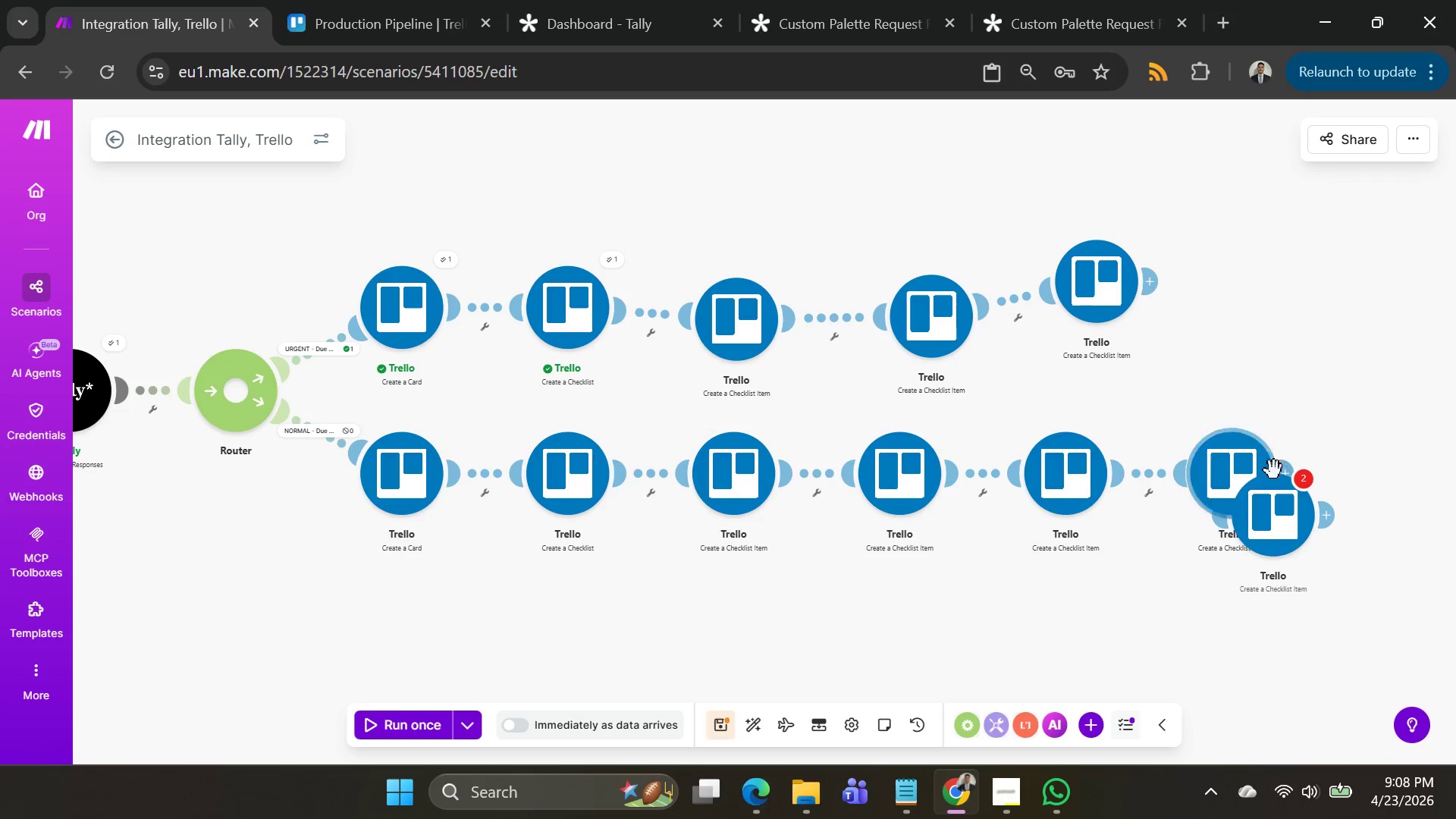 
left_click_drag(start_coordinate=[1277, 487], to_coordinate=[1261, 272])
 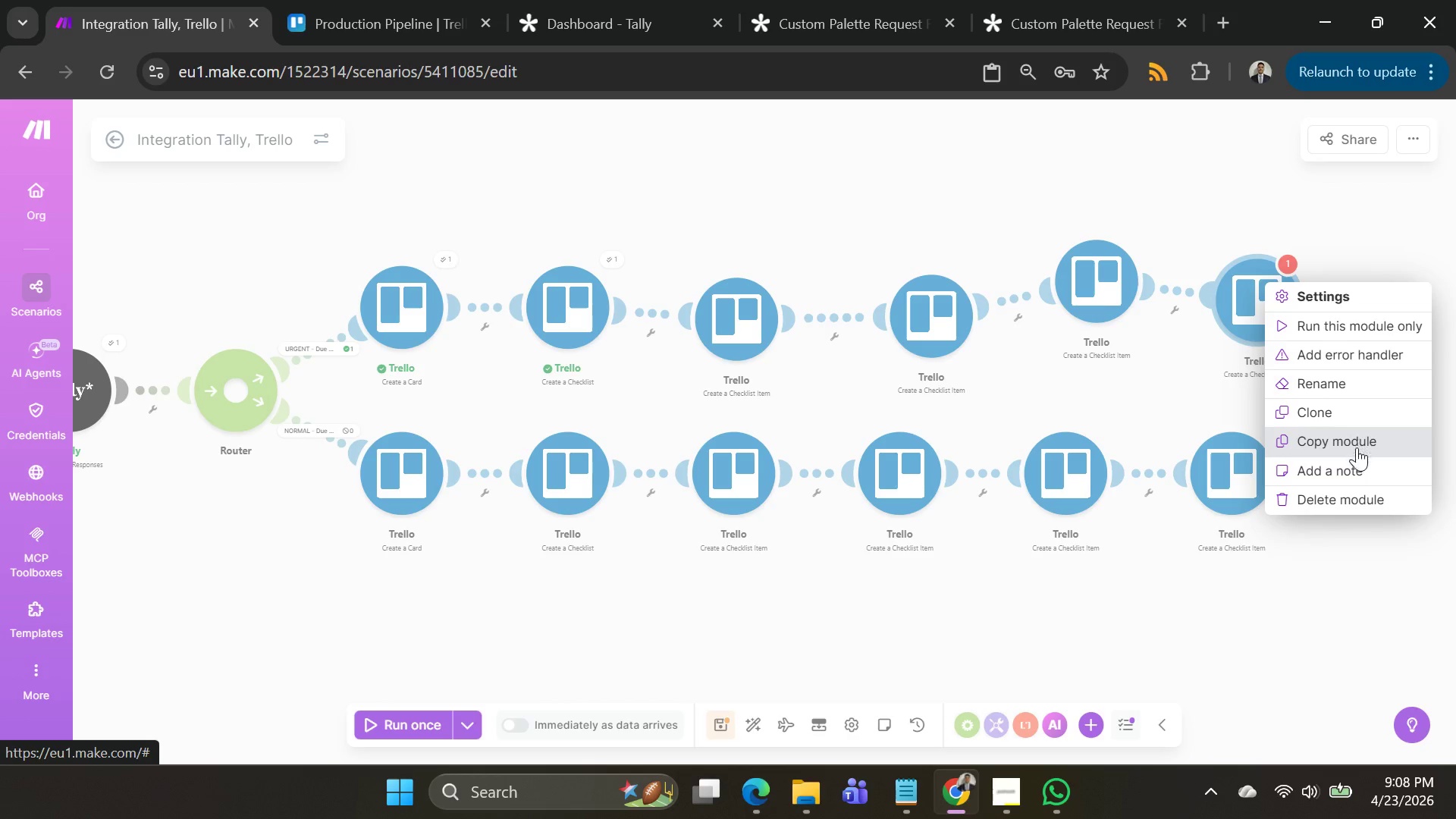 
wait(10.95)
 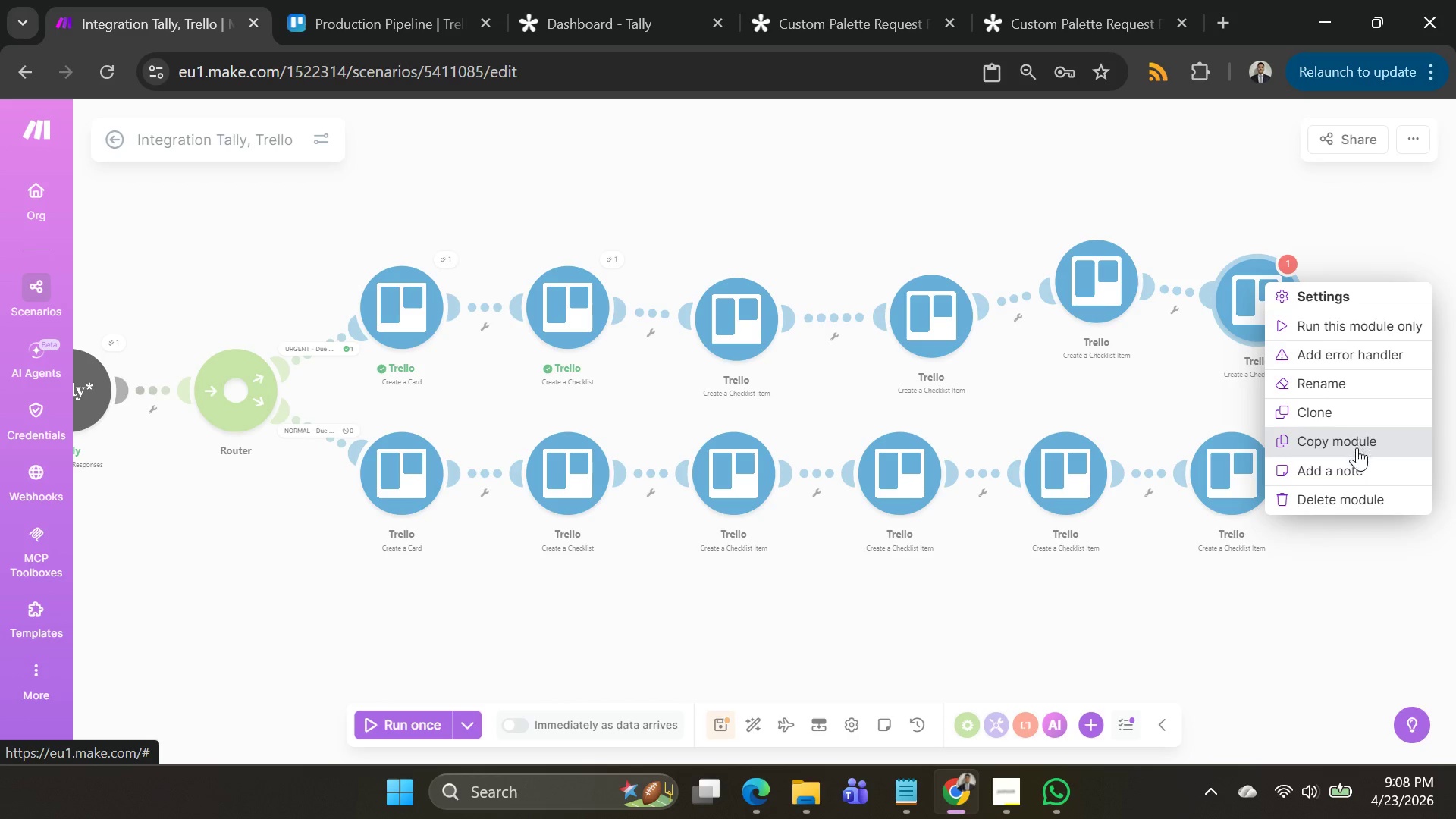 
left_click([1228, 292])
 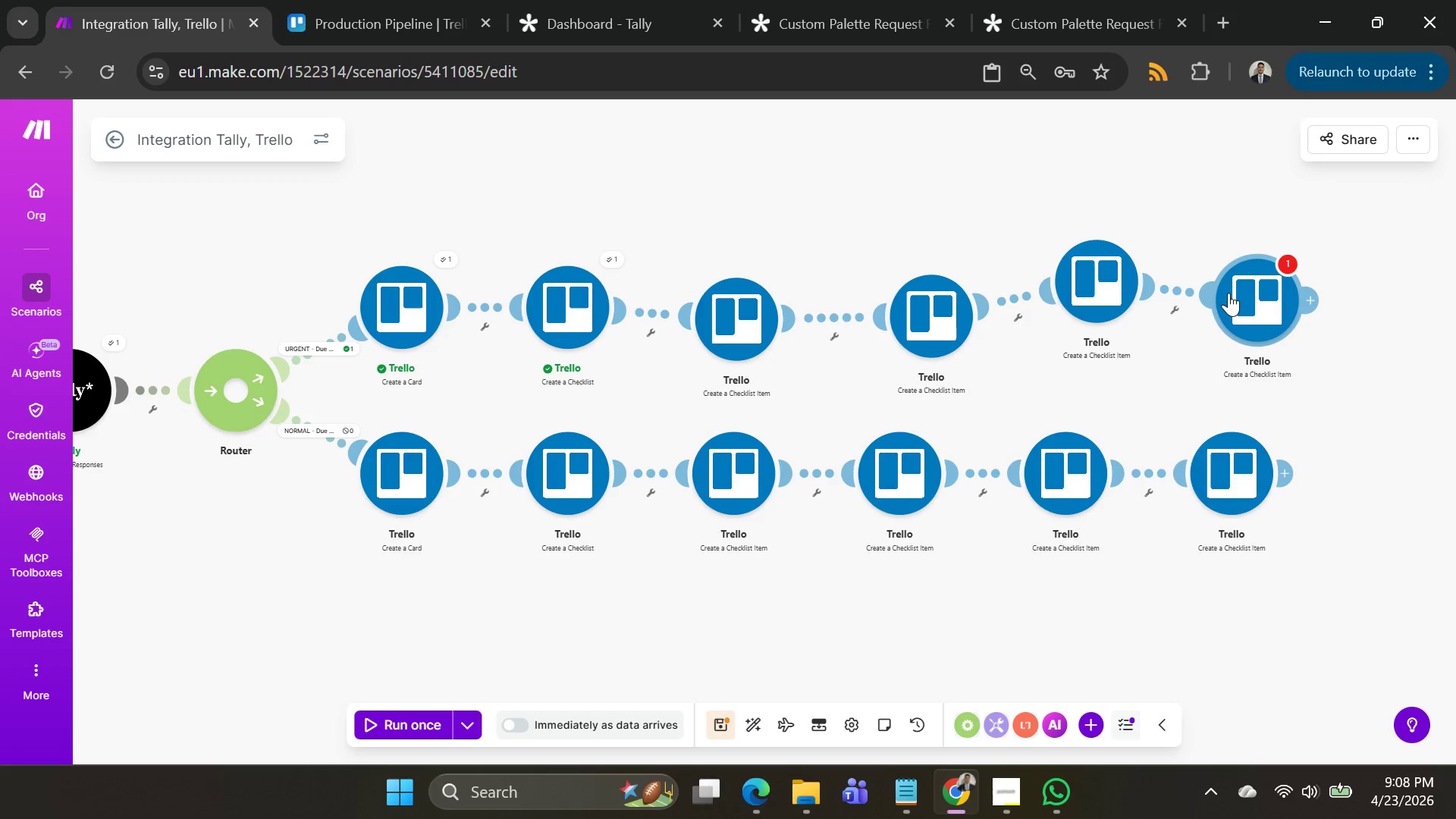 
left_click([1228, 293])
 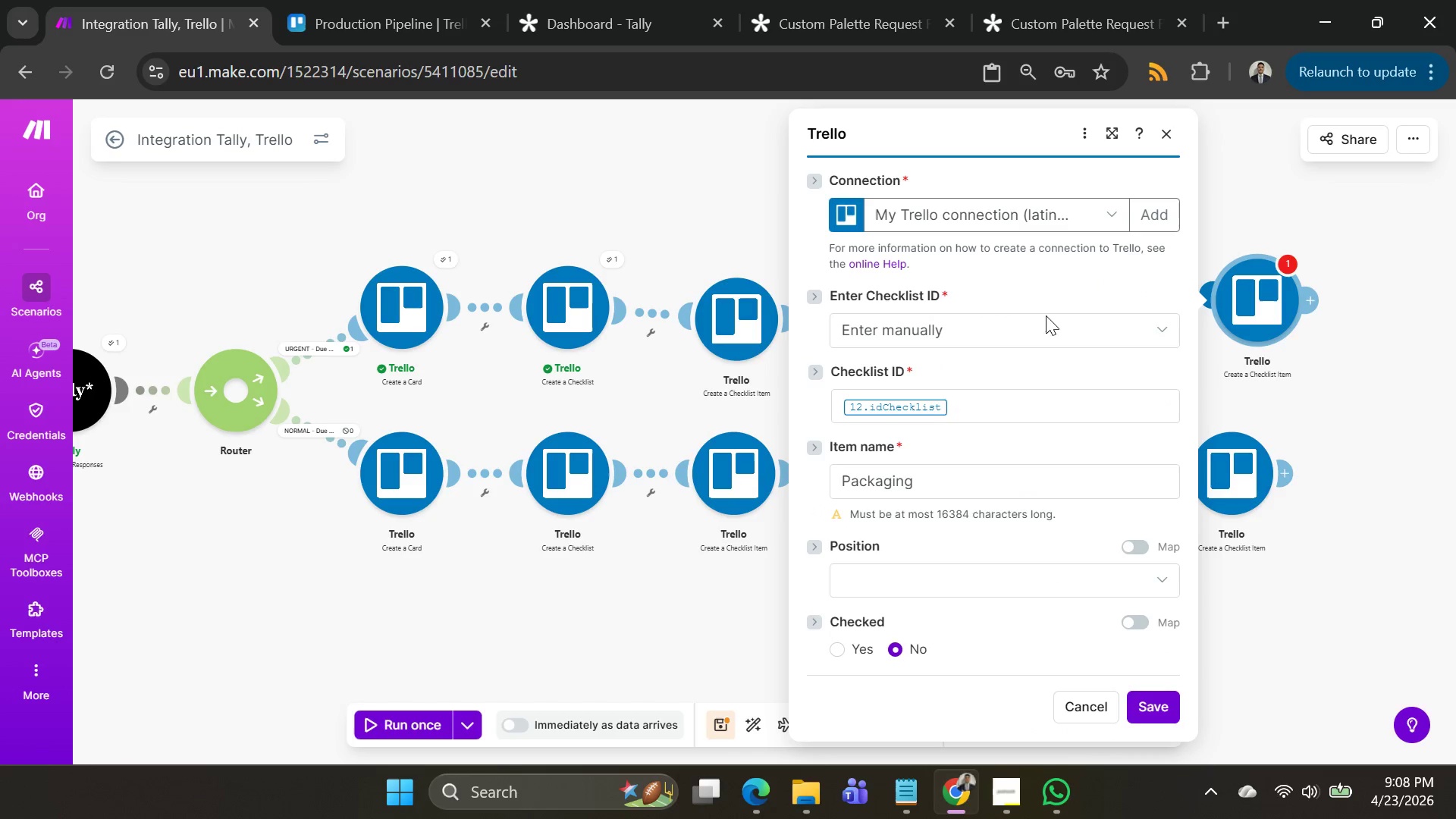 
left_click([993, 400])
 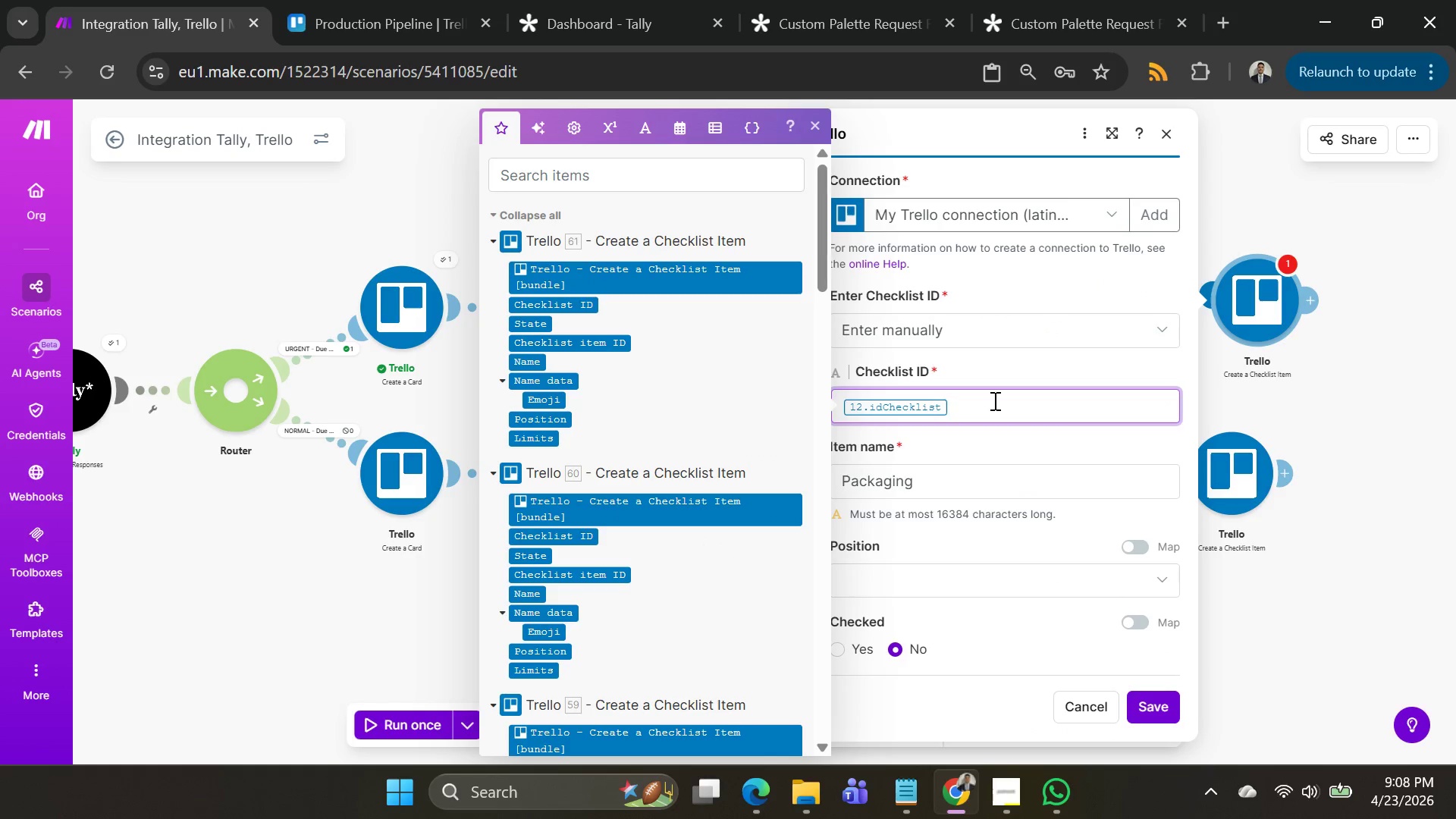 
key(Backspace)
 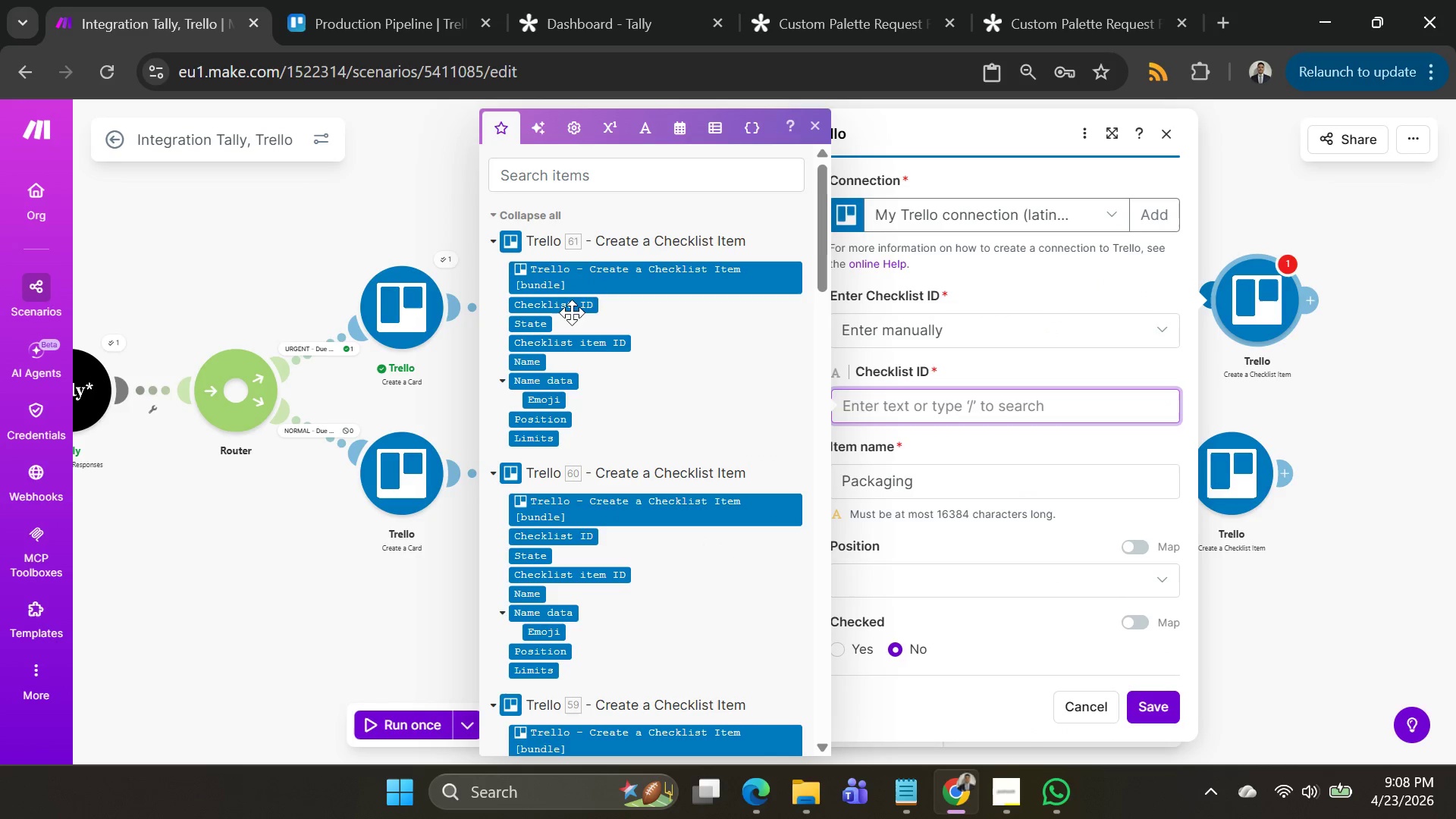 
left_click([569, 300])
 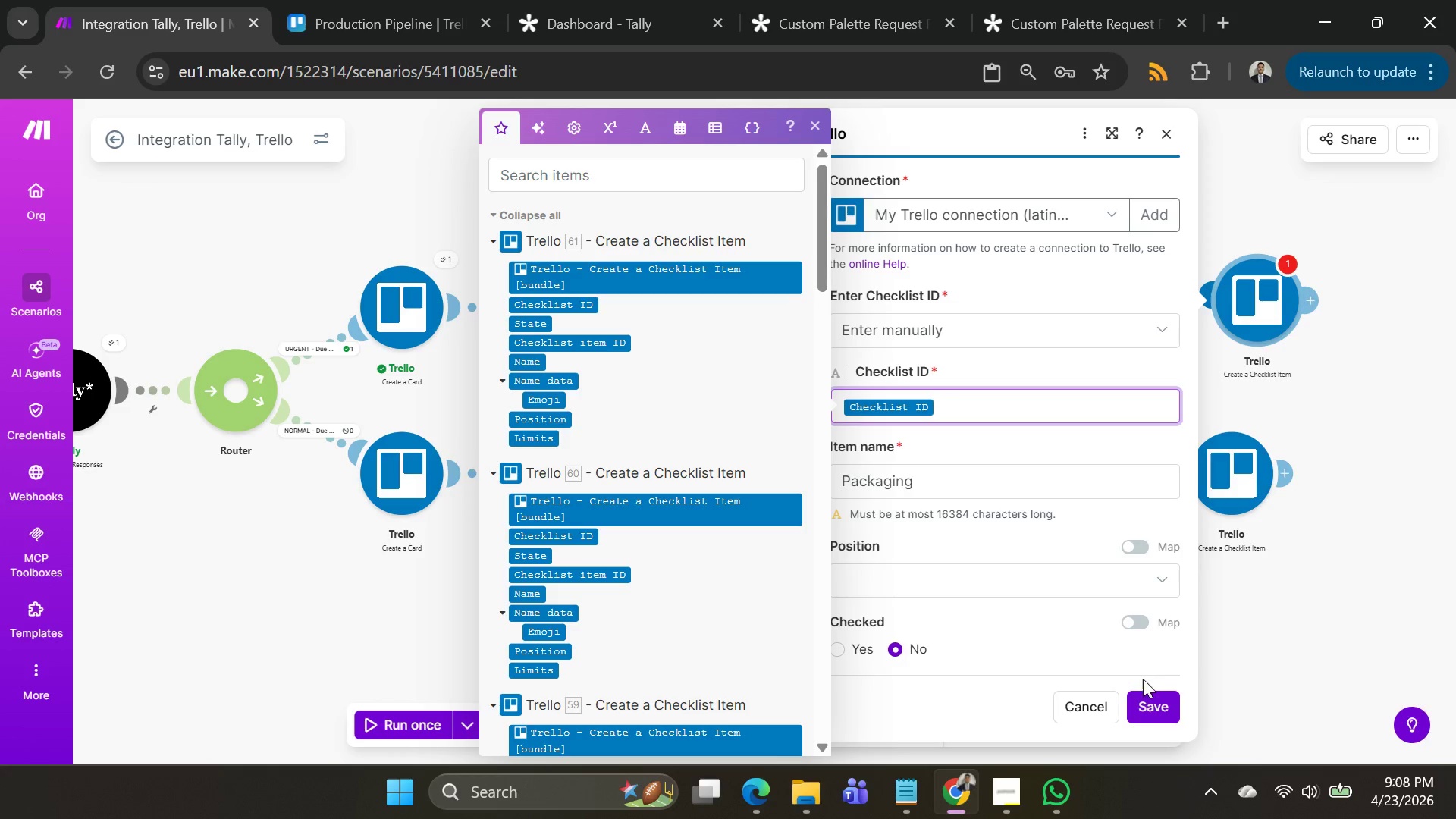 
left_click([1150, 697])
 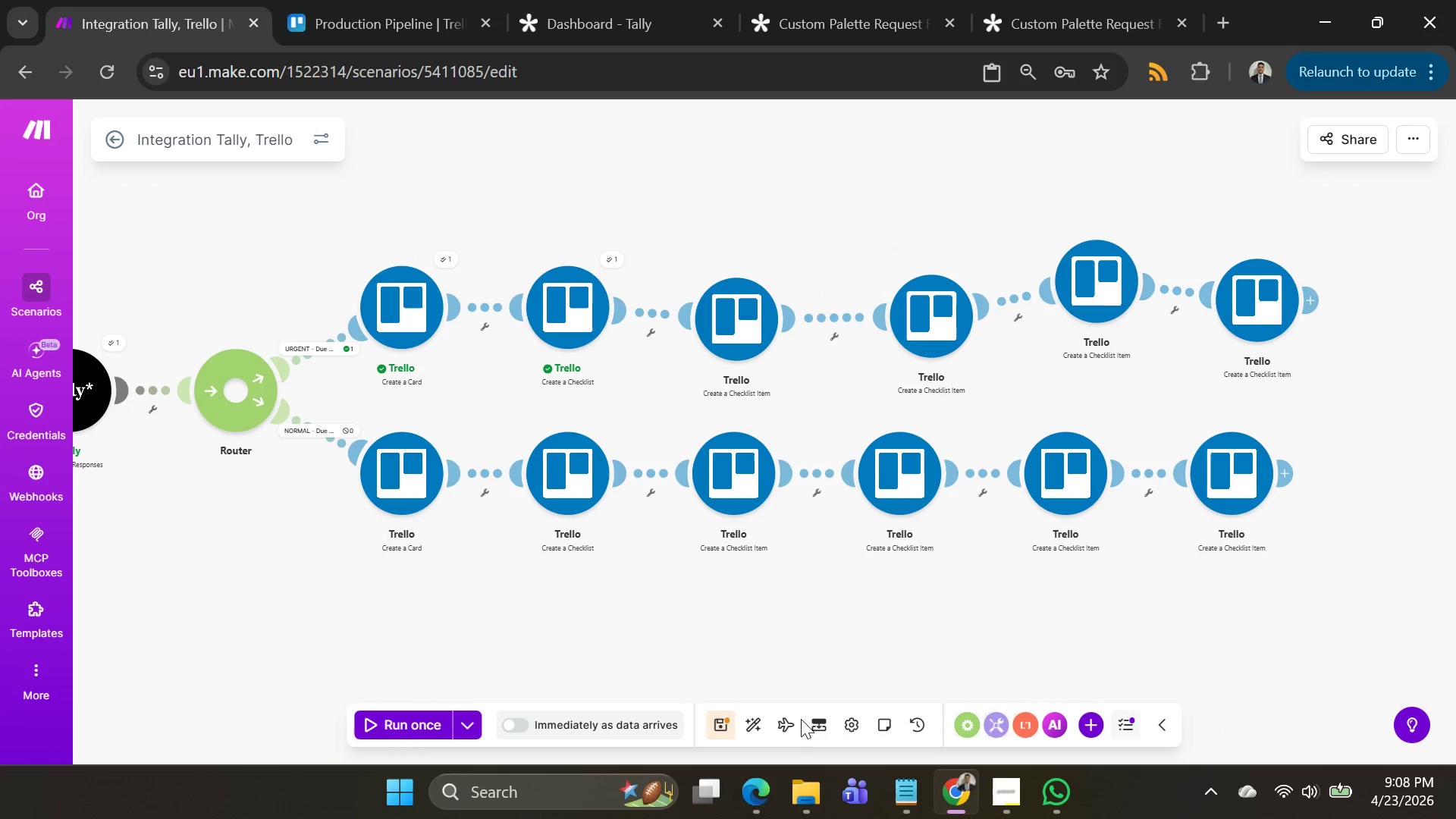 
left_click([761, 720])
 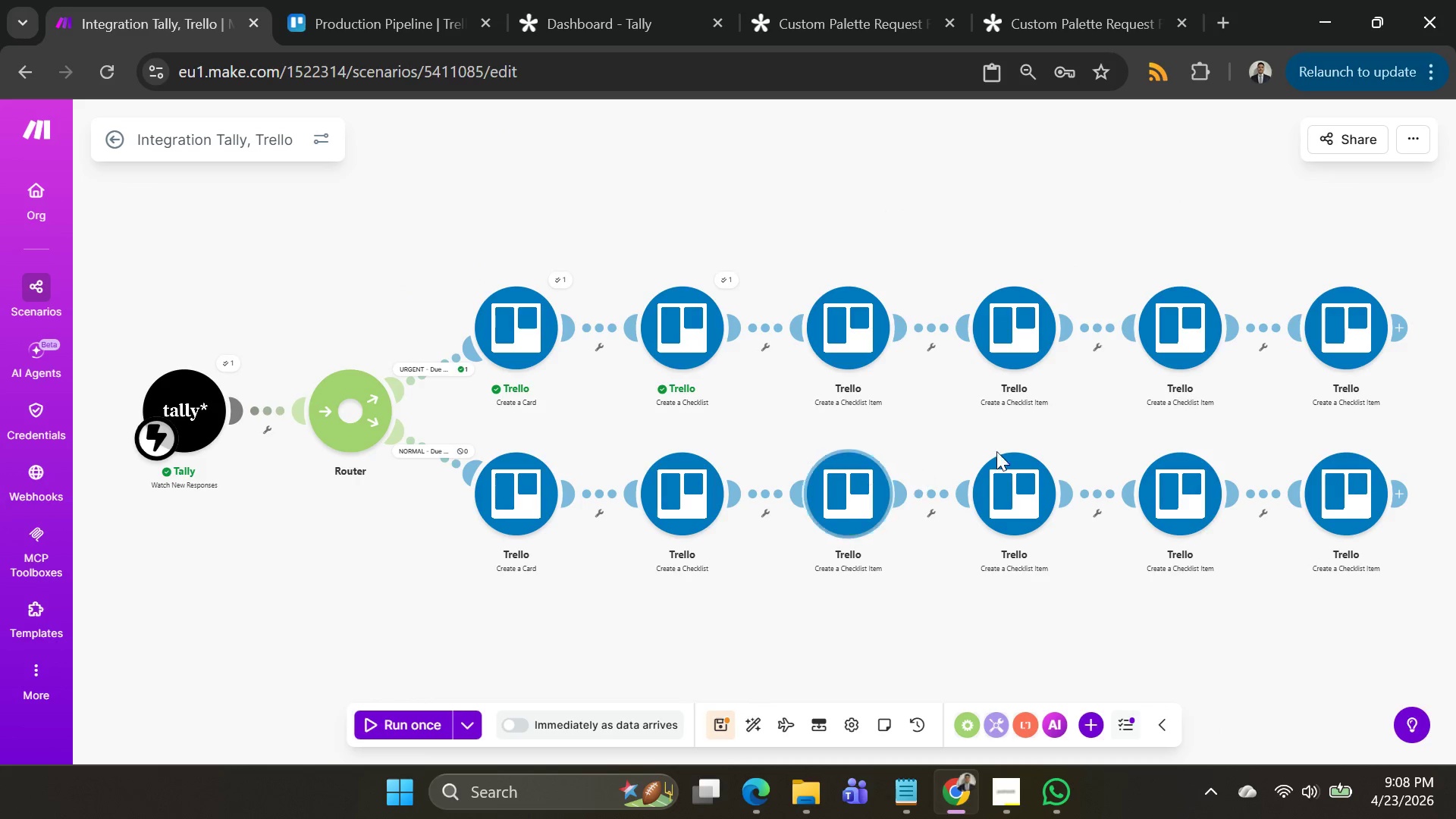 
wait(5.69)
 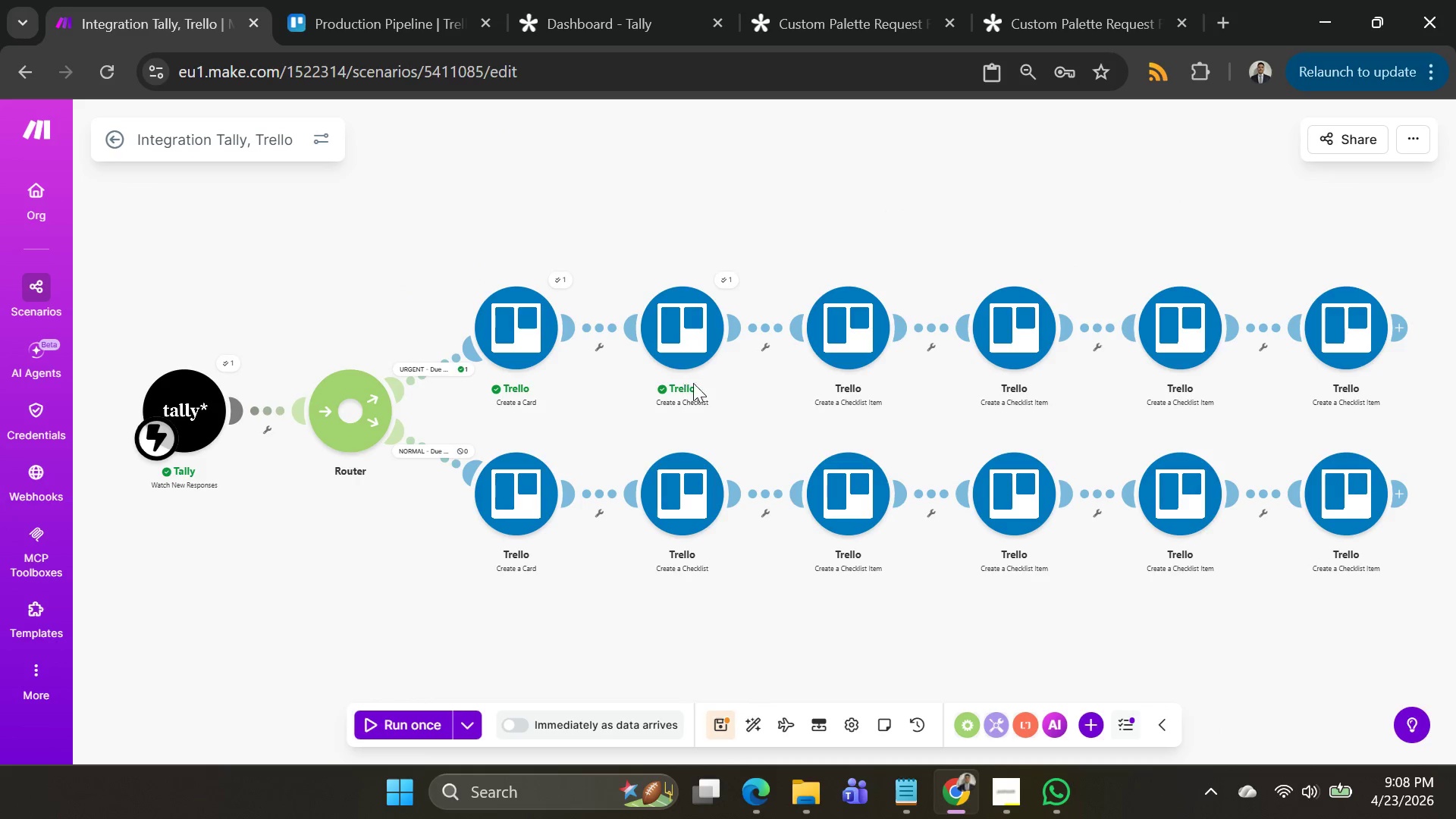 
left_click([1376, 319])
 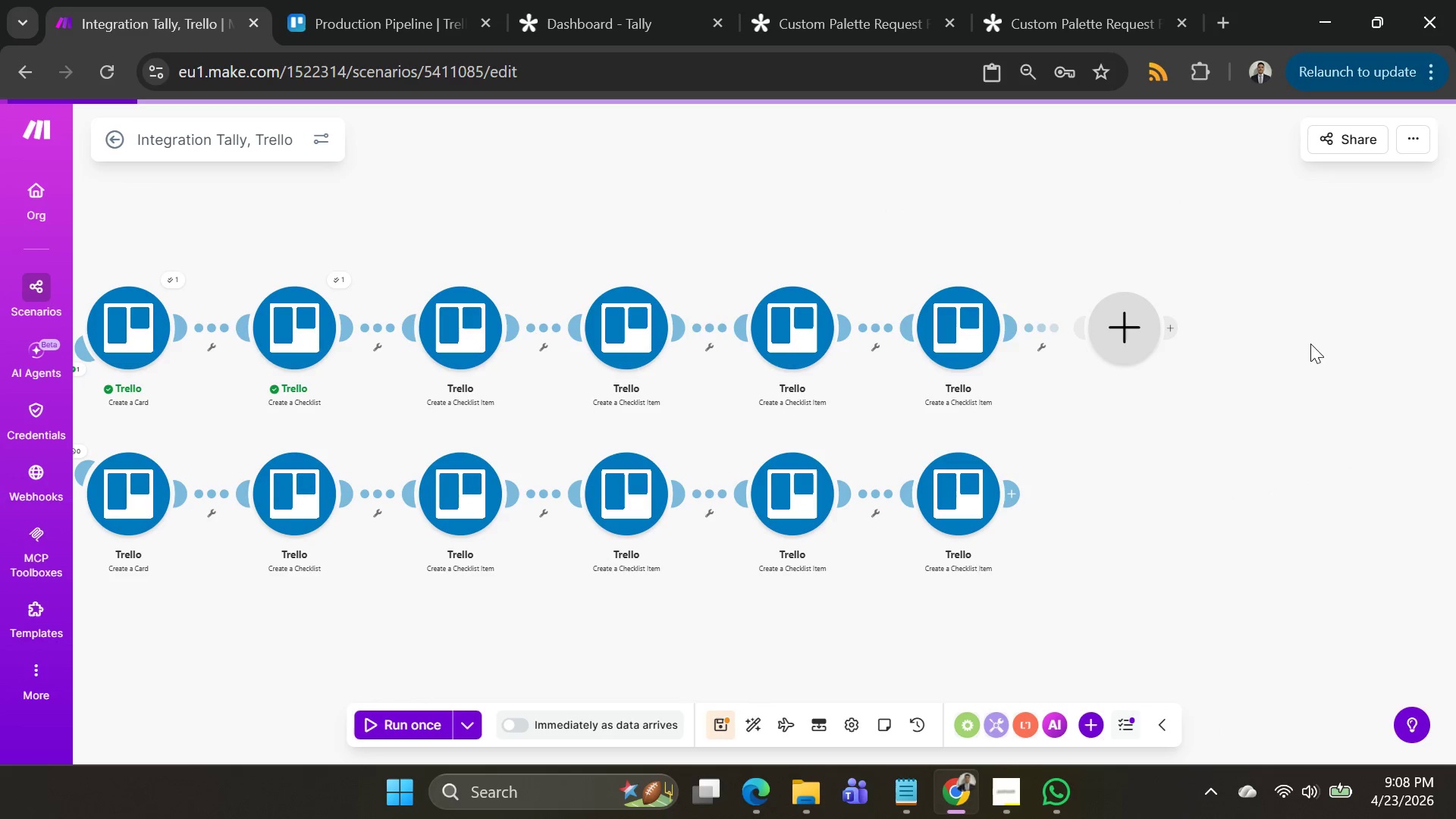 
left_click([1301, 378])
 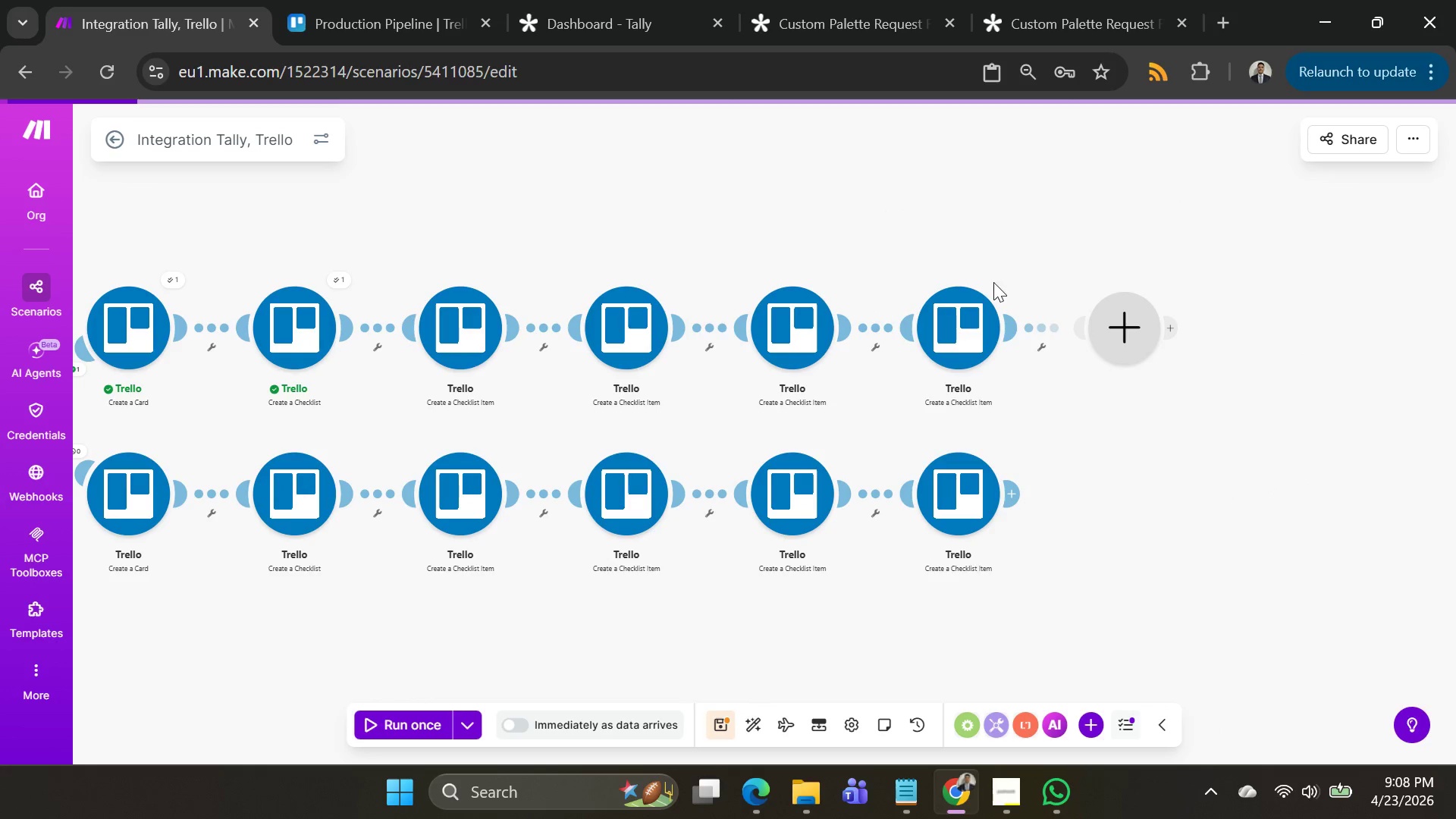 
left_click([1006, 253])
 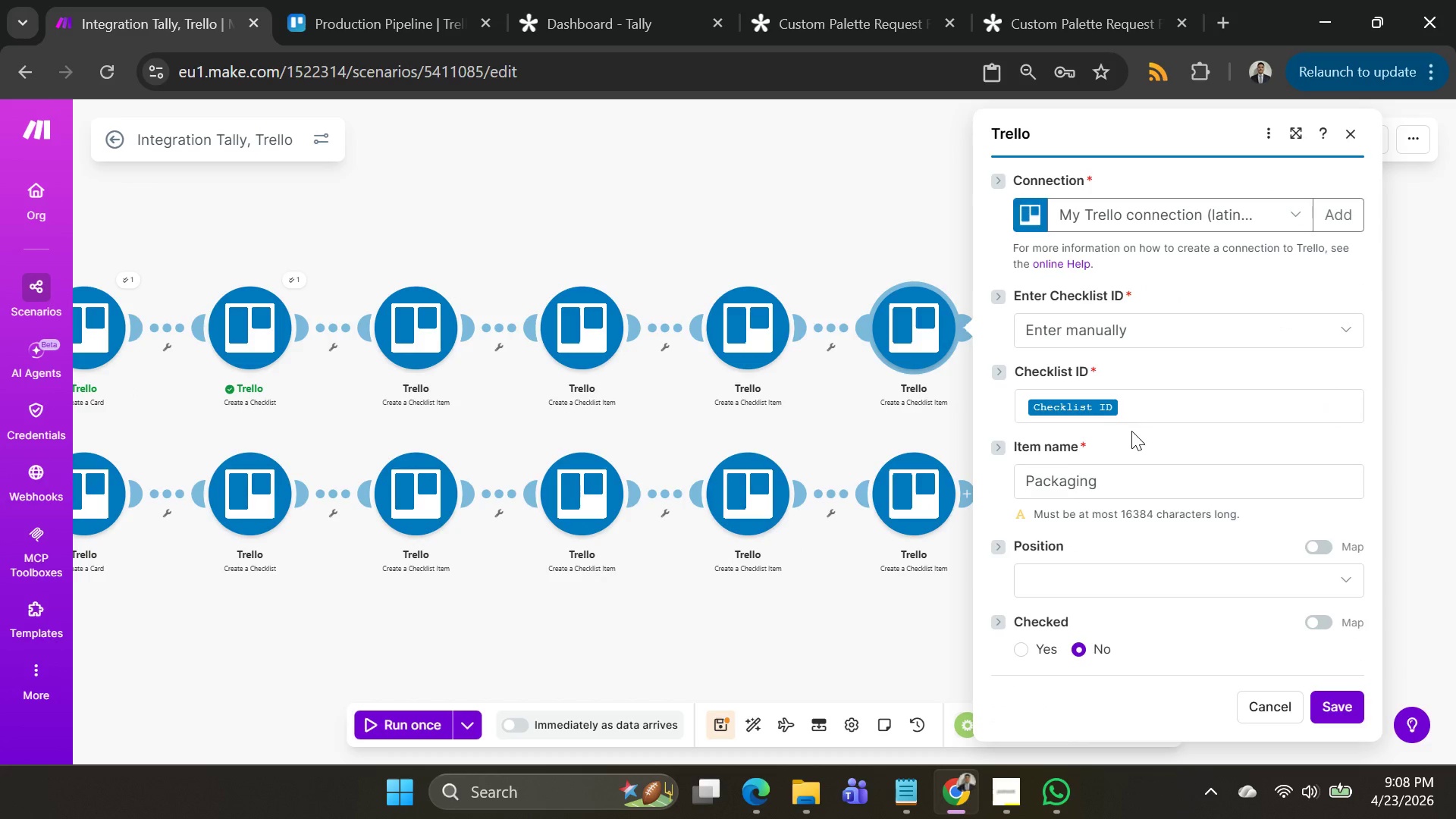 
wait(7.42)
 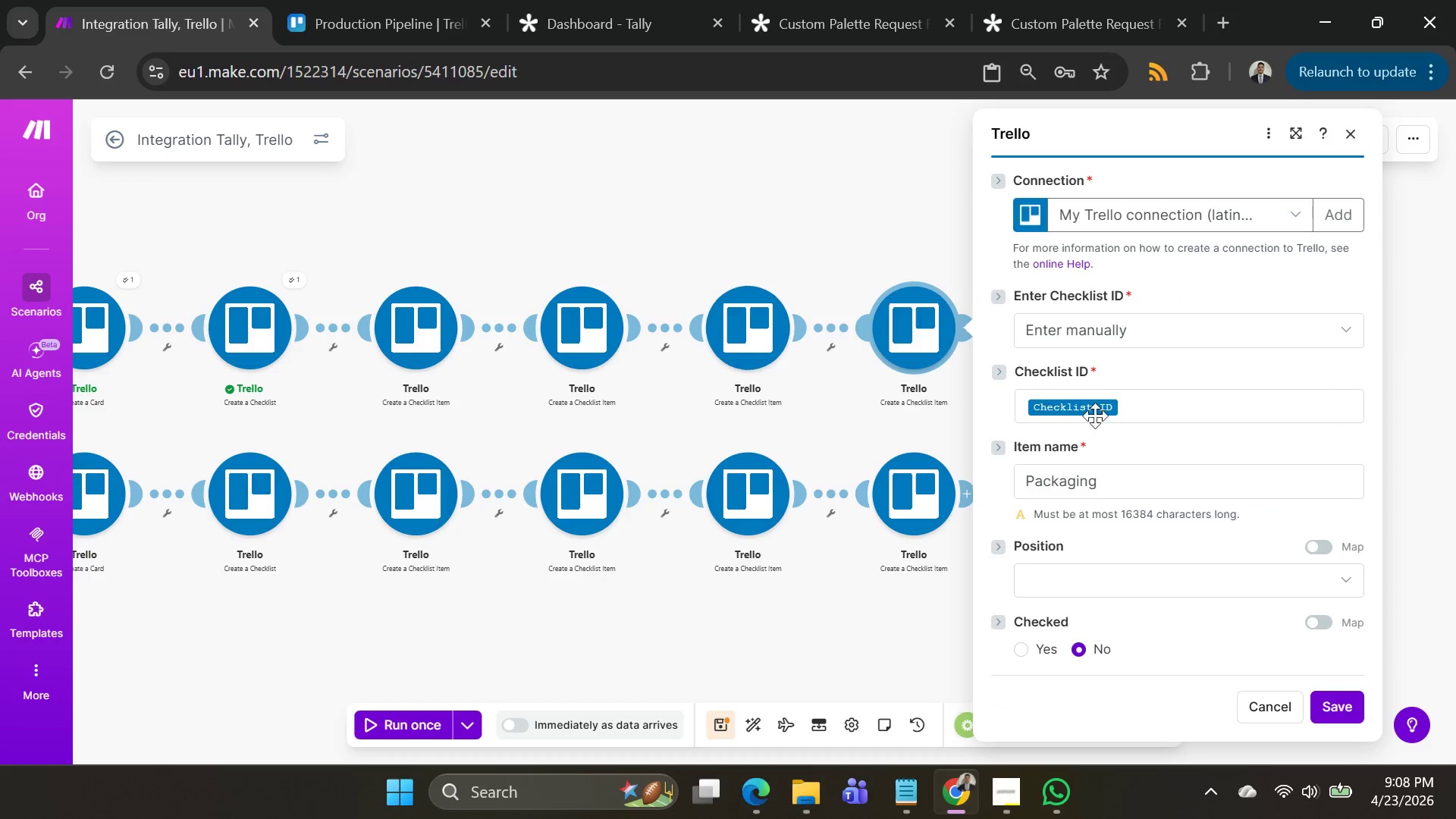 
left_click([746, 335])
 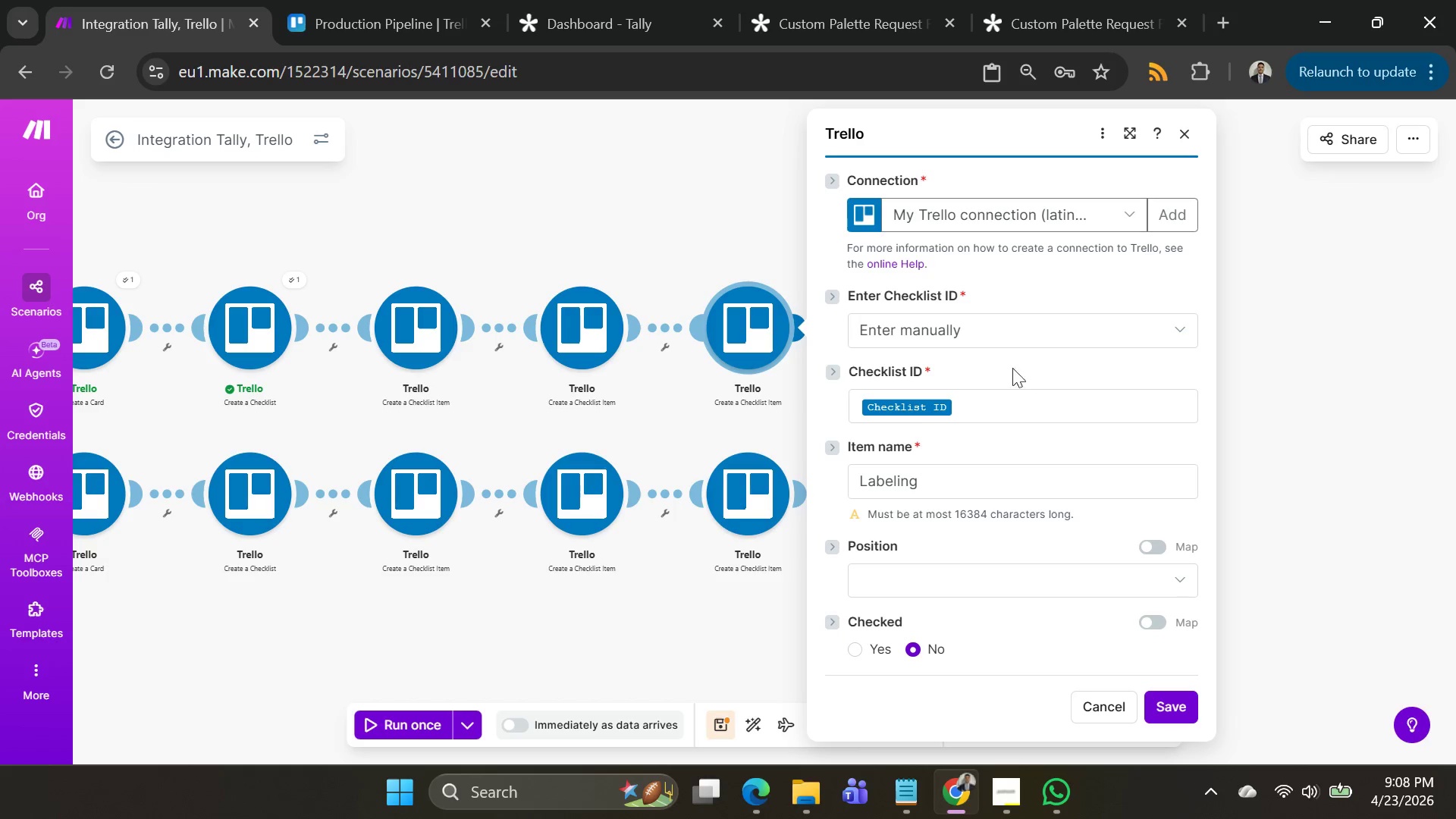 
left_click([720, 209])
 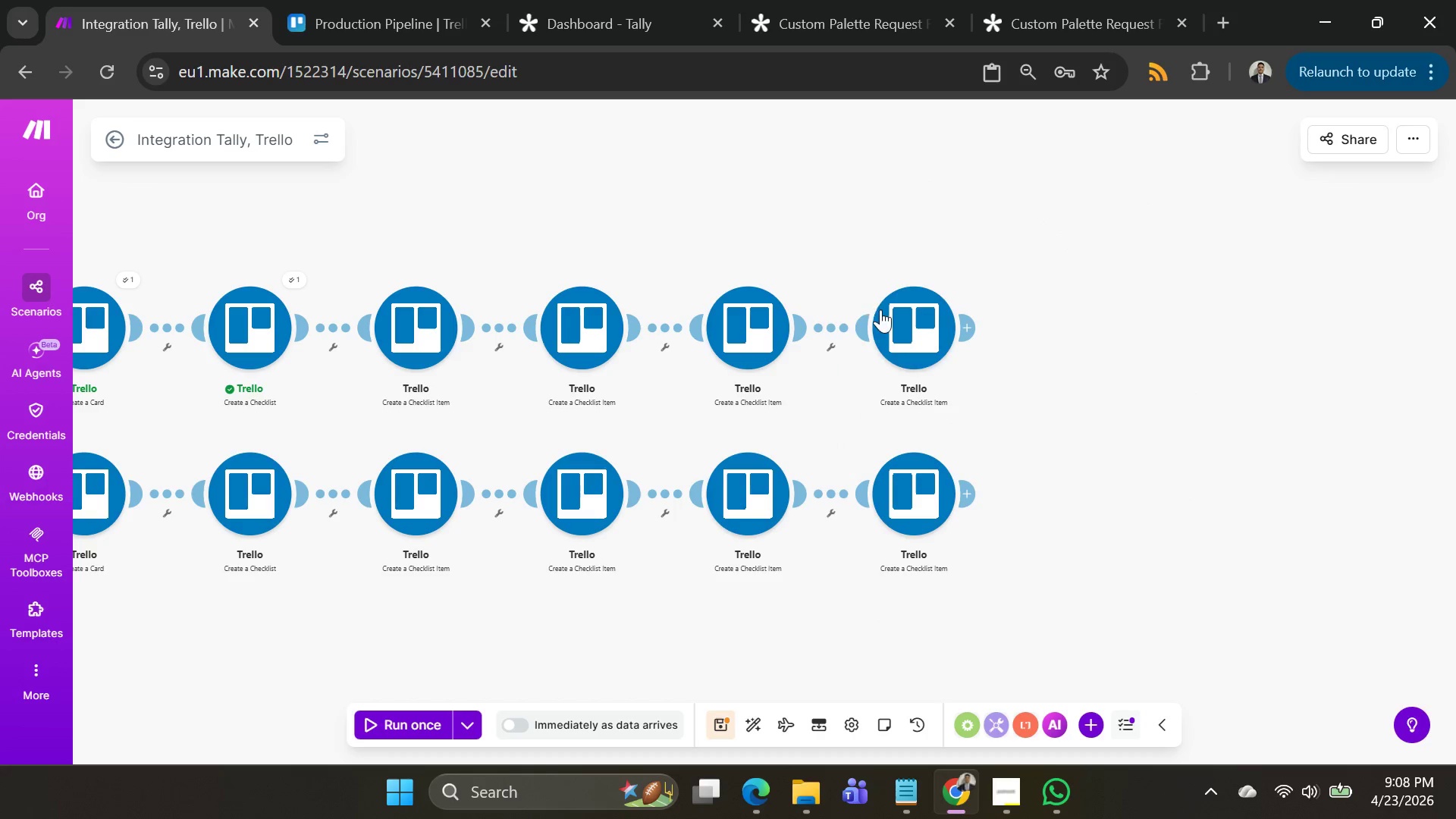 
left_click([881, 309])
 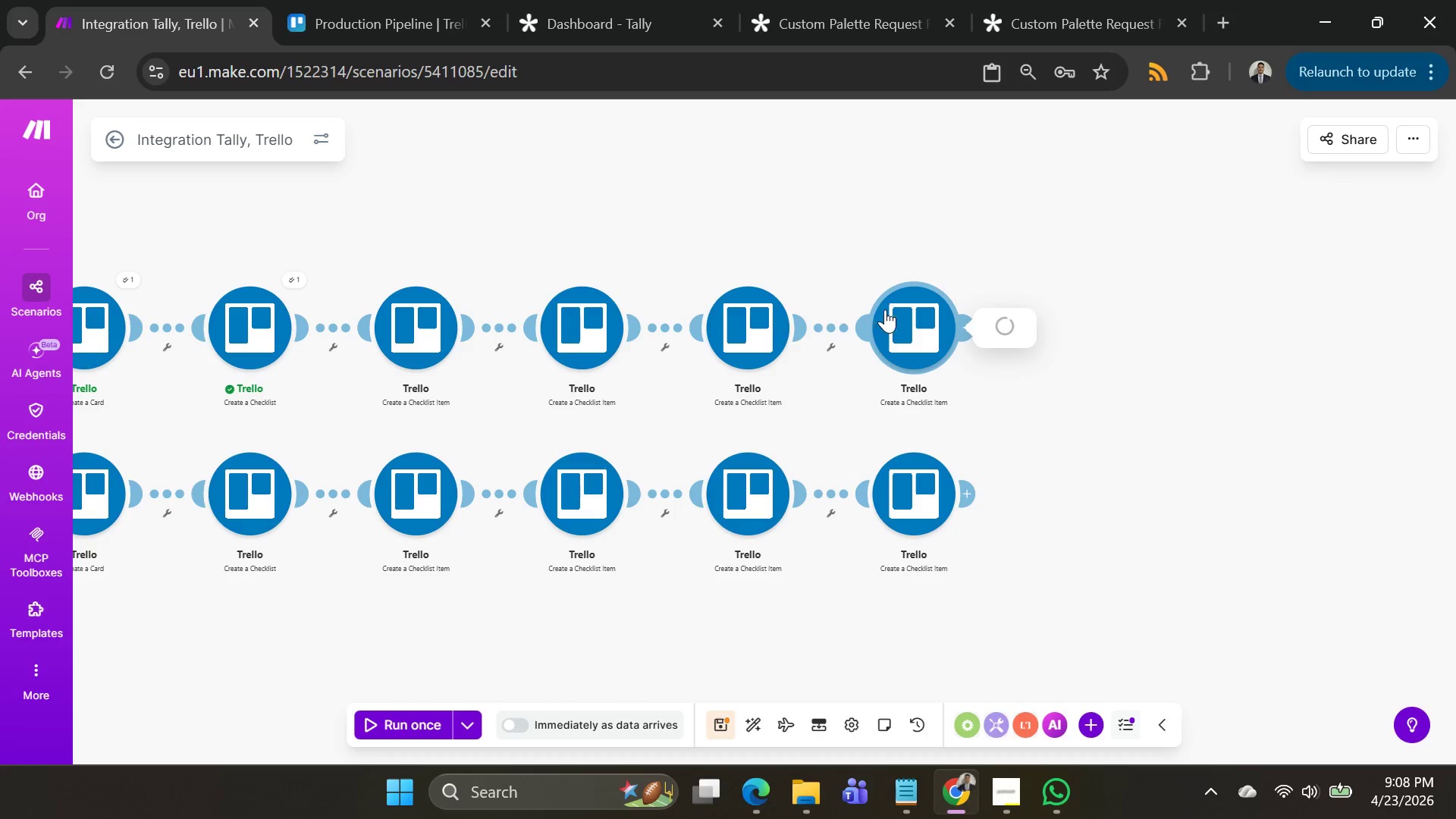 
mouse_move([877, 309])
 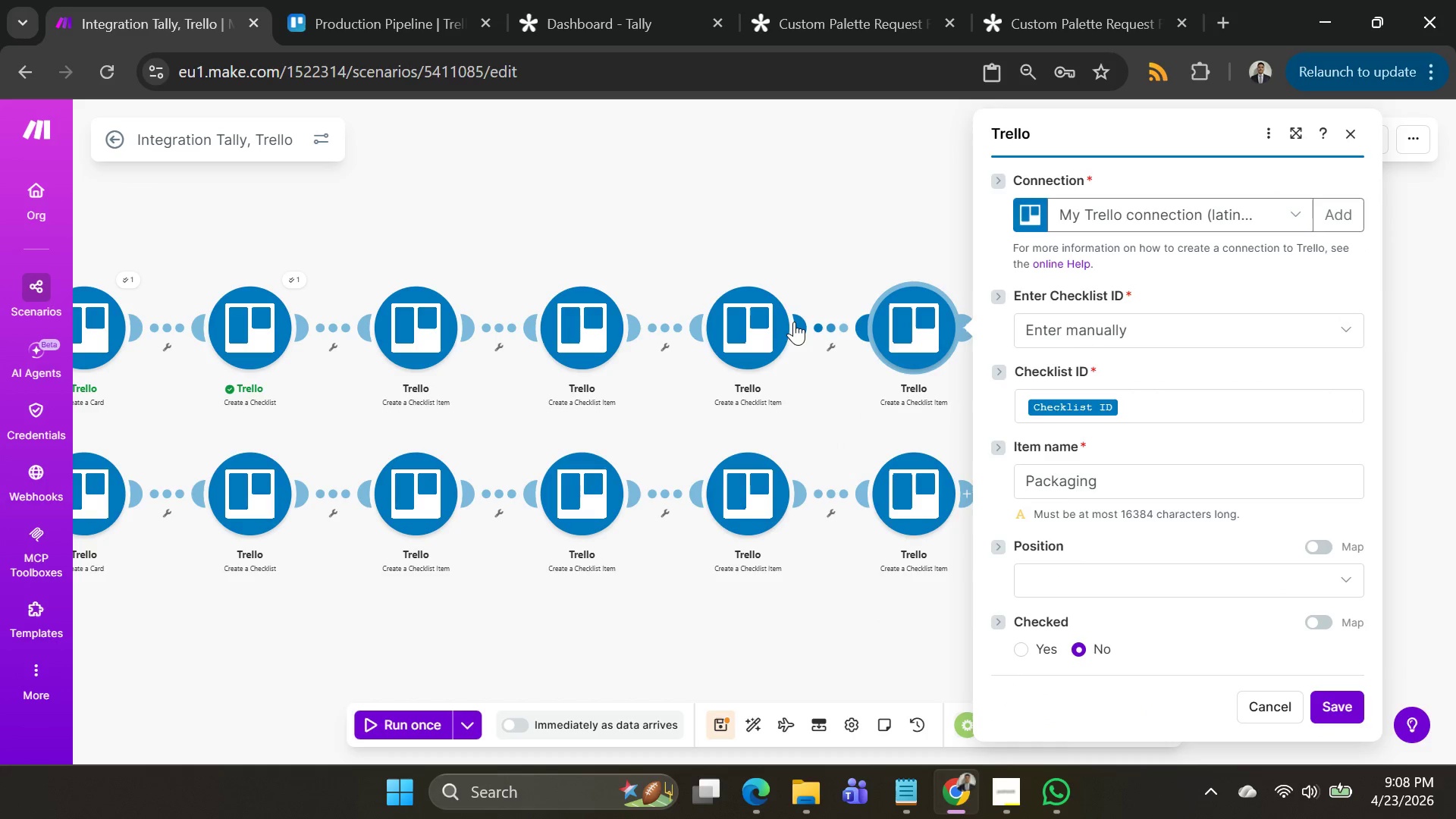 
left_click([794, 322])
 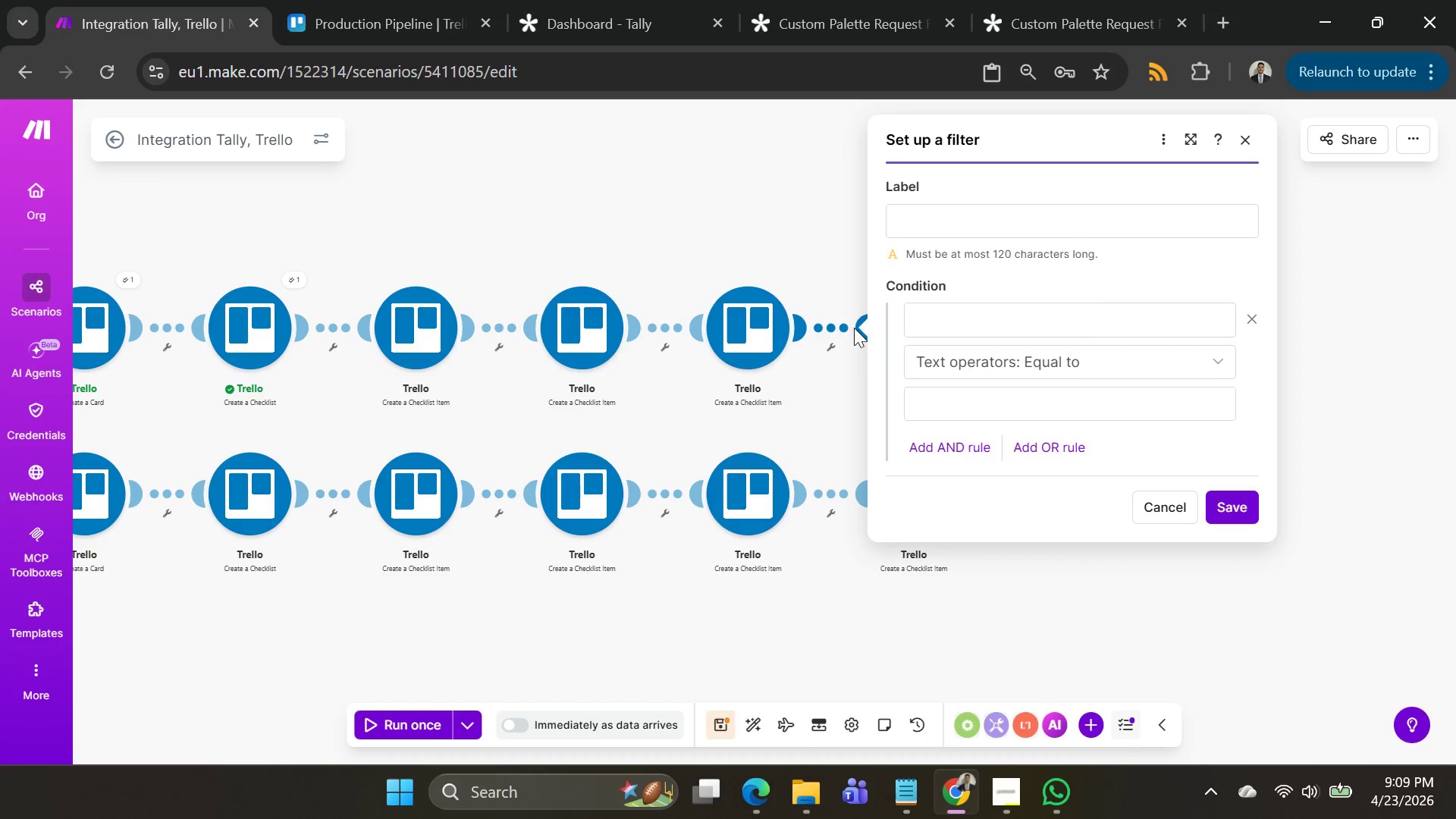 
left_click([712, 309])
 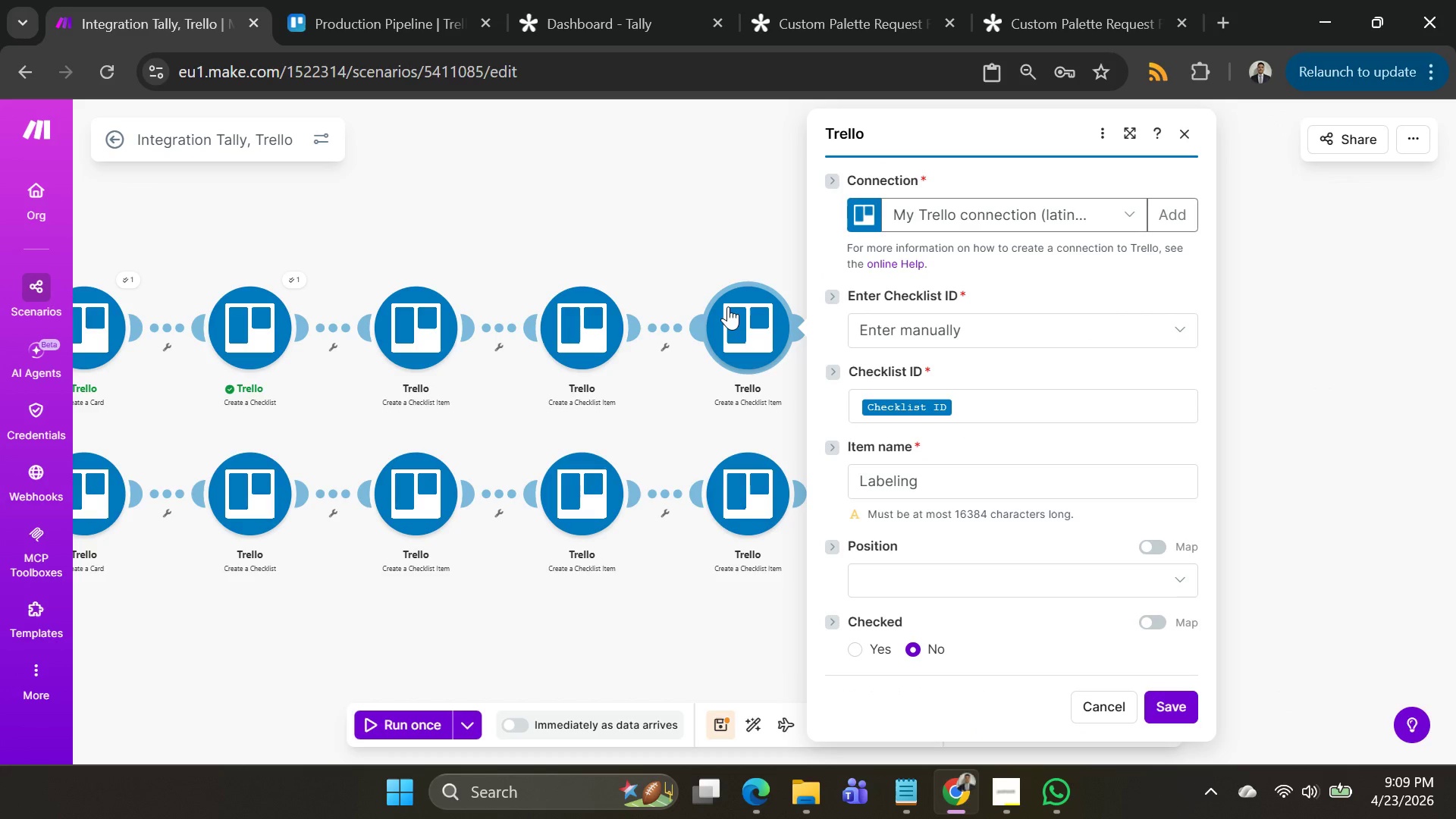 
left_click([567, 308])
 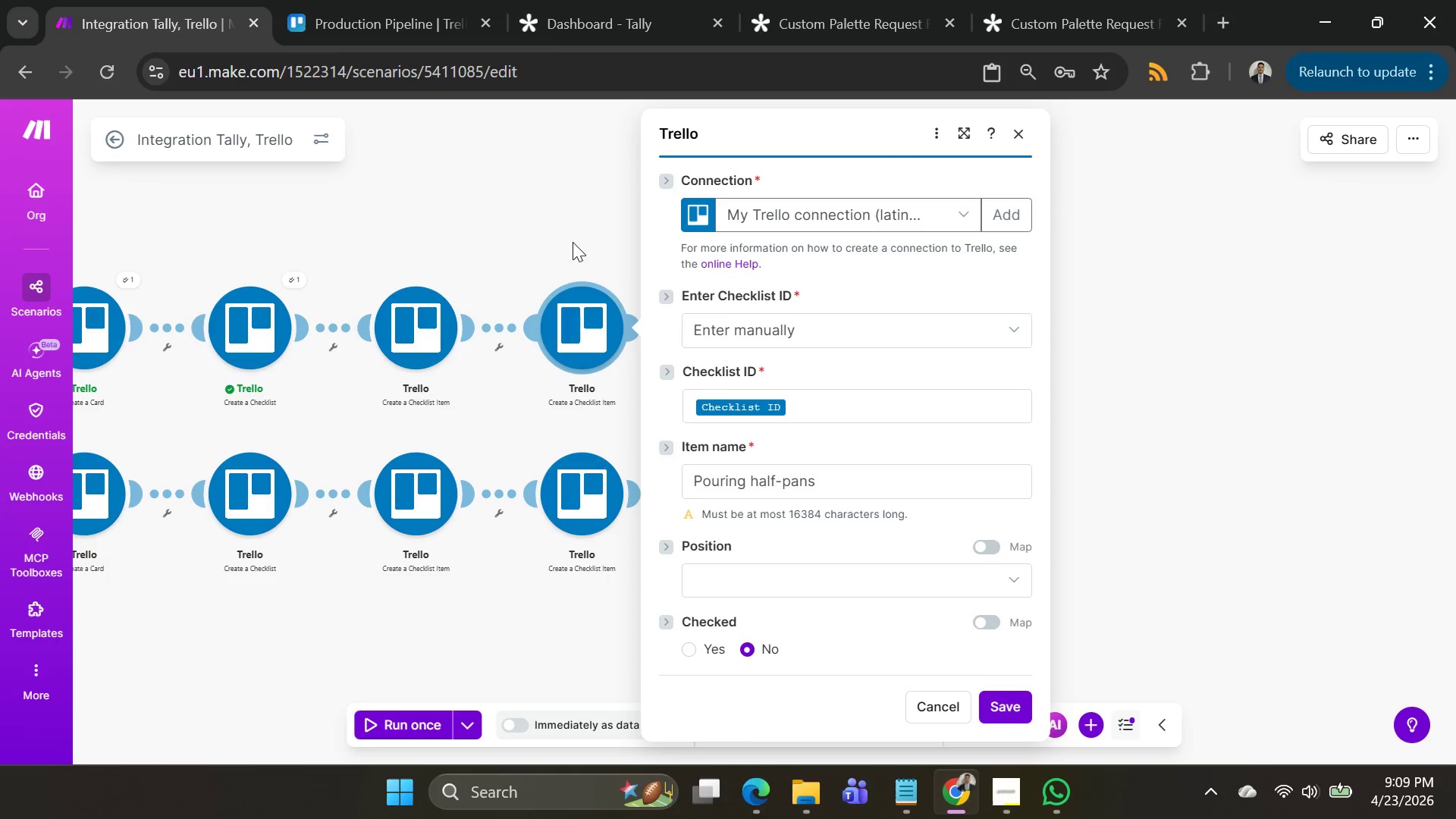 
left_click_drag(start_coordinate=[557, 226], to_coordinate=[725, 226])
 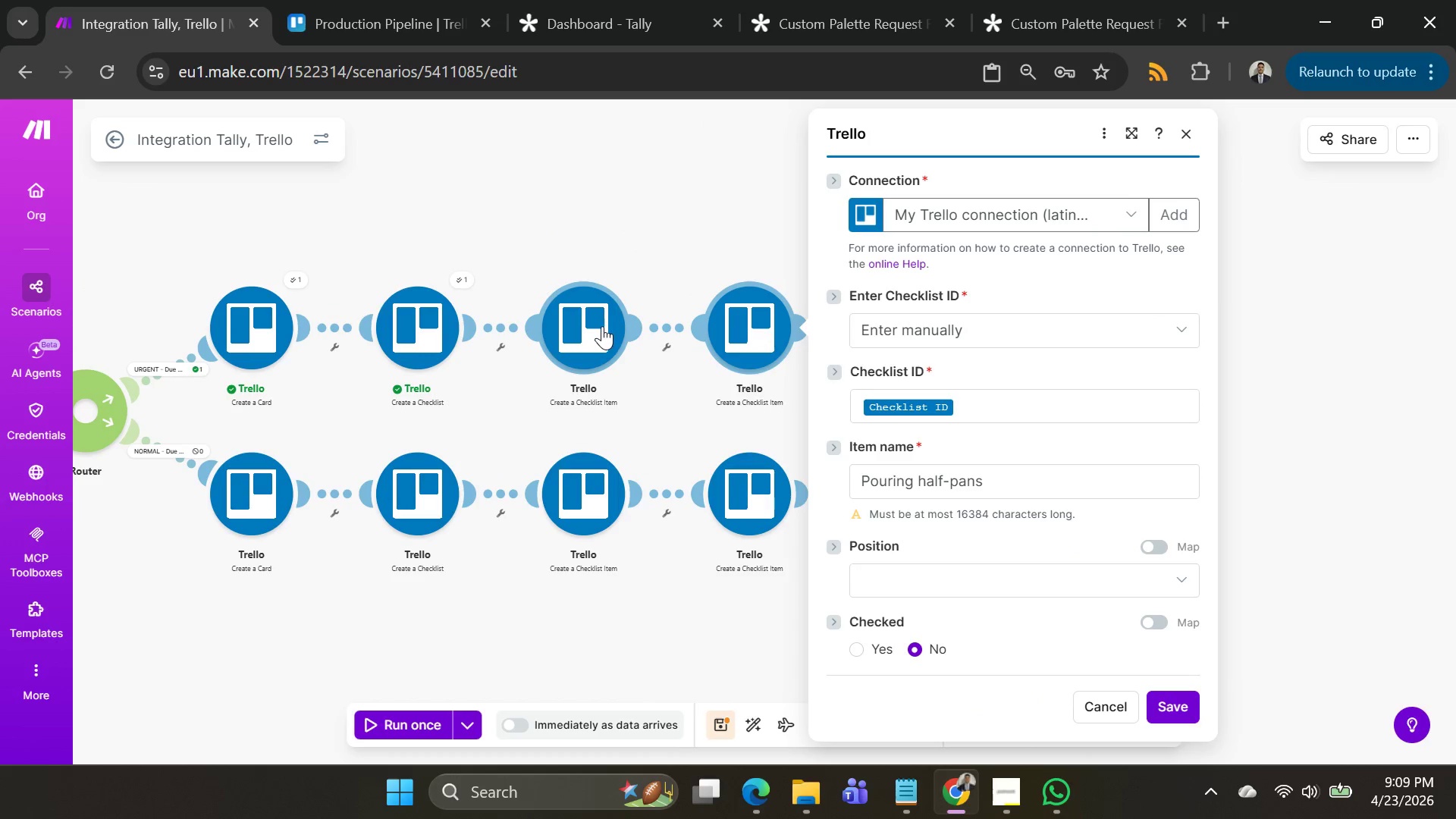 
left_click([599, 328])
 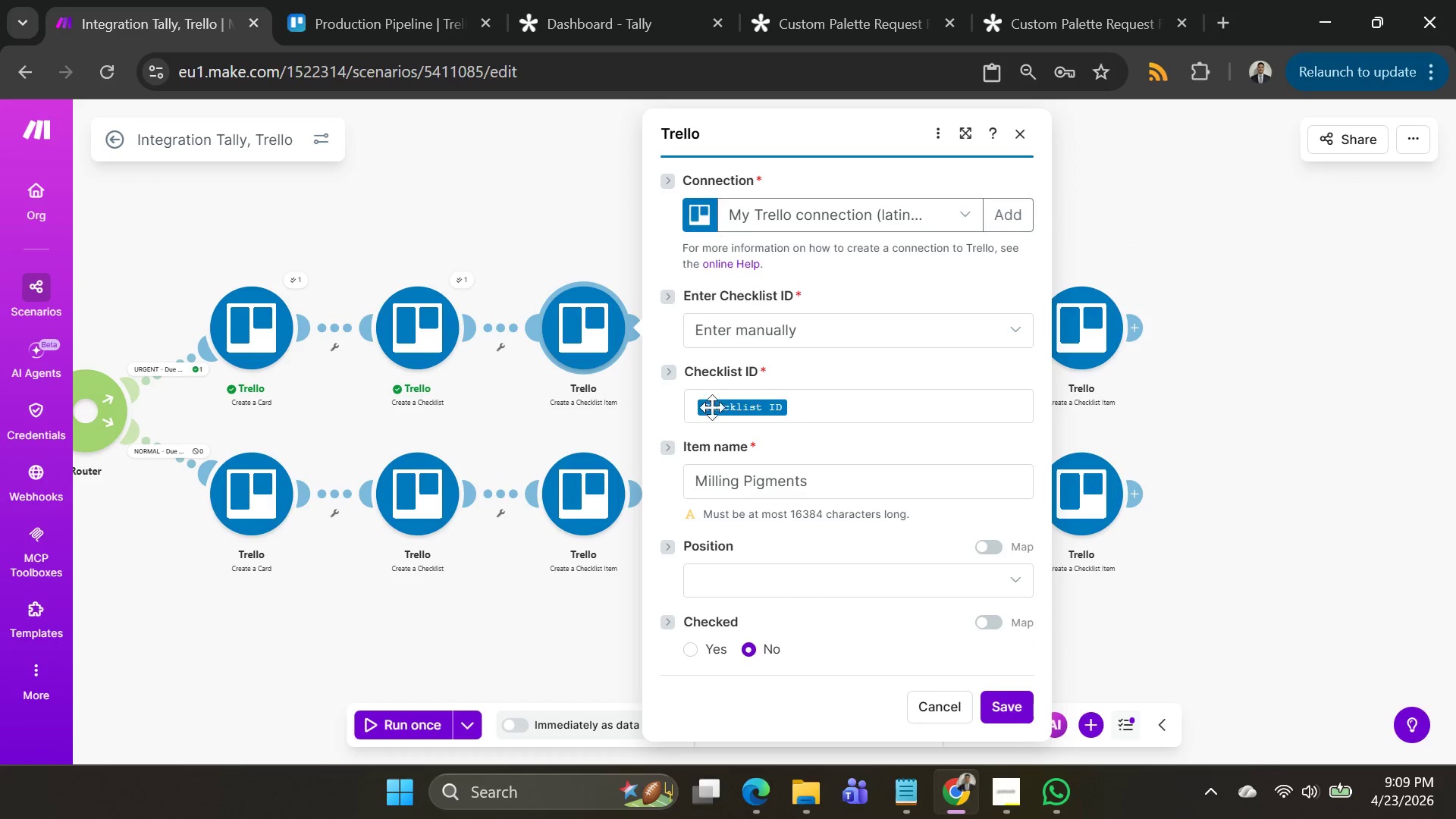 
left_click([435, 331])
 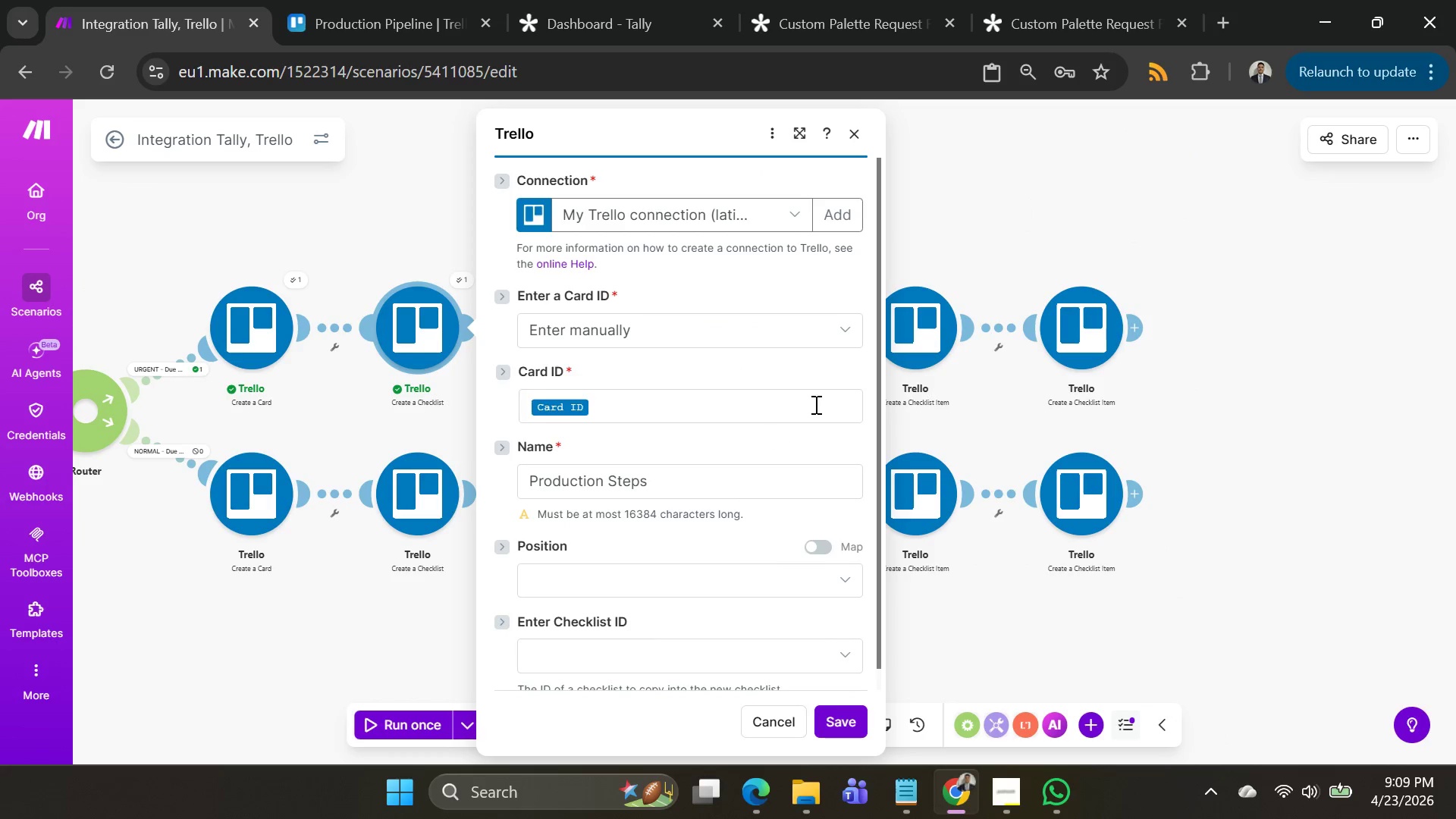 
left_click([1008, 223])
 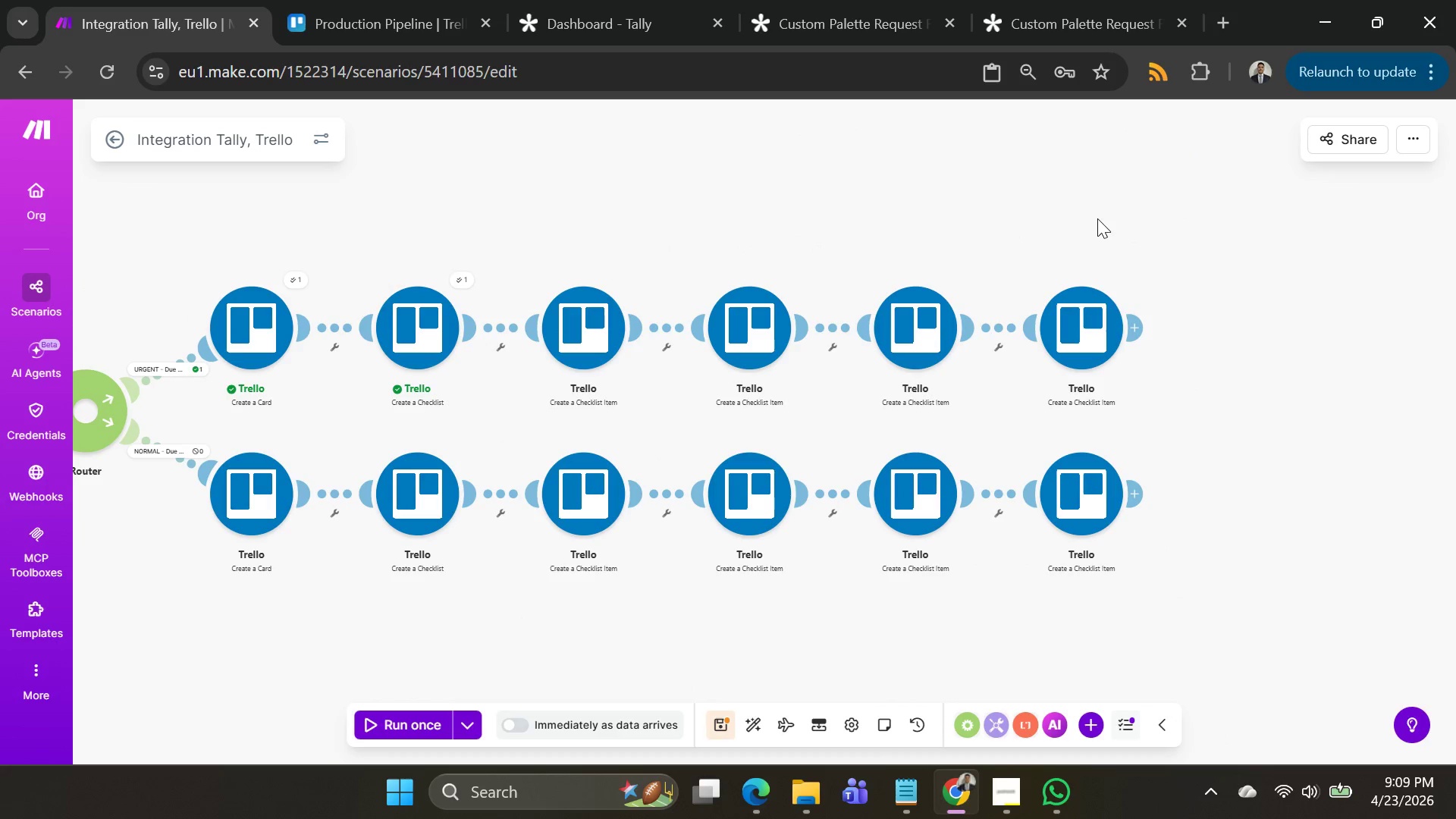 
left_click_drag(start_coordinate=[1103, 216], to_coordinate=[1322, 192])
 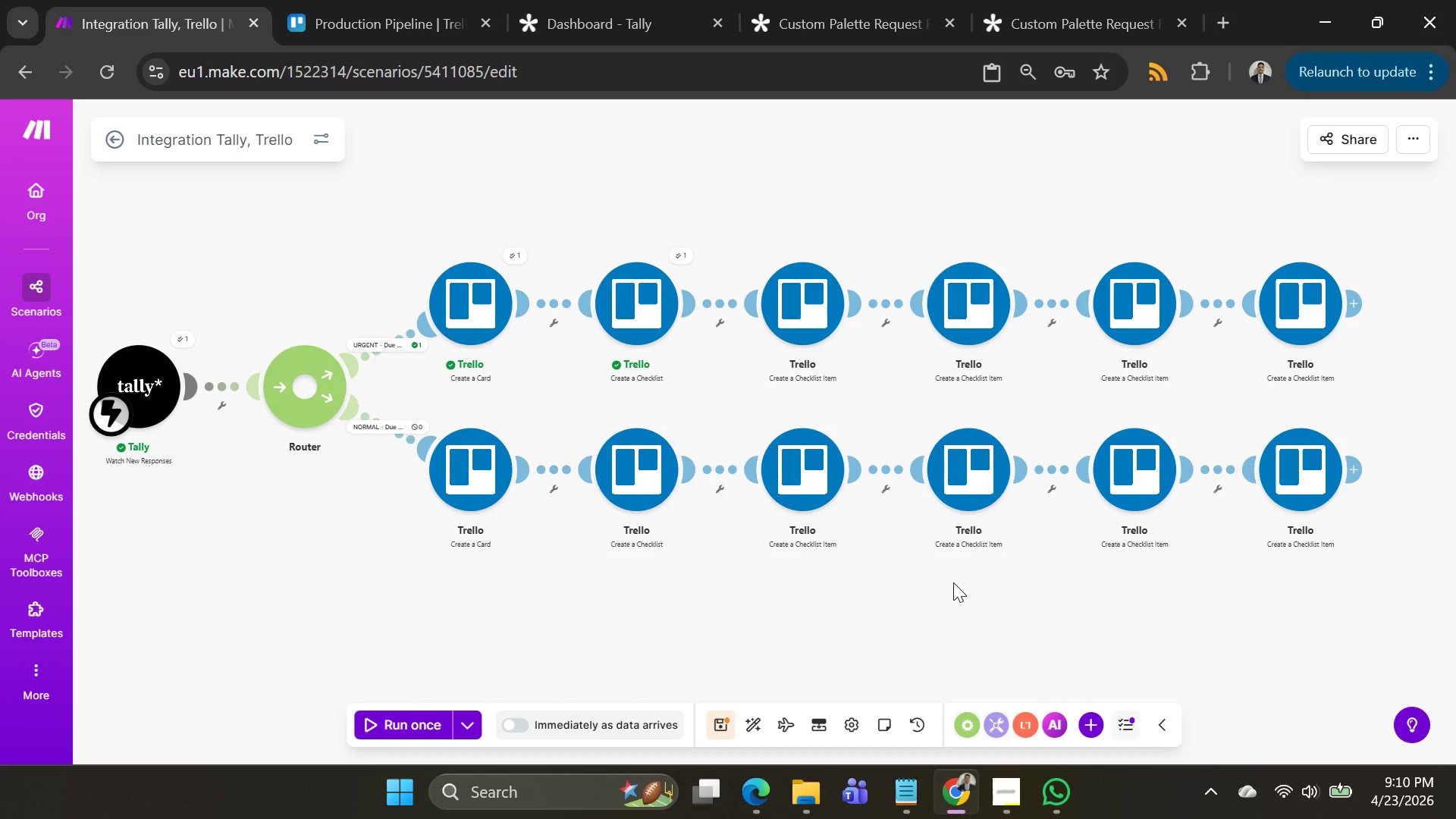 
wait(83.67)
 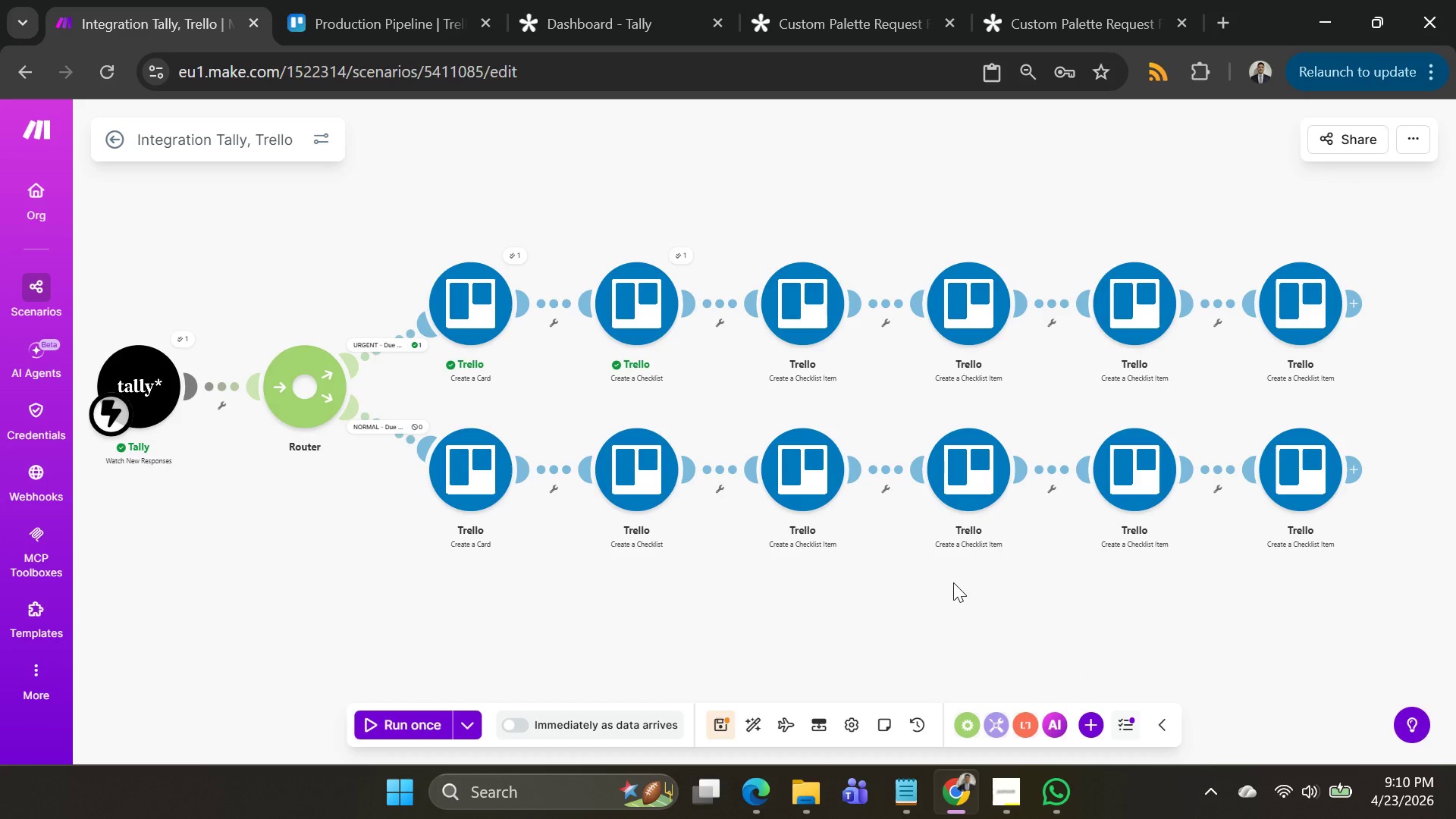 
left_click_drag(start_coordinate=[849, 216], to_coordinate=[956, 237])
 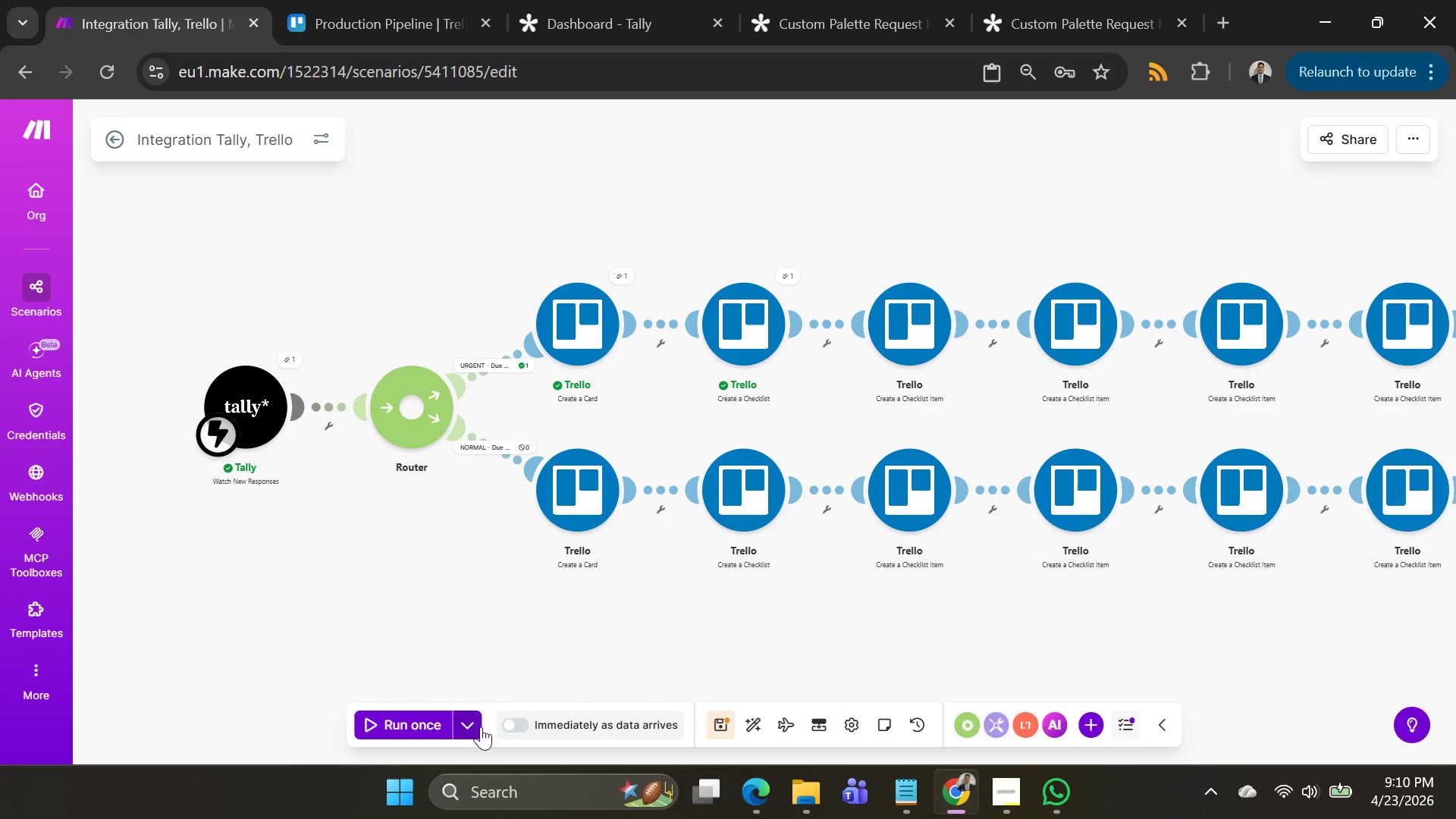 
left_click([479, 727])
 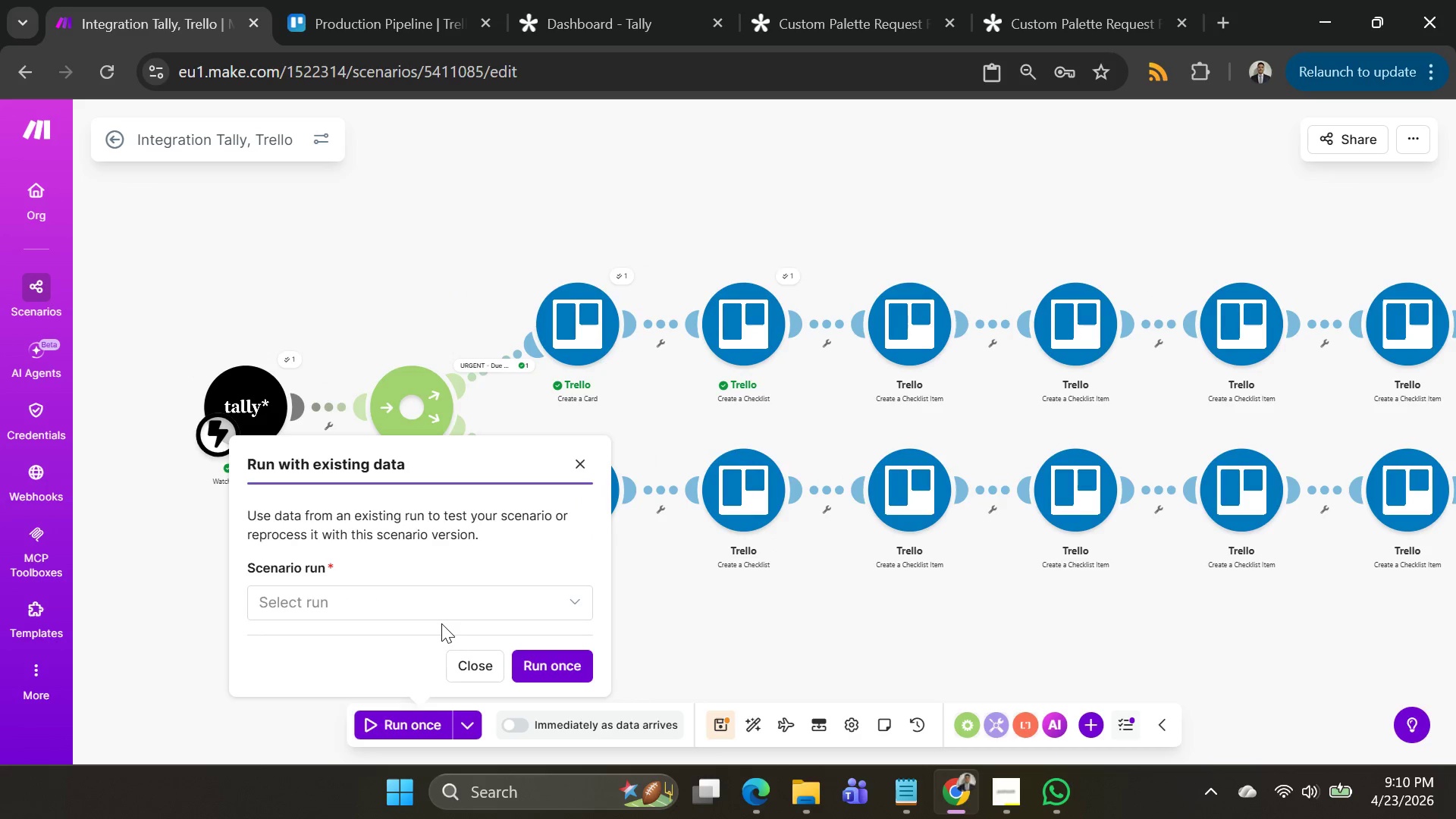 
left_click([440, 601])
 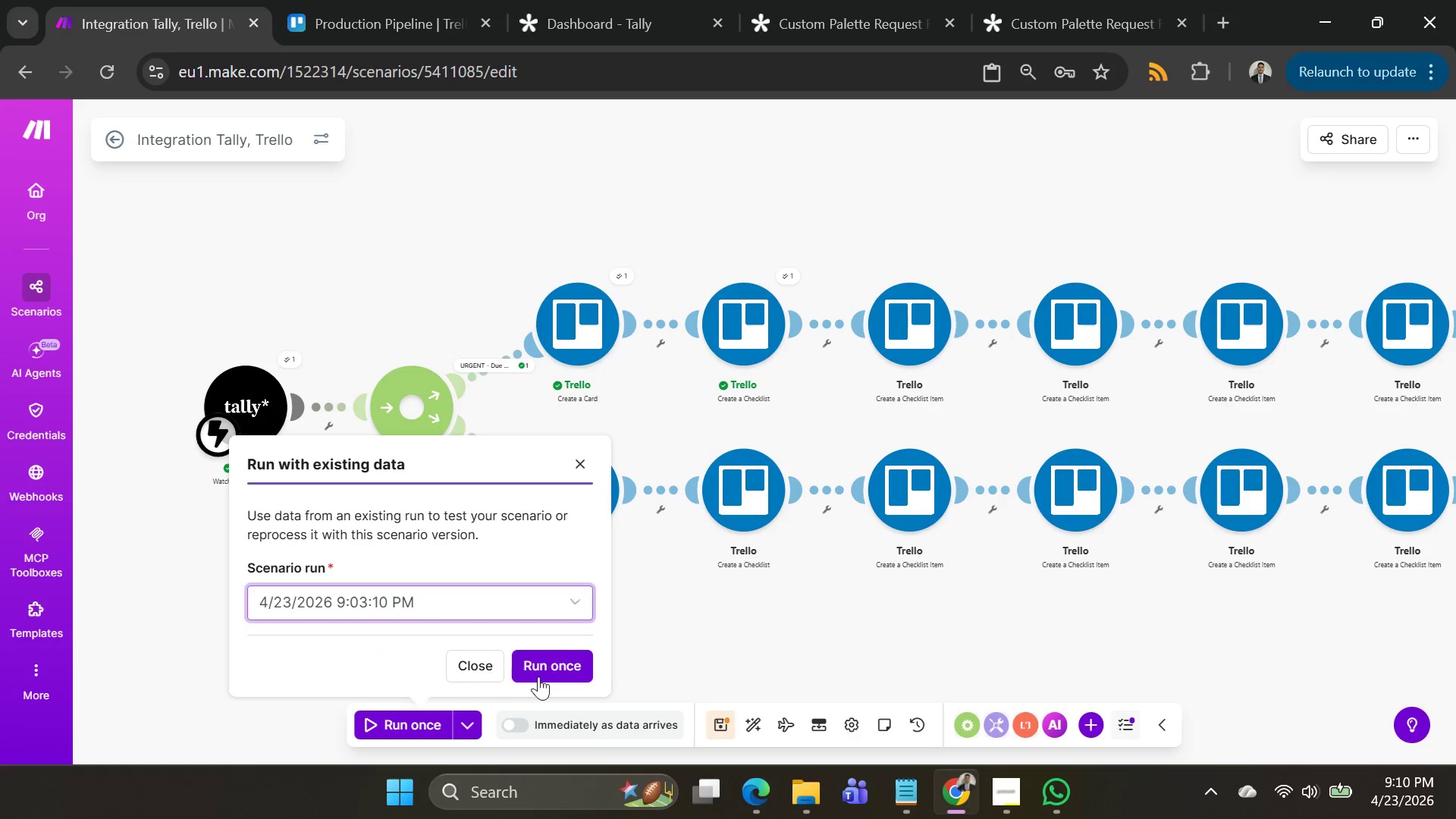 
double_click([544, 674])
 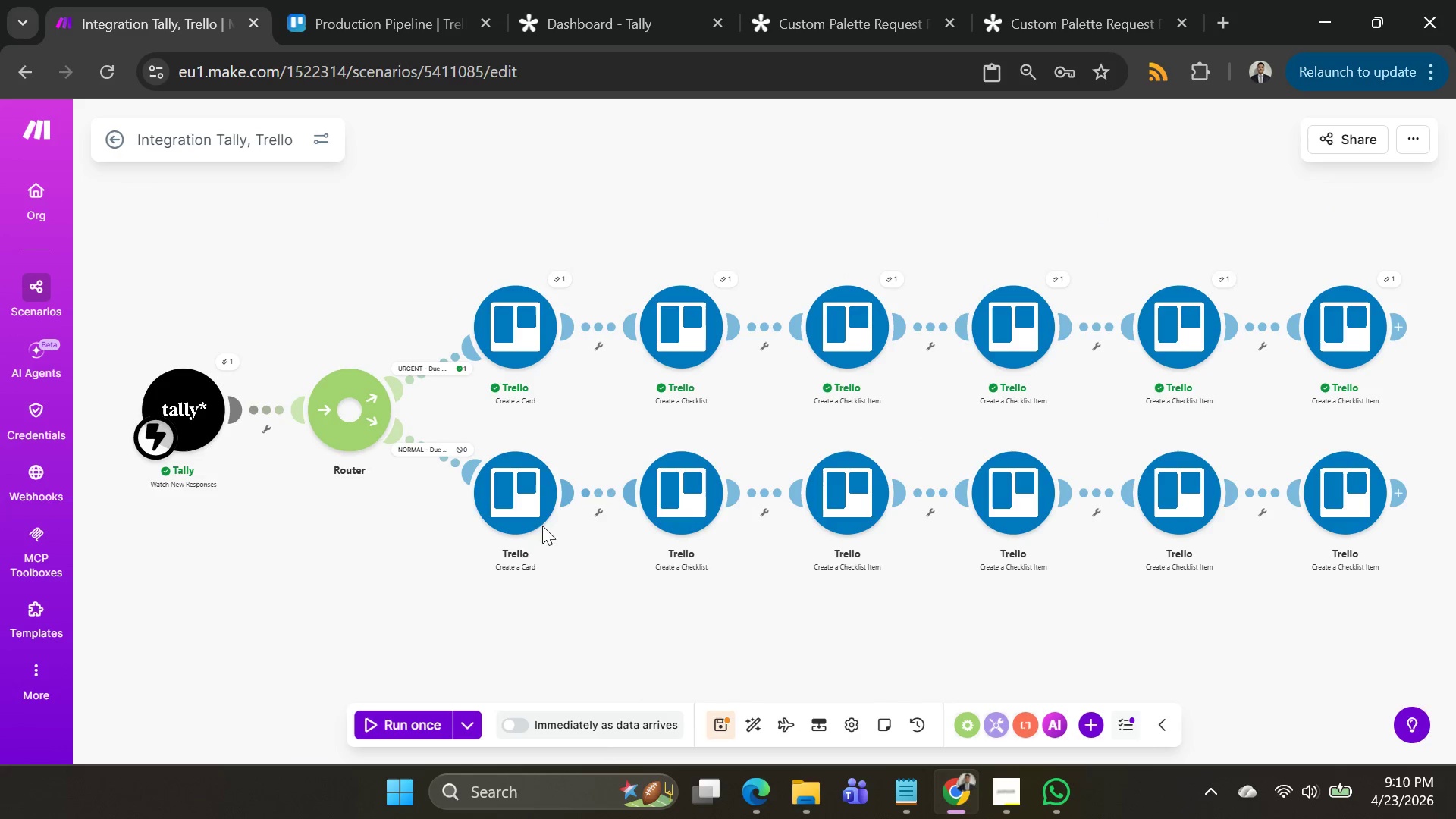 
wait(8.81)
 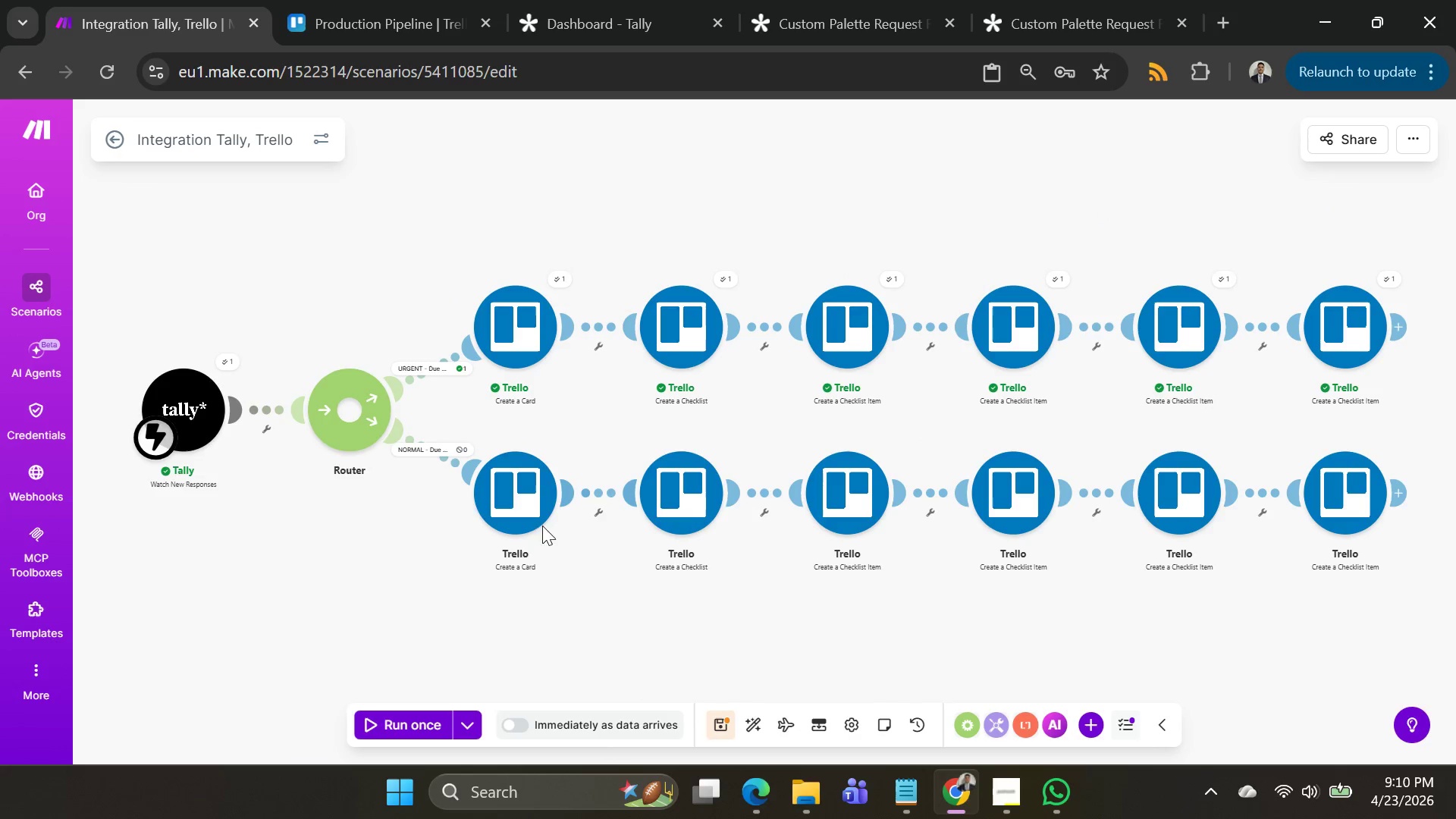 
left_click([1023, 28])
 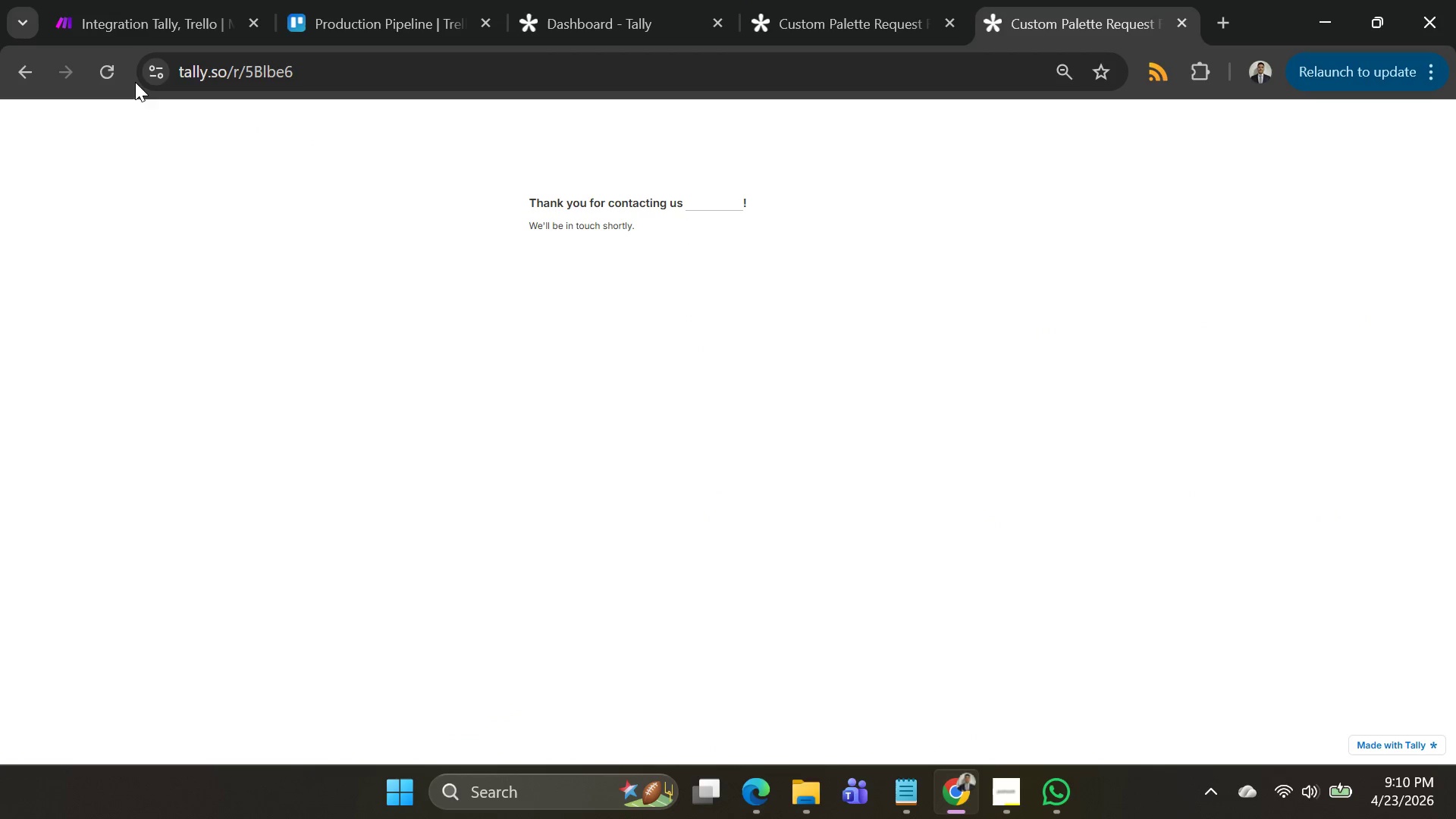 
left_click([105, 74])
 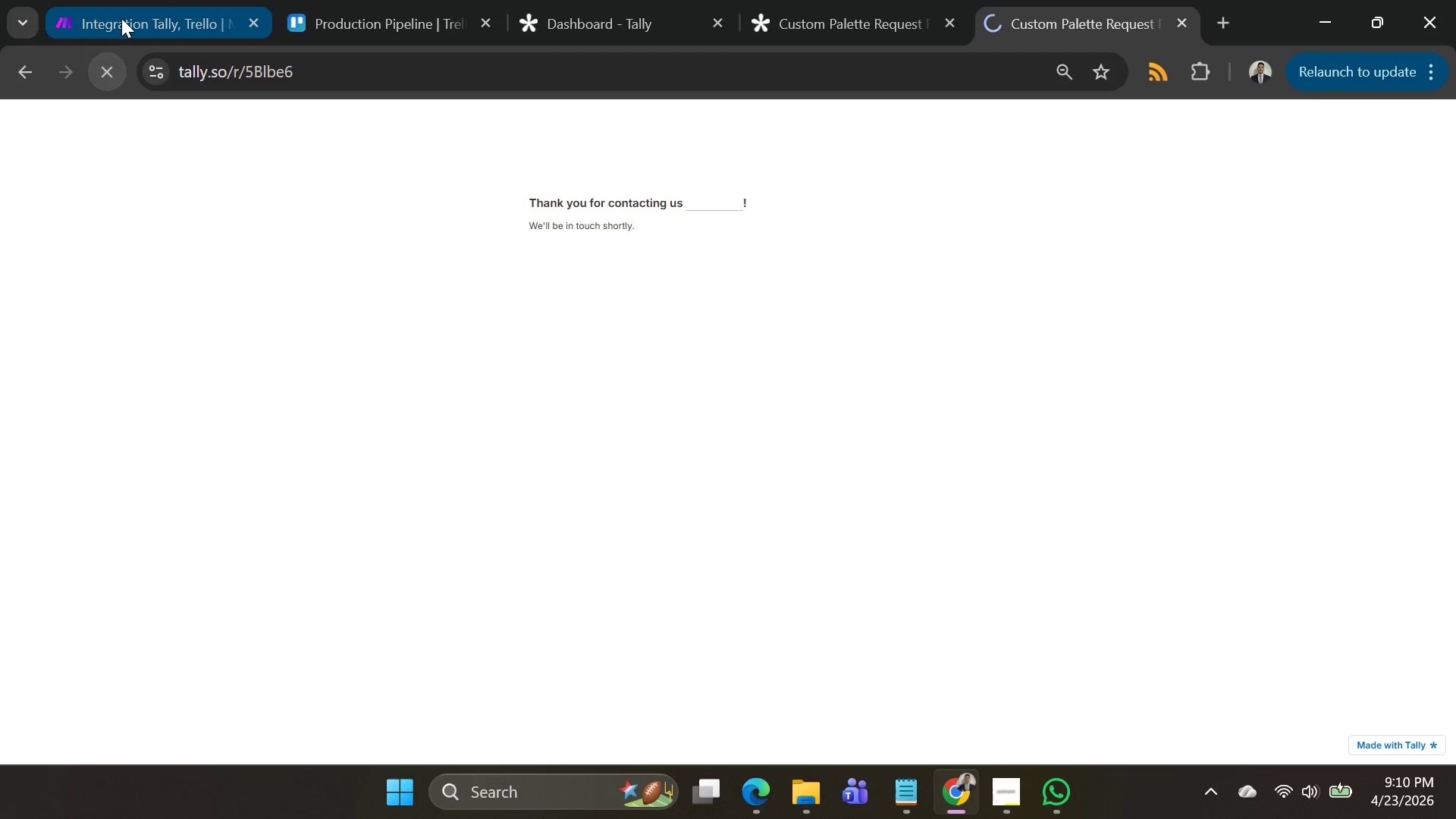 
left_click([121, 18])
 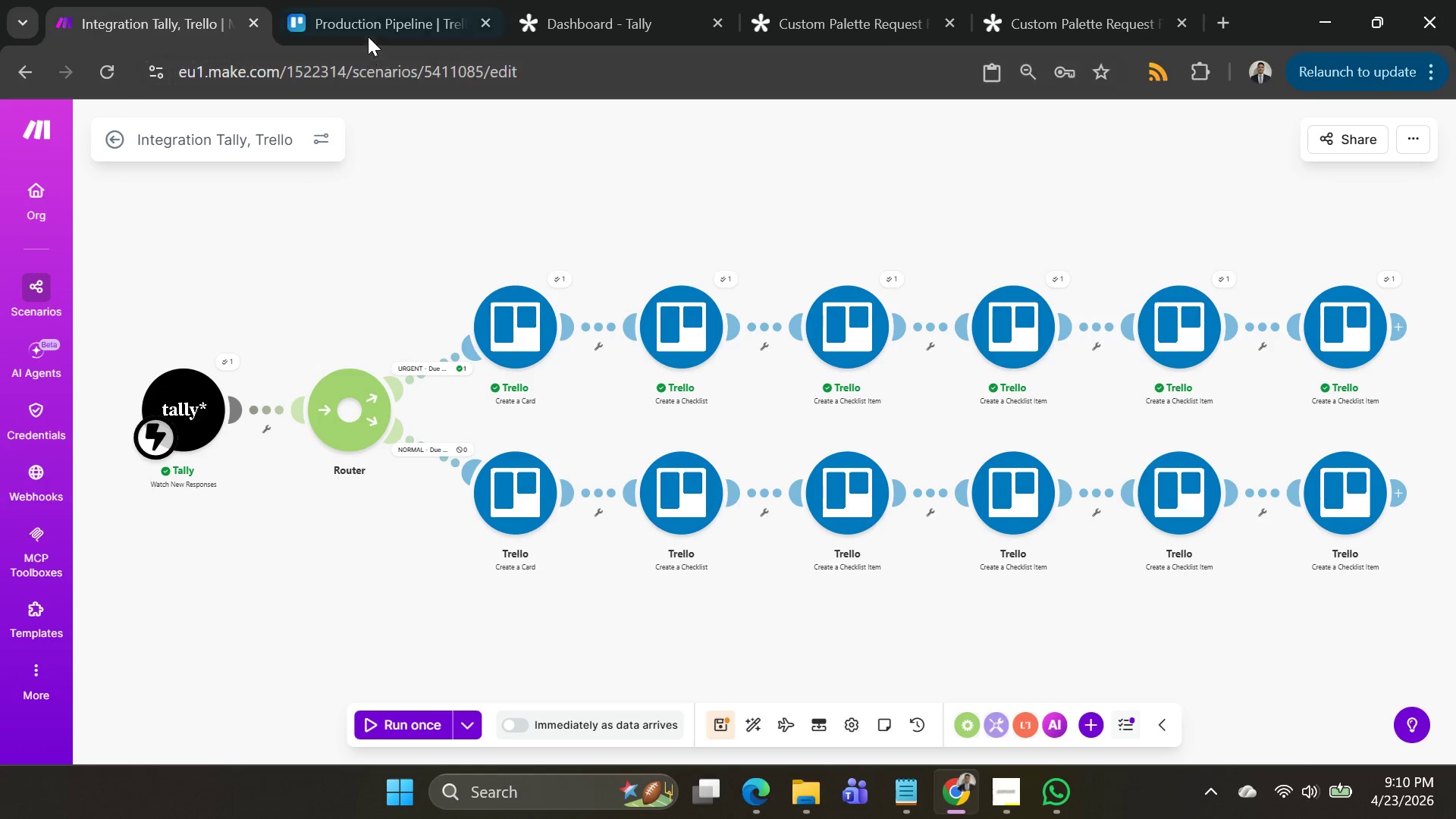 
left_click([366, 33])
 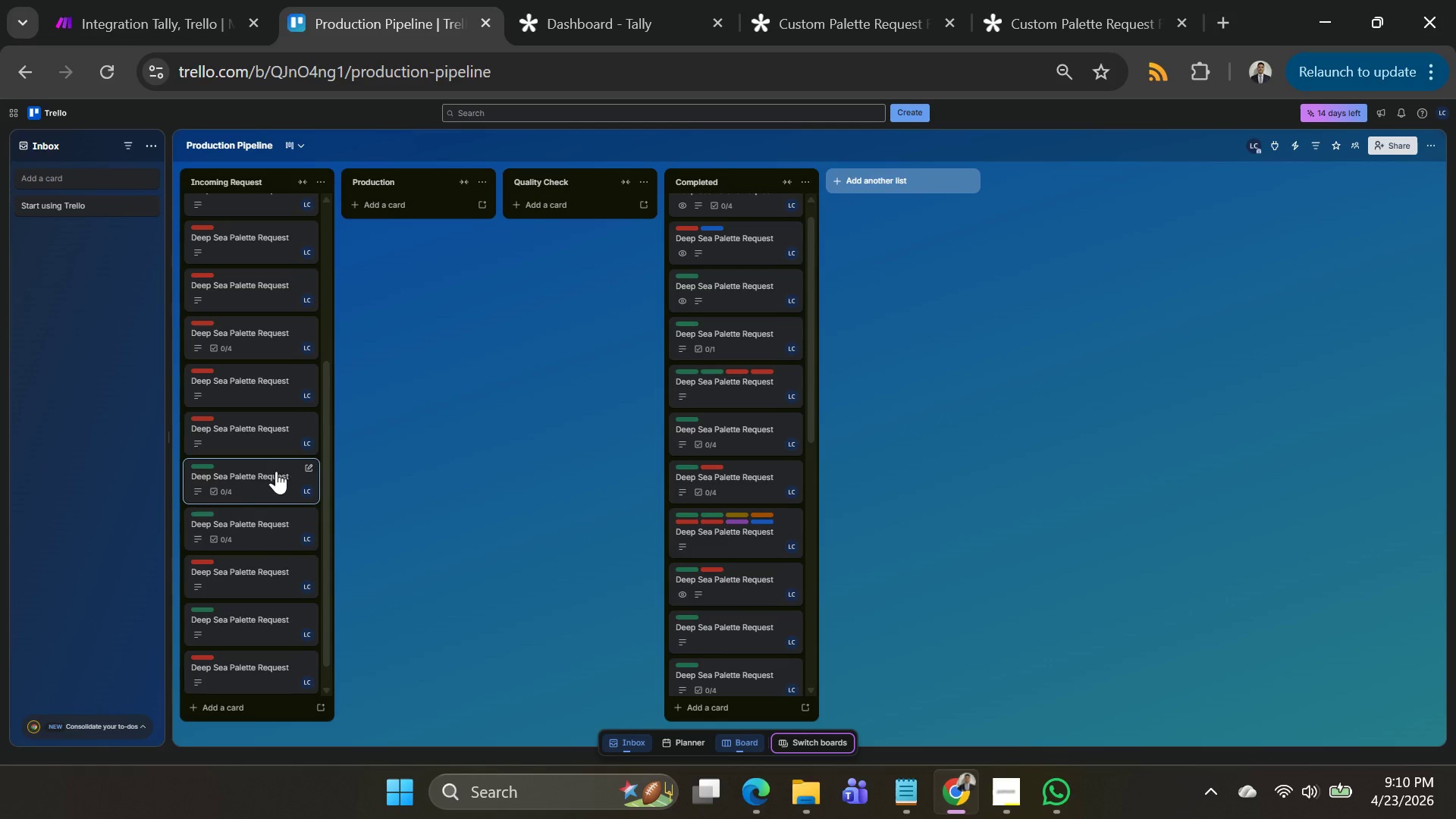 
scroll: coordinate [273, 556], scroll_direction: down, amount: 10.0
 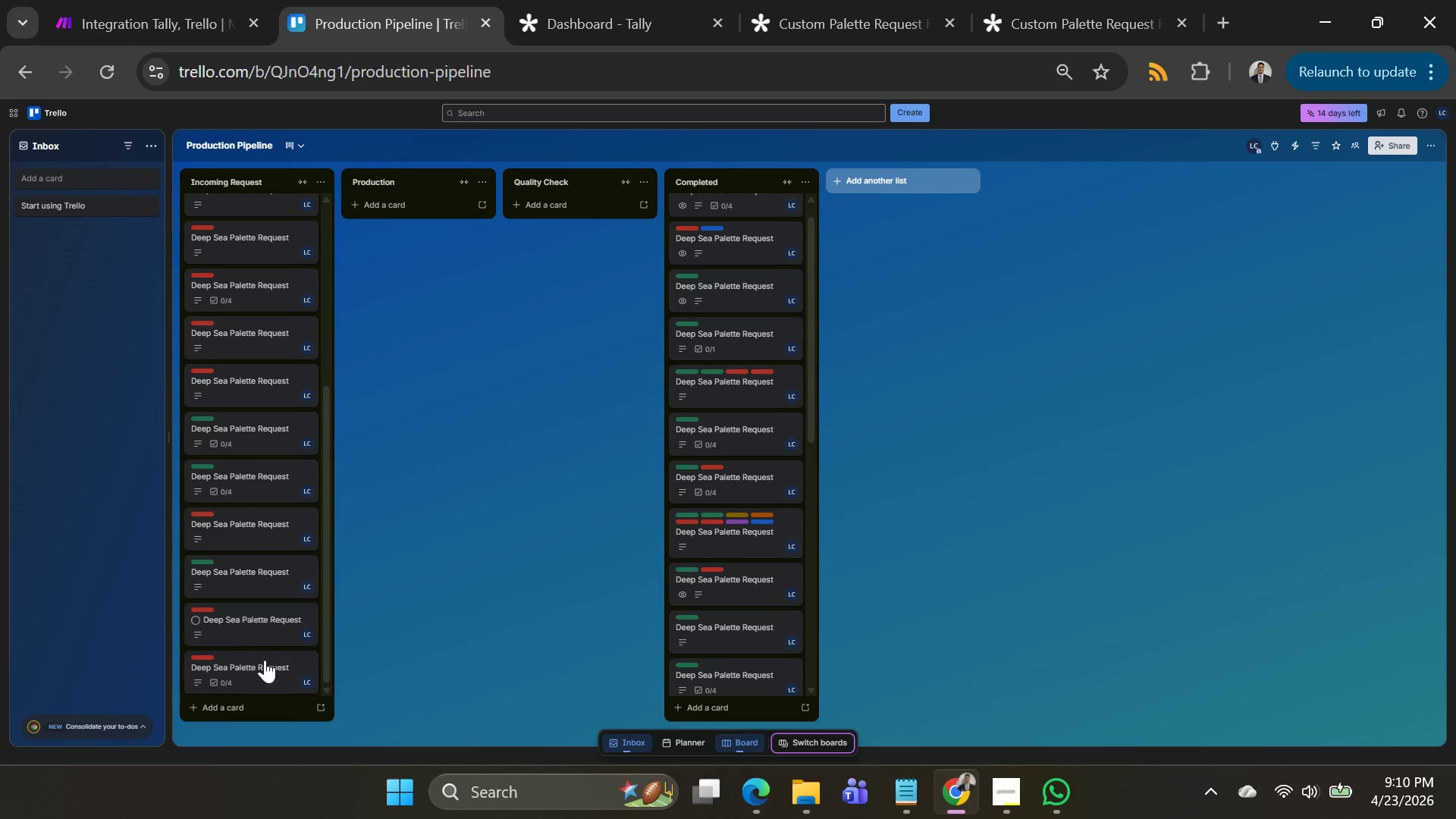 
left_click([263, 663])
 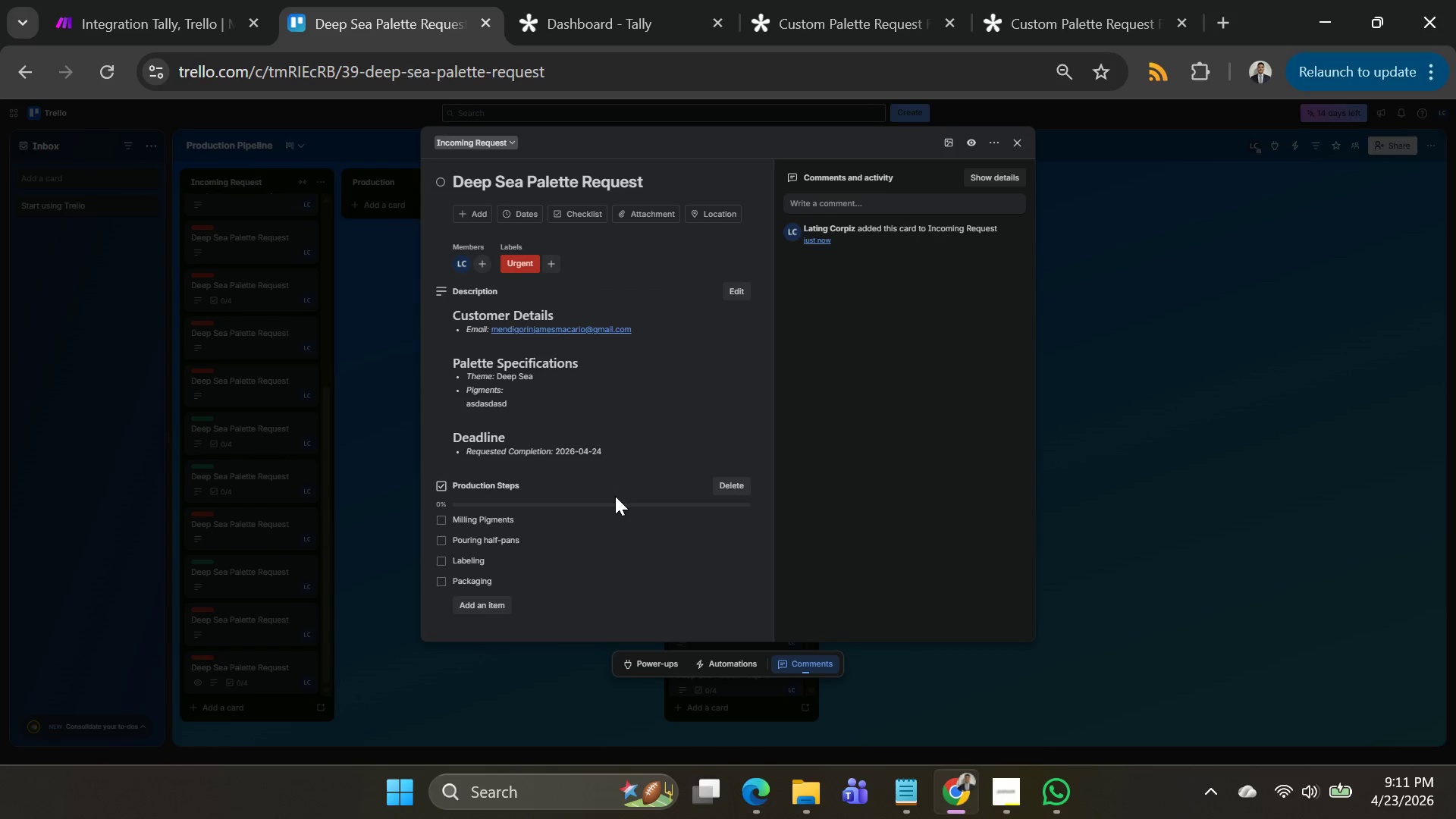 
left_click([1199, 374])
 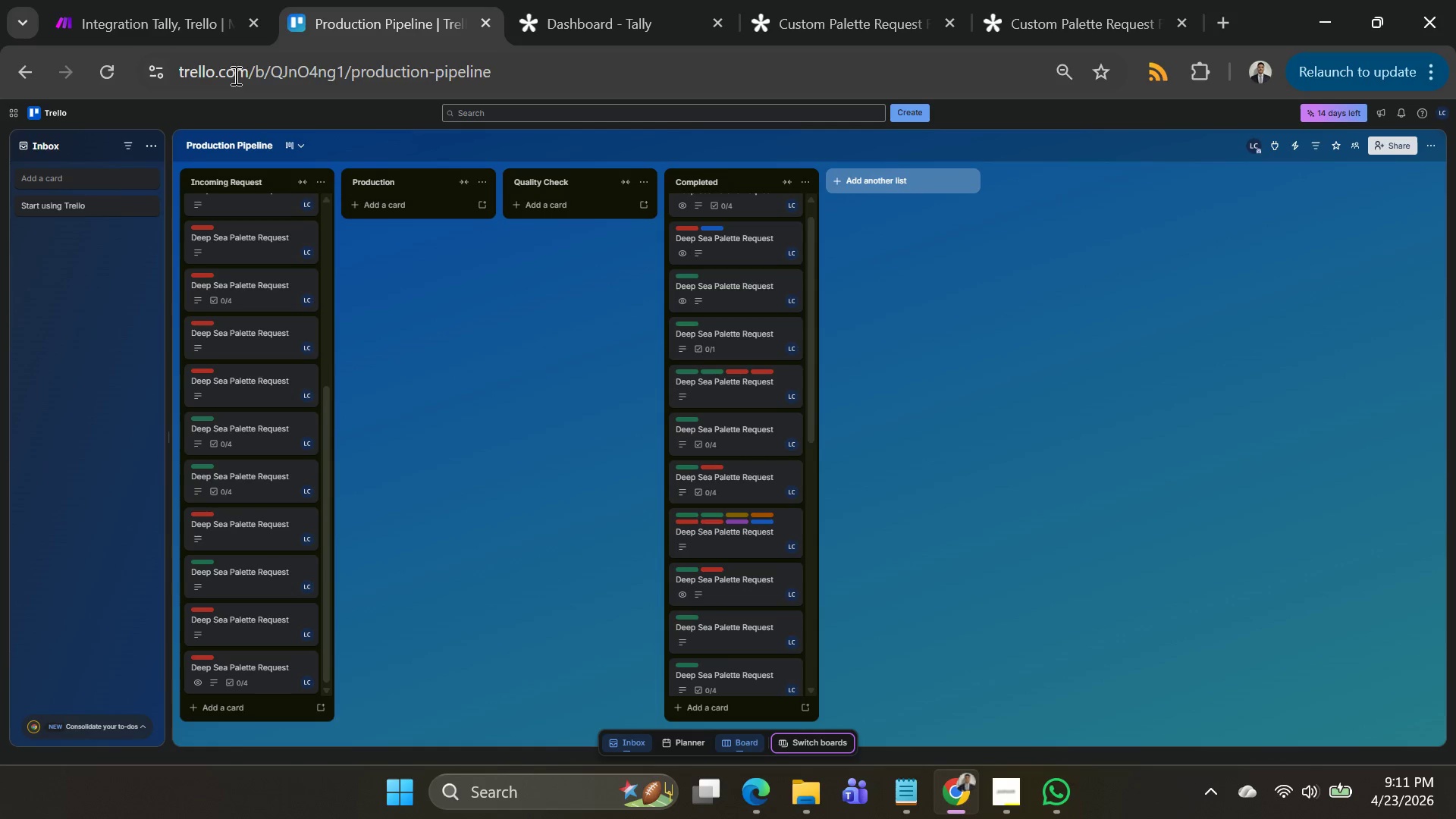 
left_click([186, 25])
 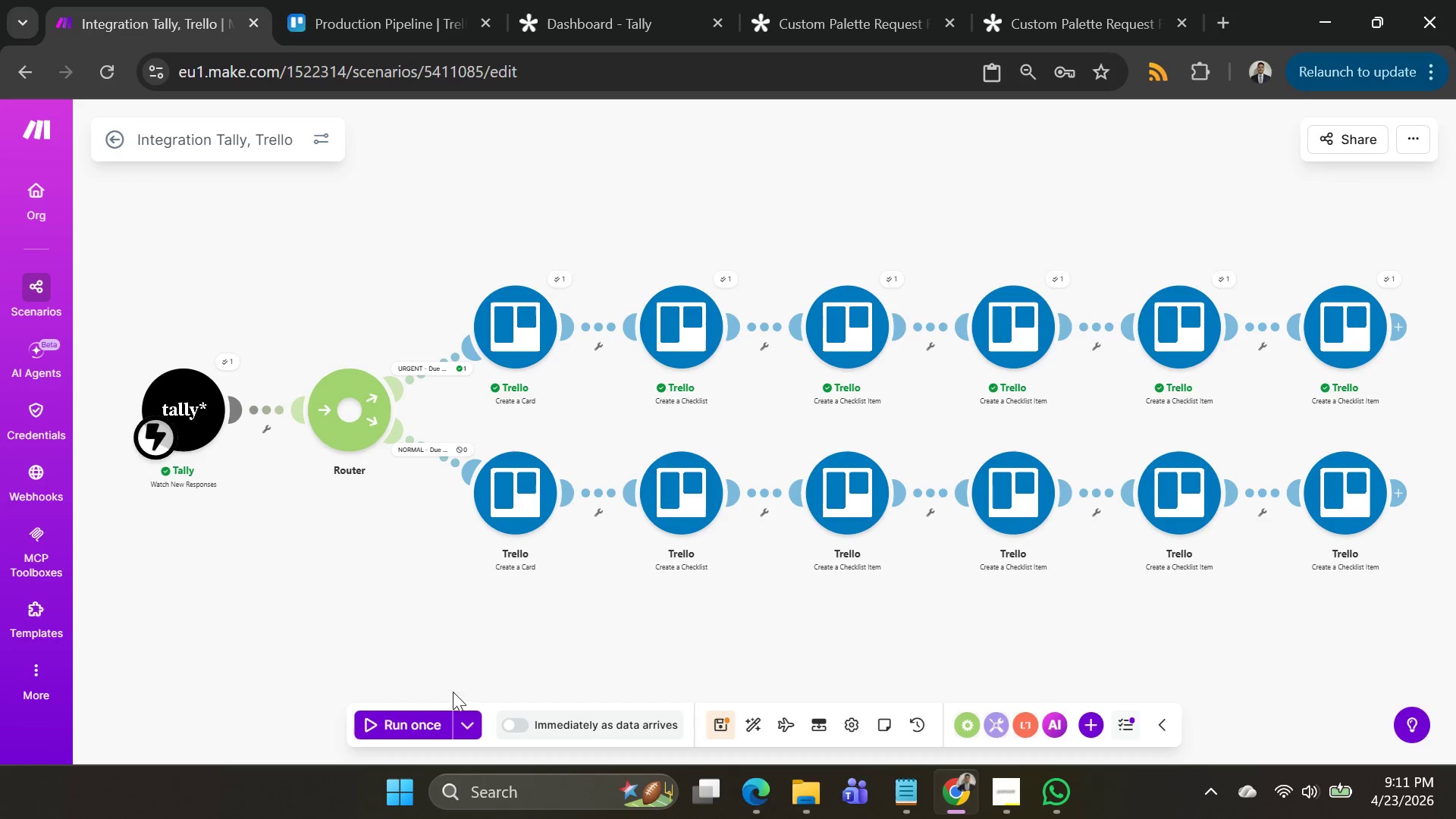 
left_click([460, 719])
 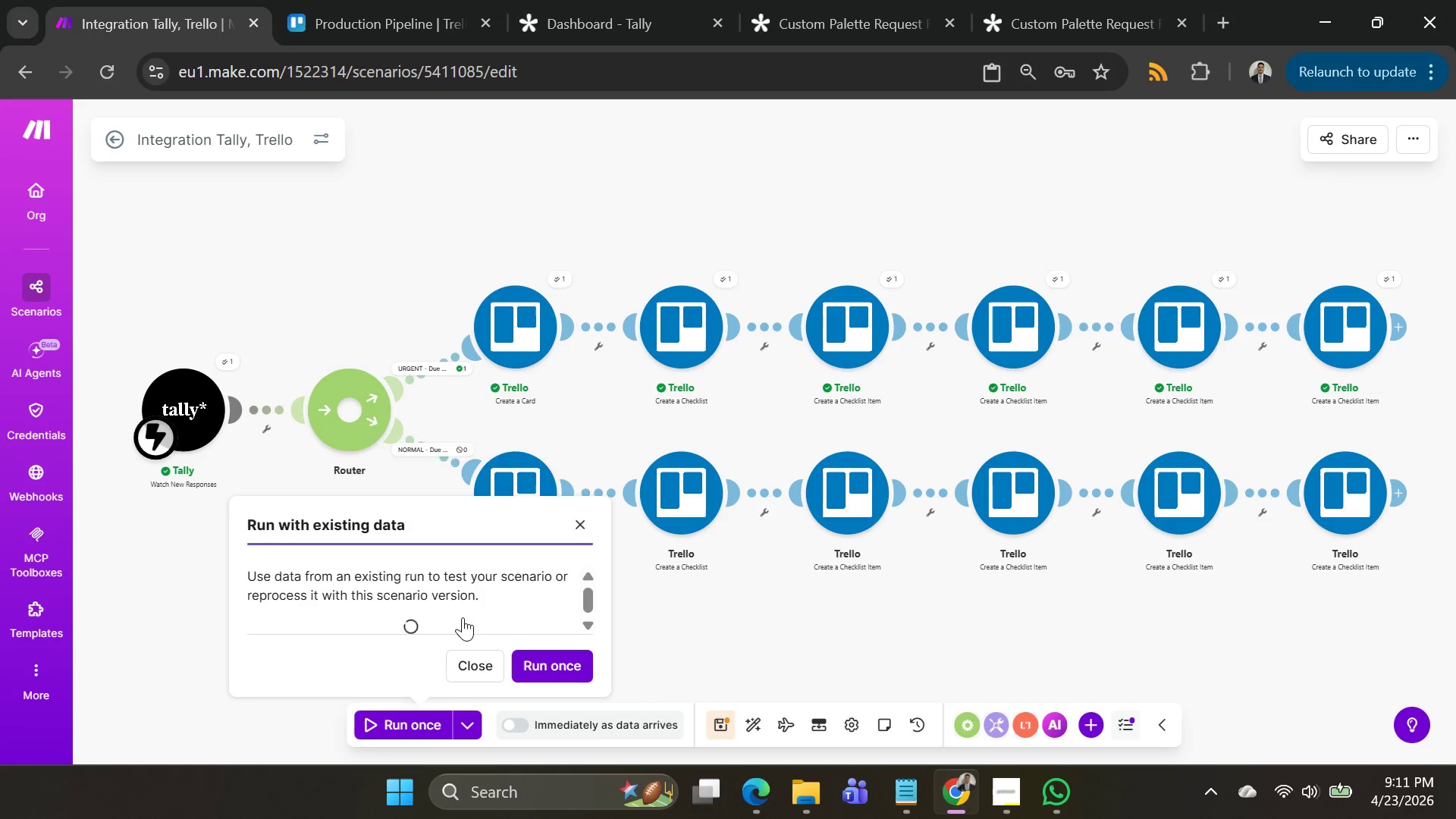 
left_click([463, 602])
 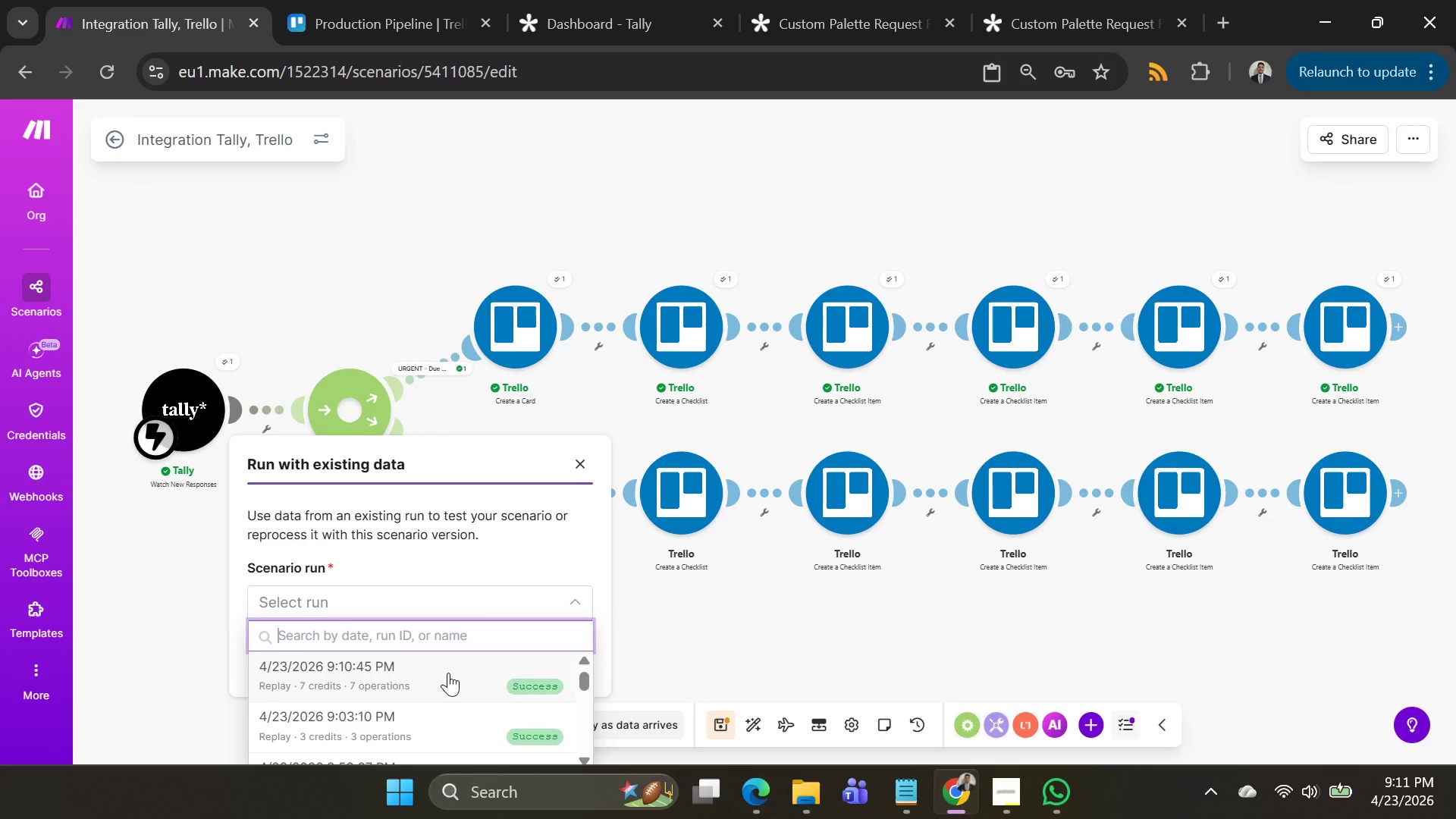 
left_click([454, 739])
 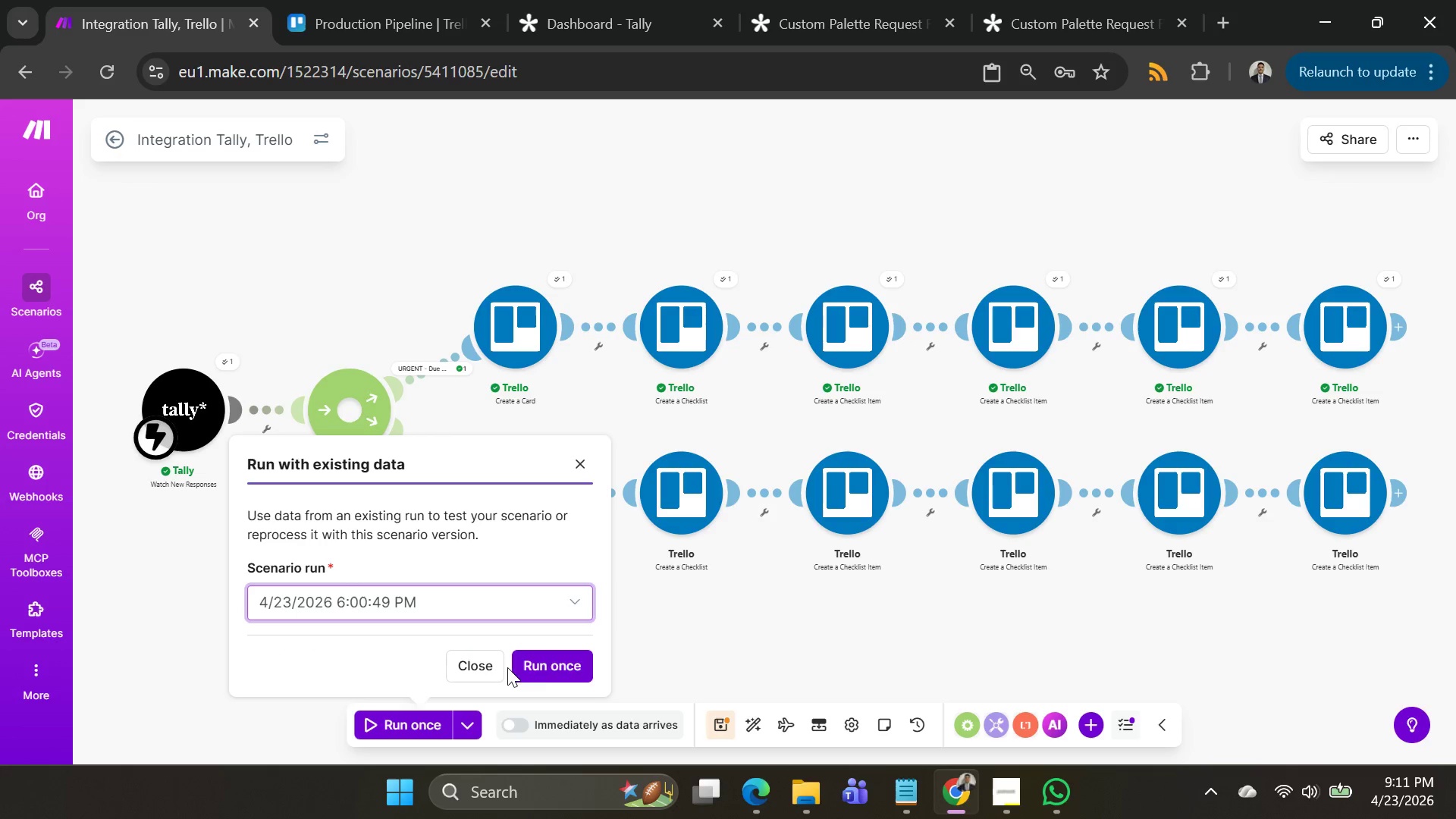 
scroll: coordinate [454, 738], scroll_direction: down, amount: 26.0
 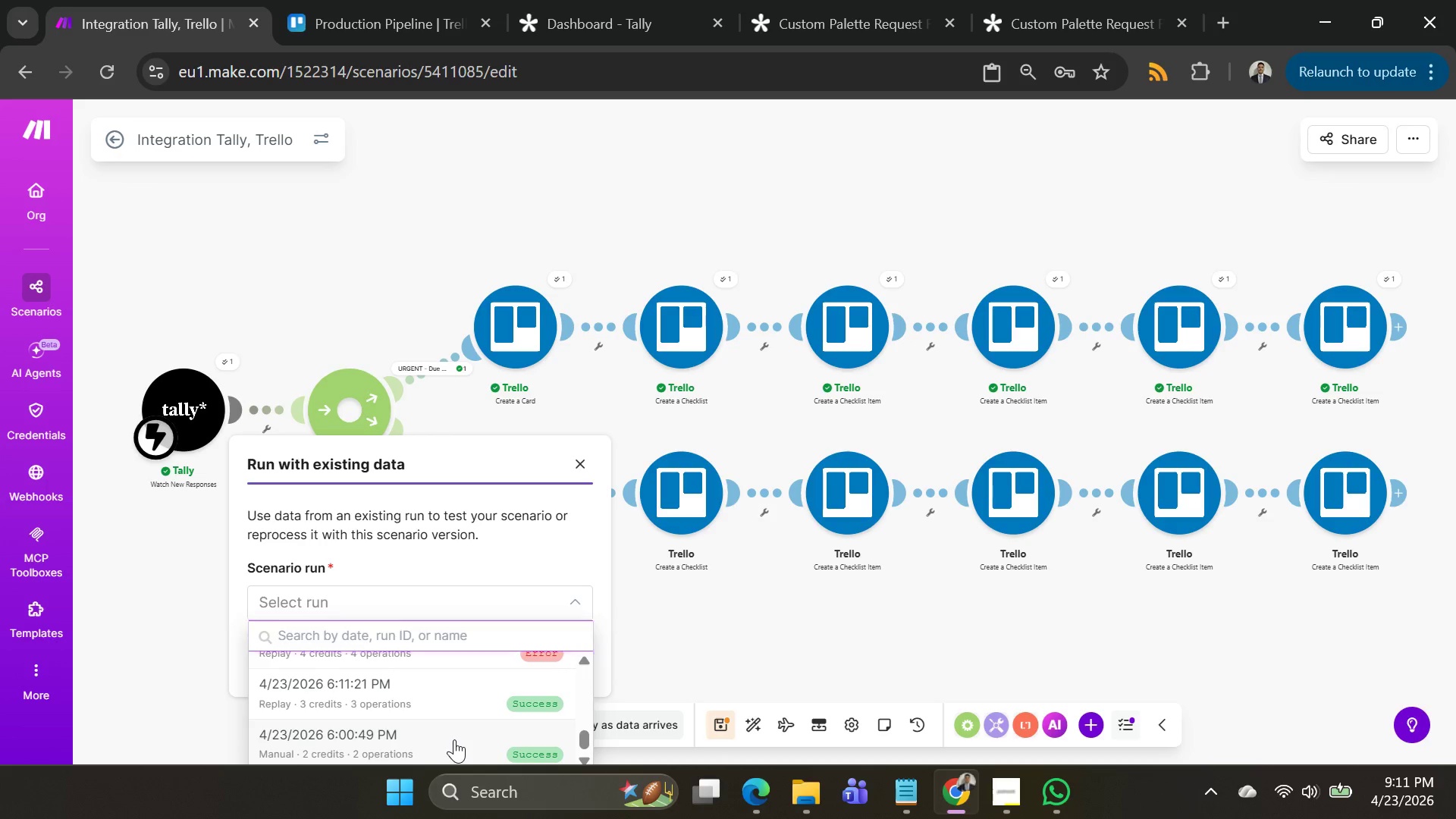 
left_click([552, 666])
 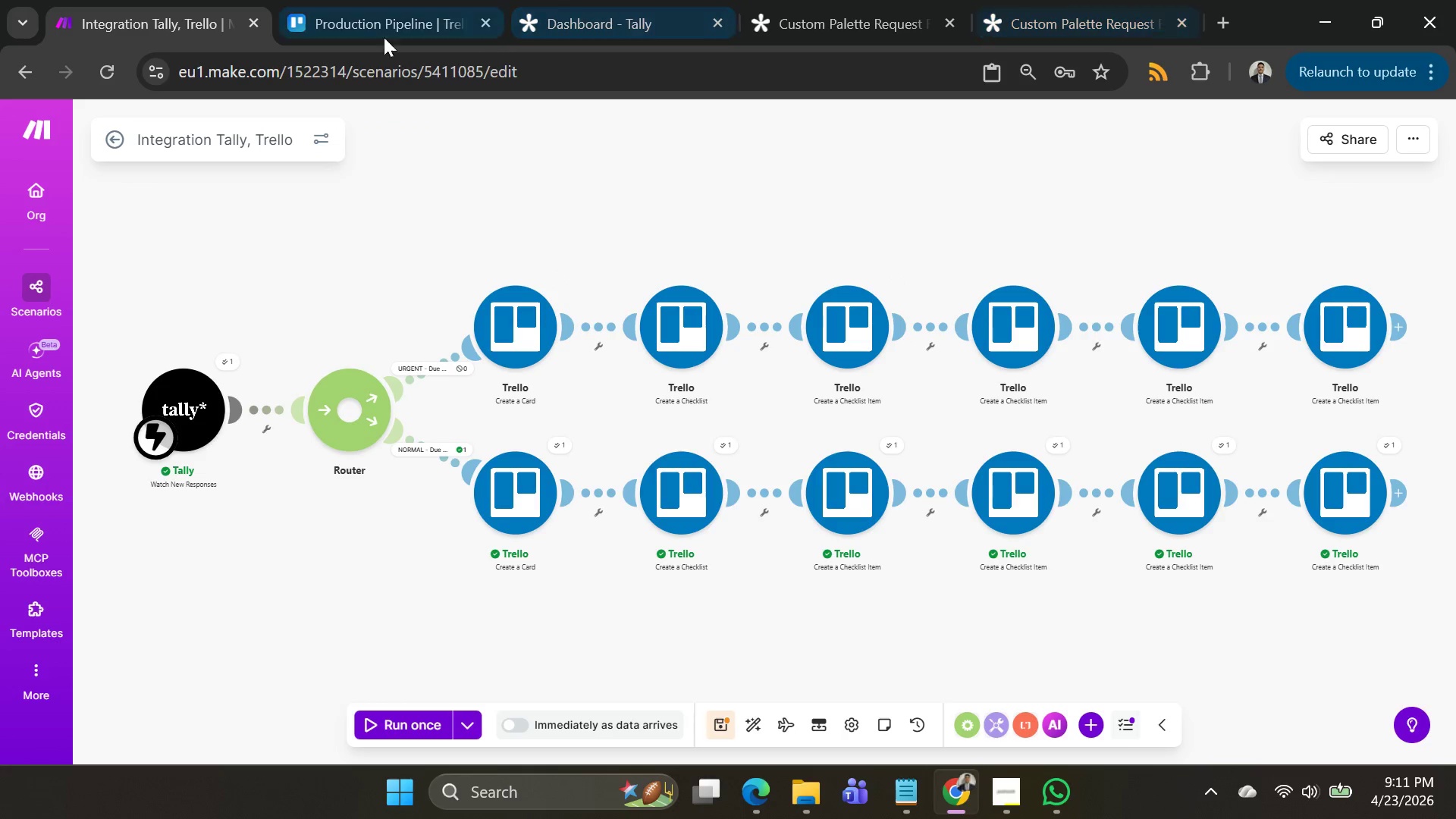 
wait(6.61)
 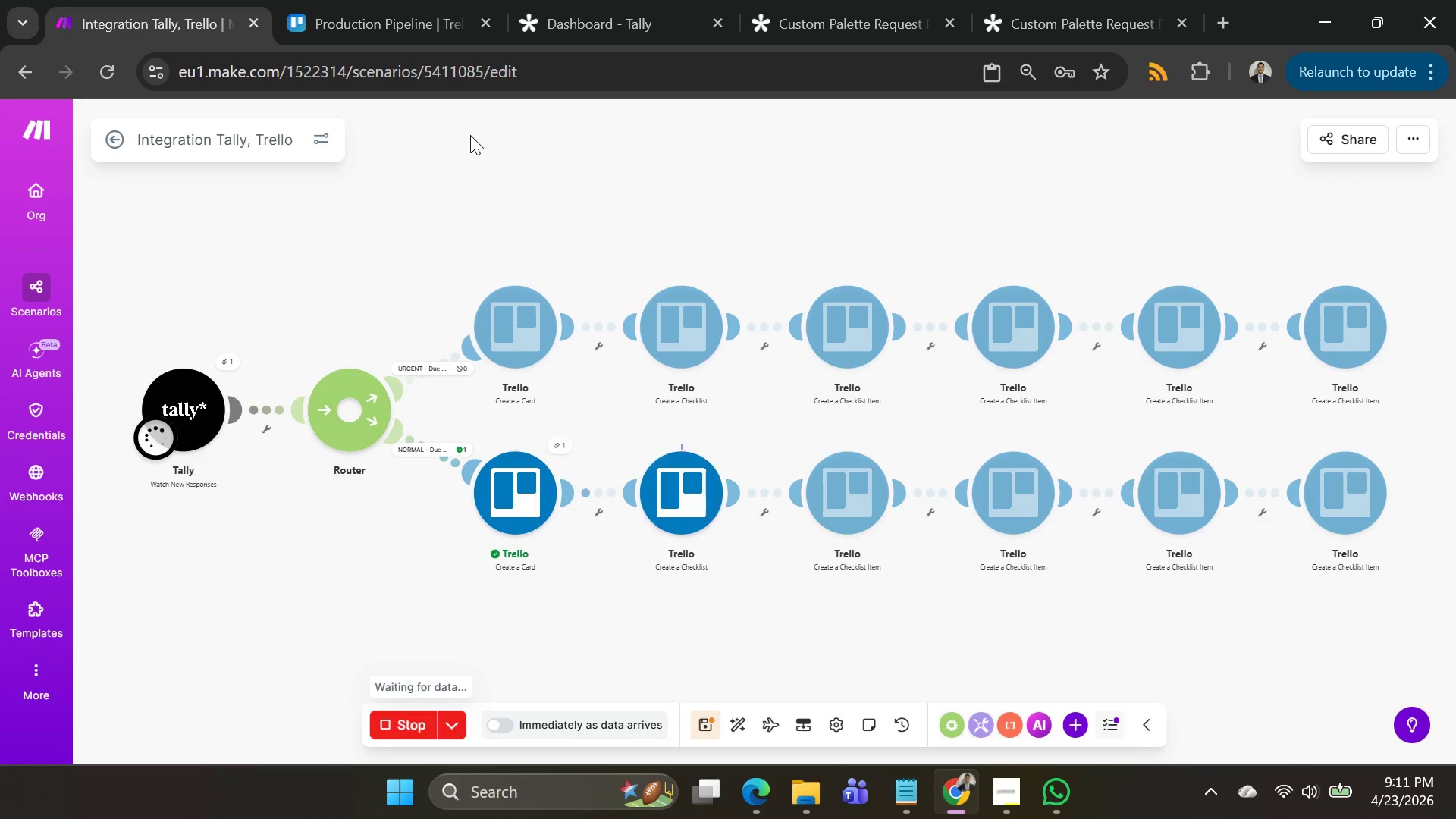 
scroll: coordinate [266, 564], scroll_direction: down, amount: 12.0
 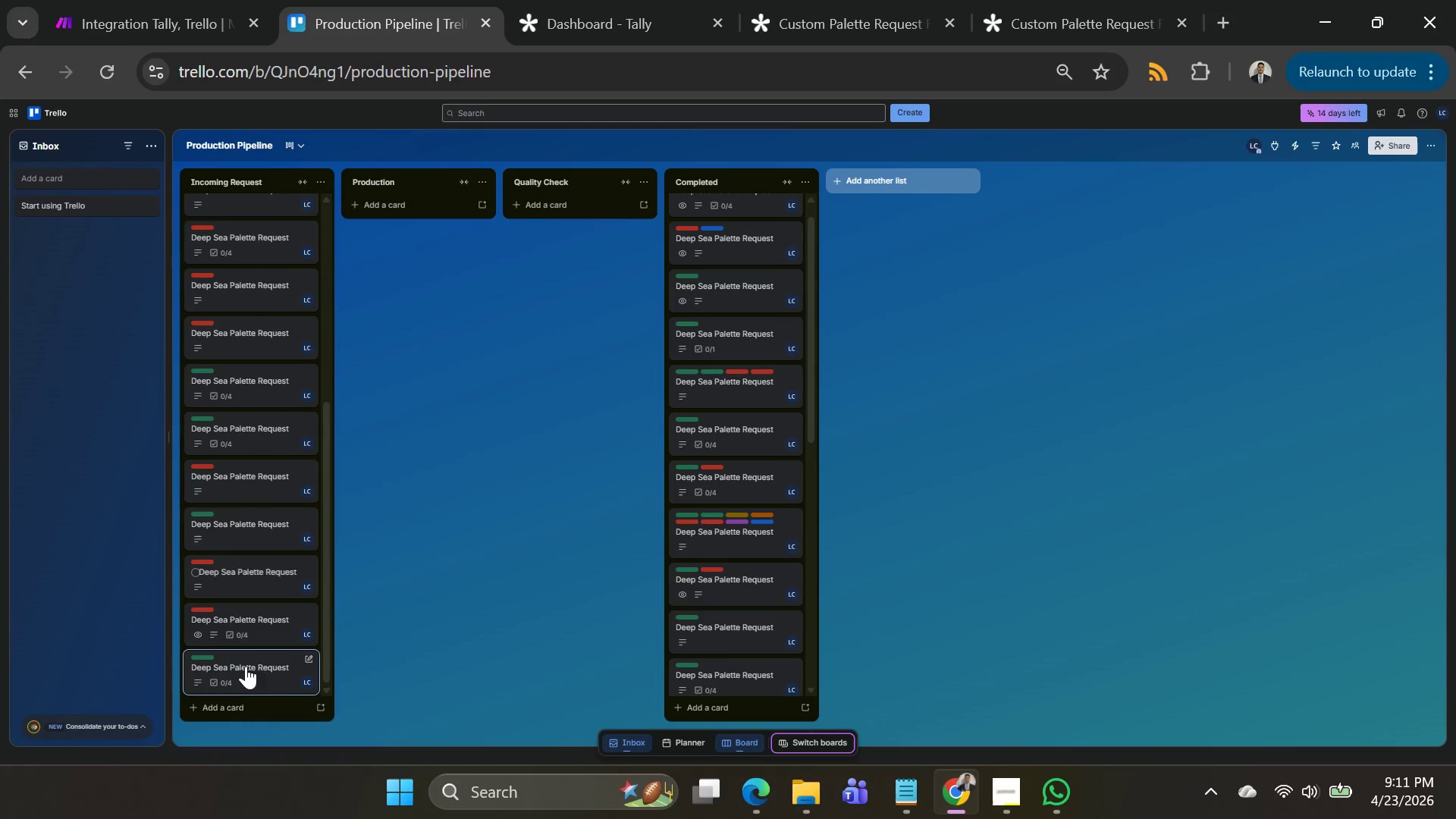 
left_click([245, 676])
 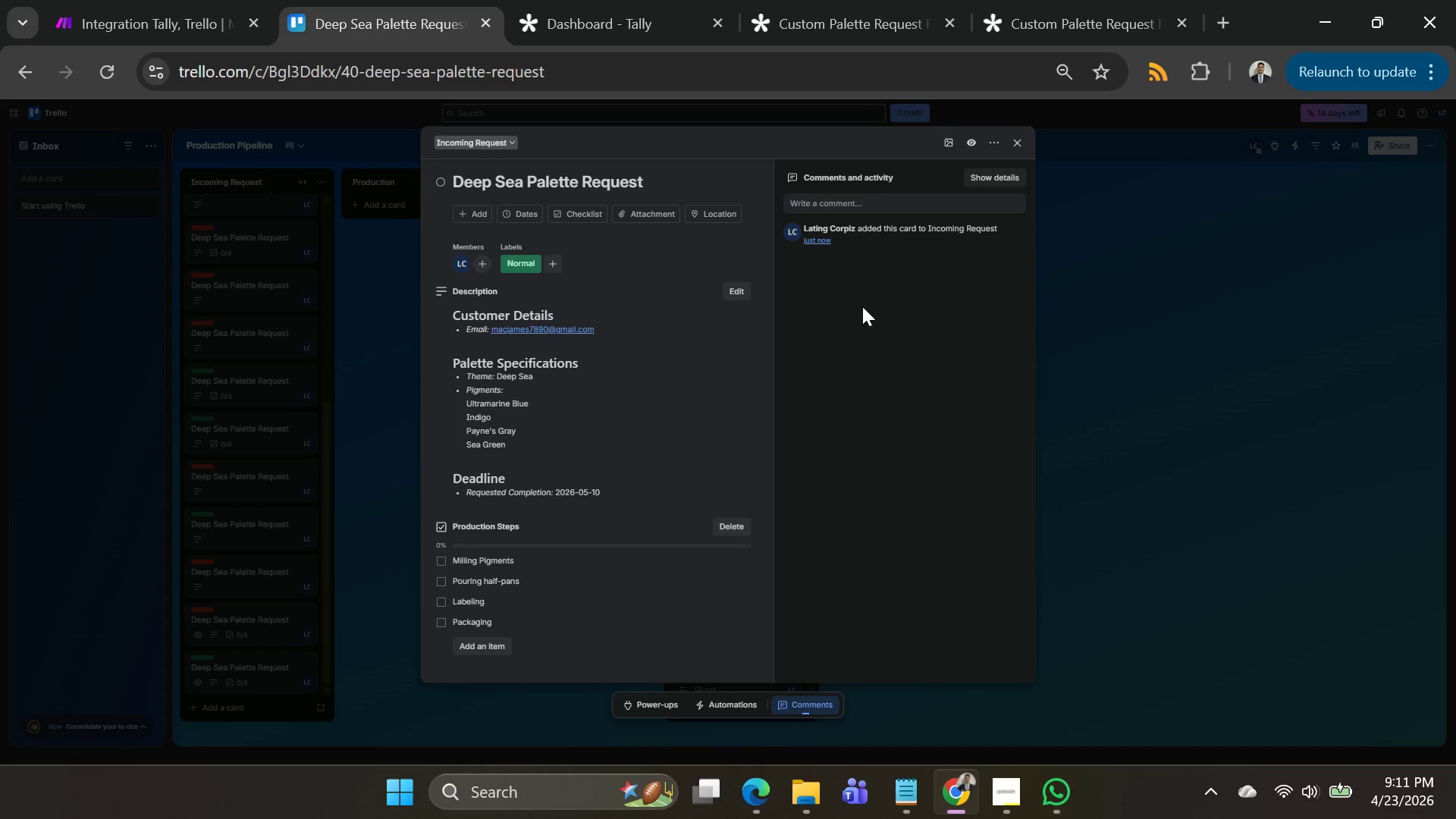 
left_click([1144, 313])
 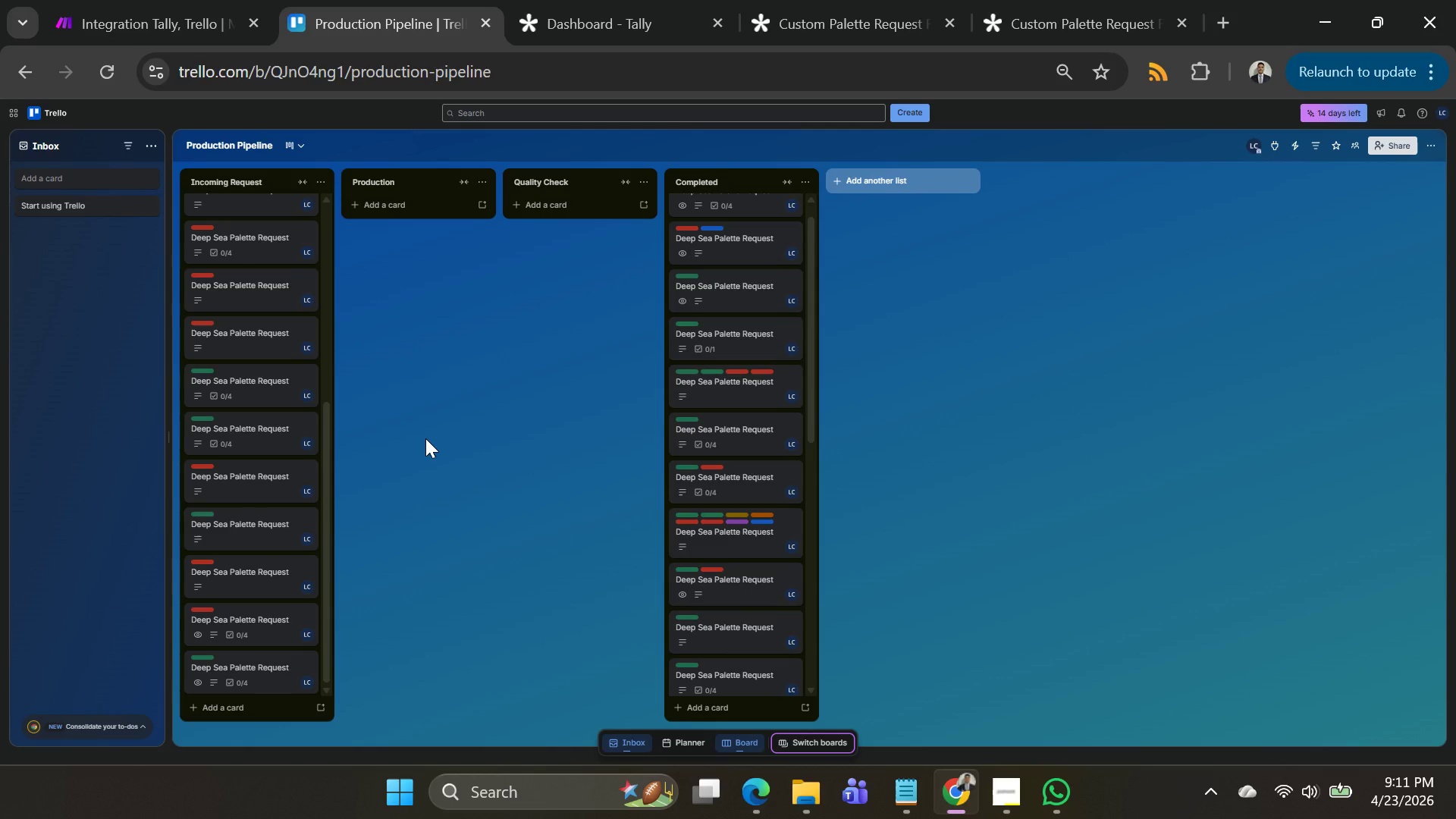 
right_click([695, 237])
 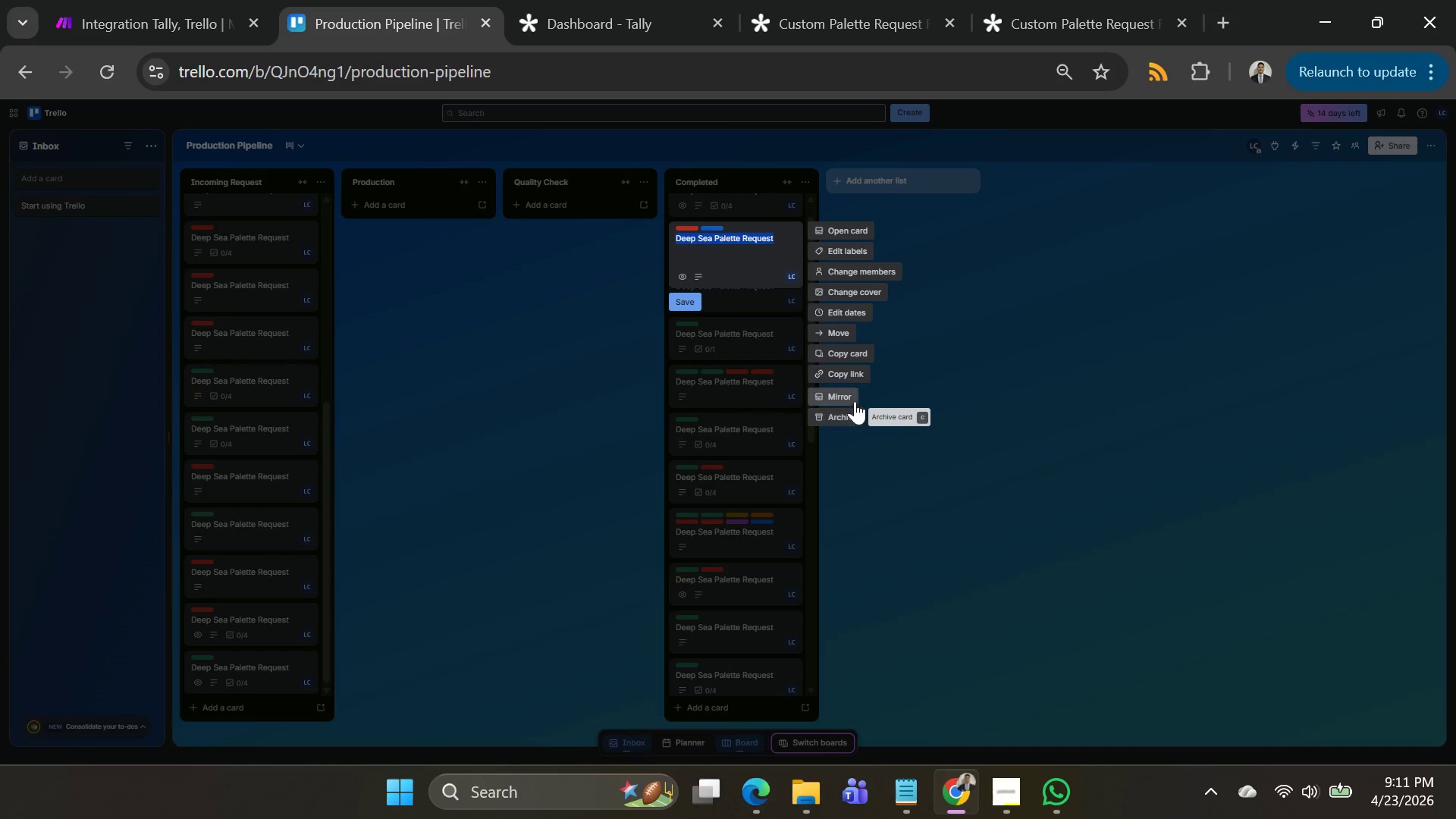 
left_click([843, 333])
 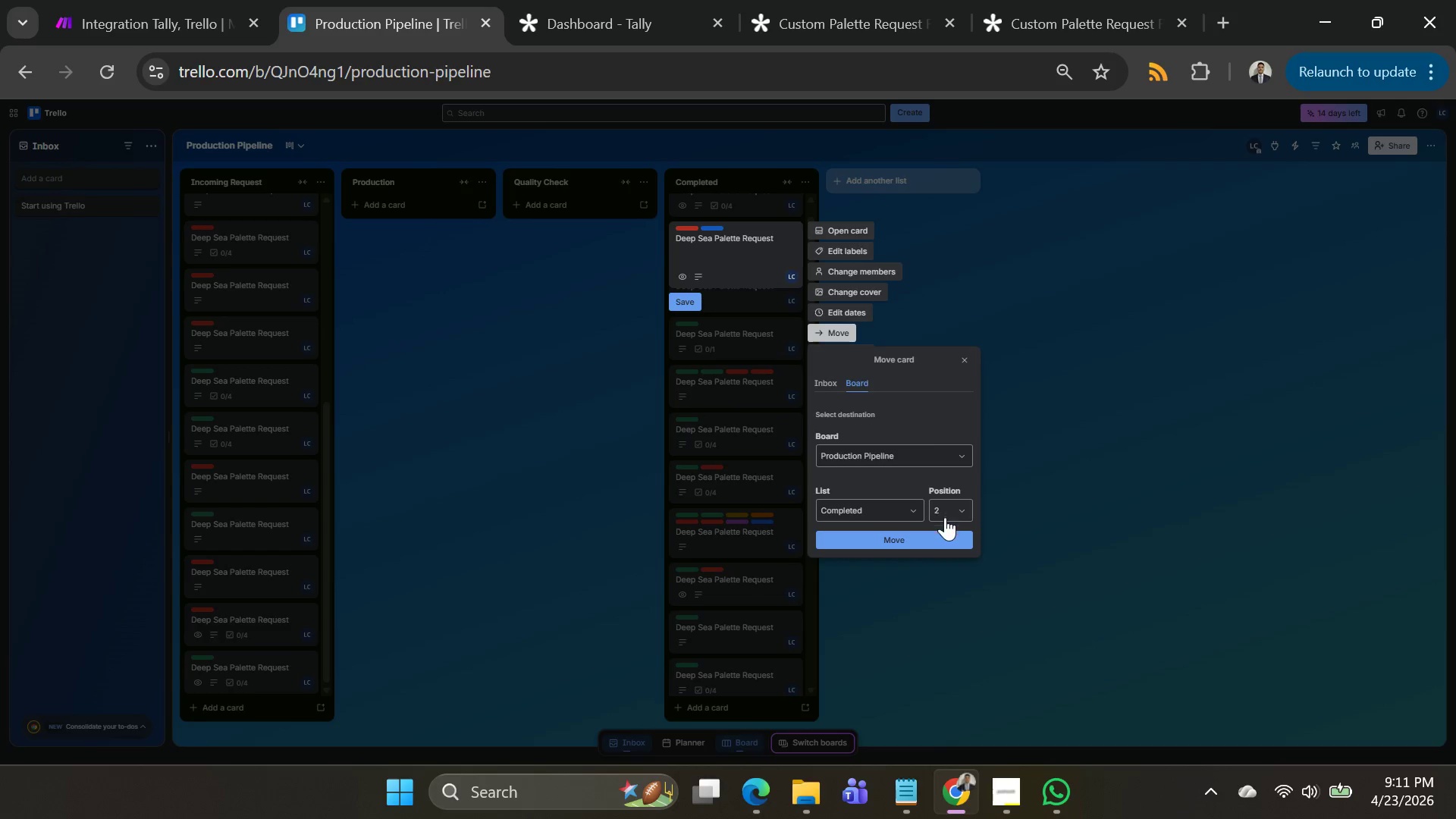 
left_click([933, 543])
 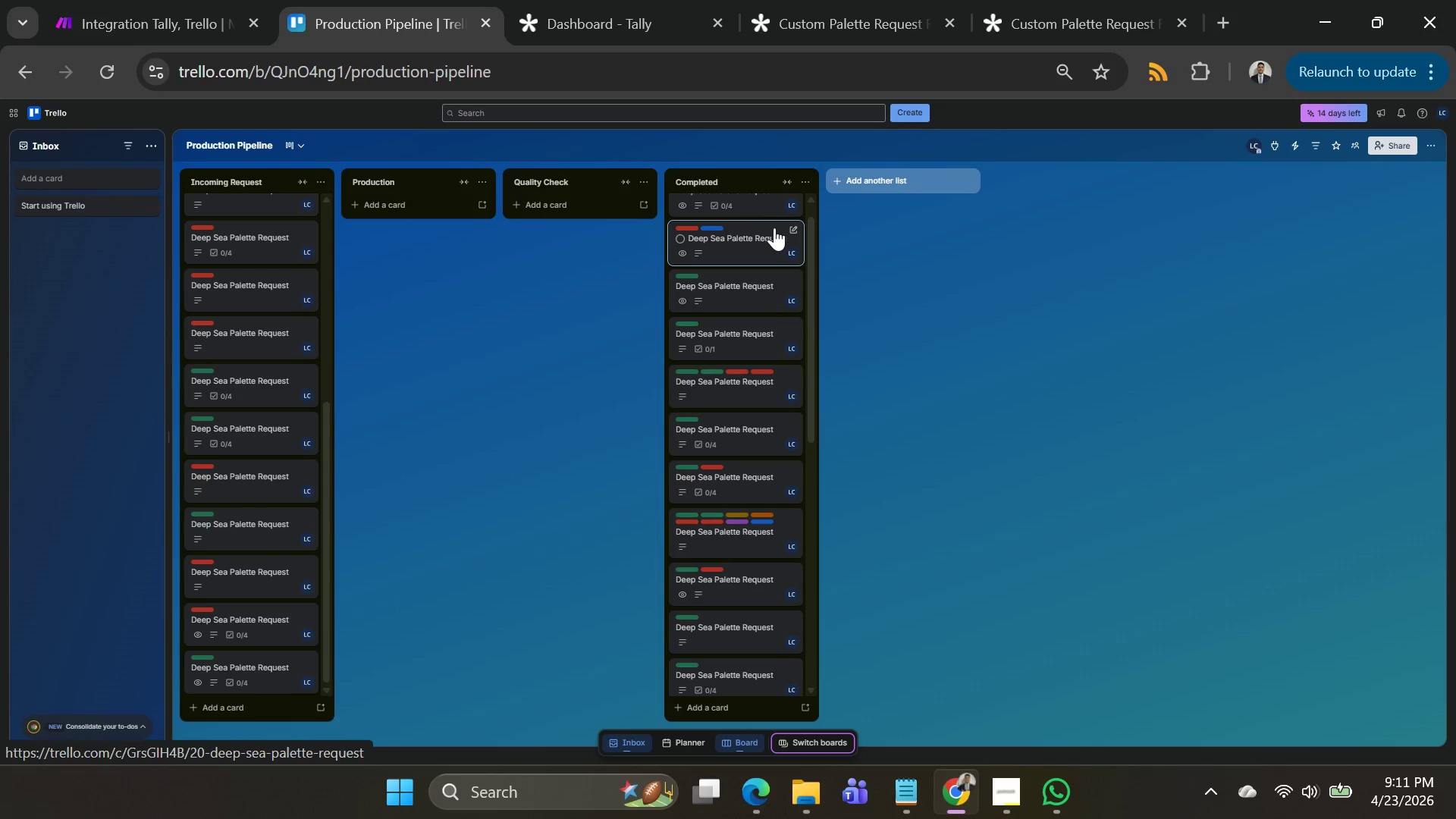 
left_click([796, 228])
 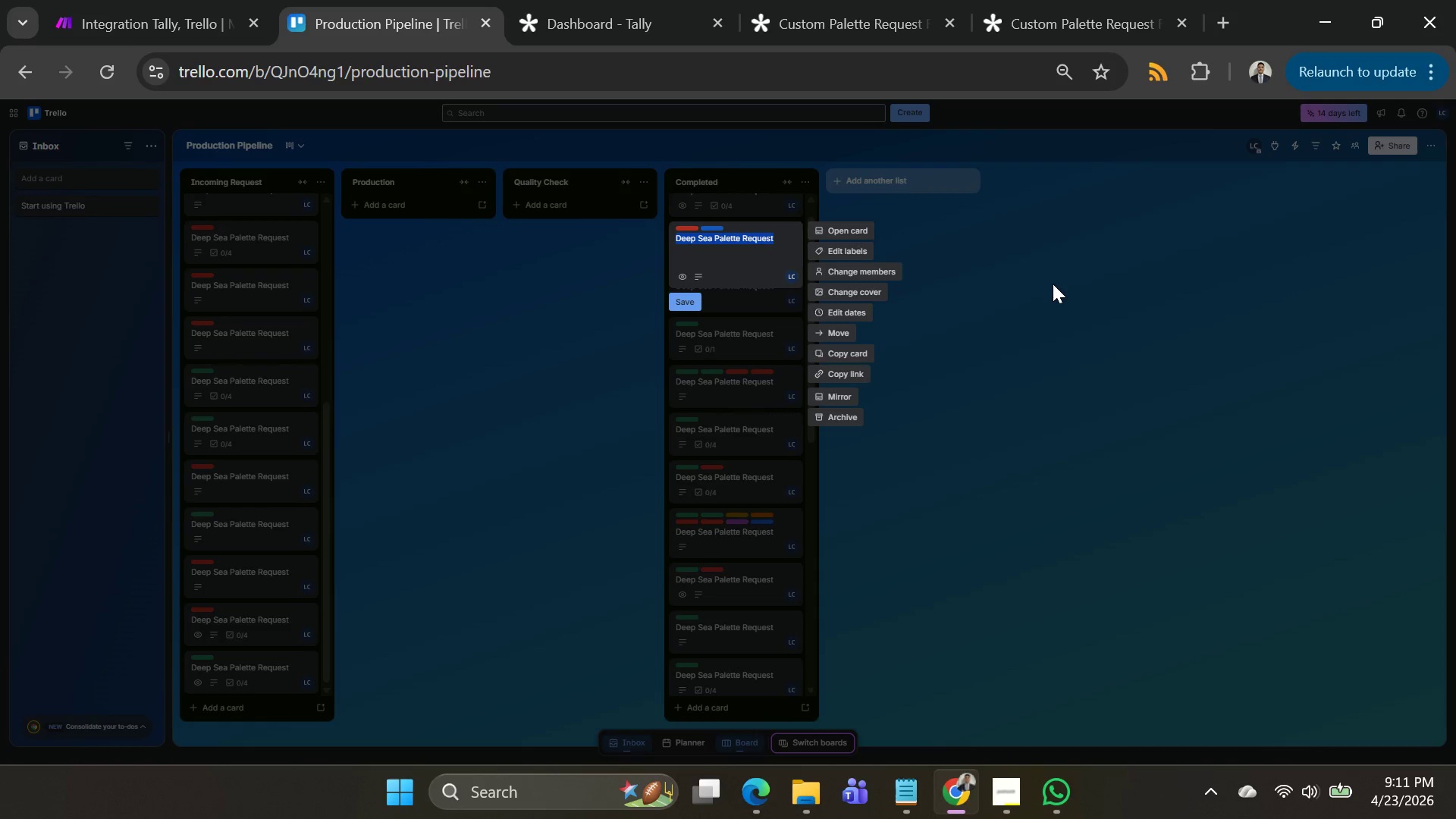 
left_click([1053, 284])
 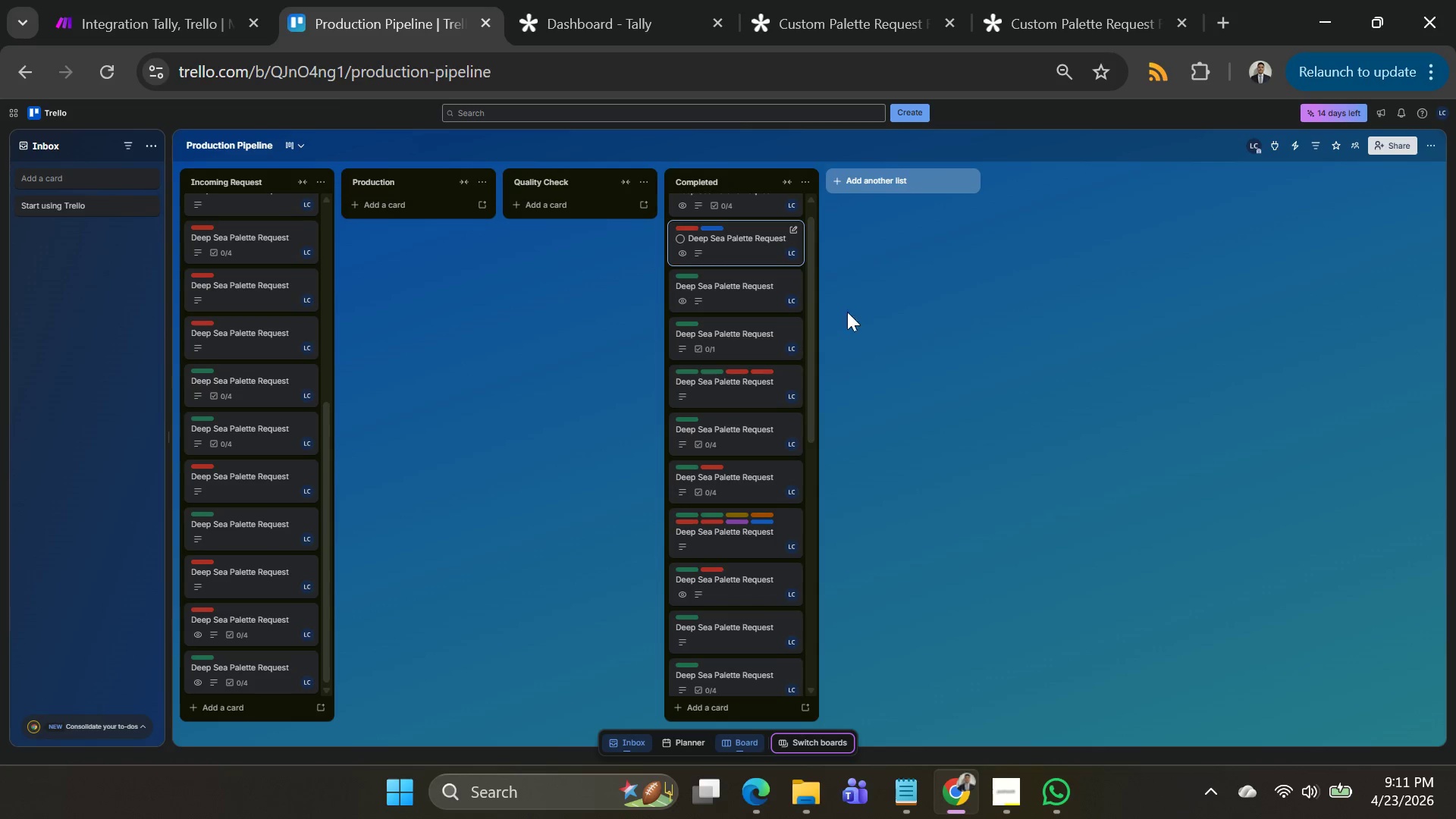 
left_click_drag(start_coordinate=[741, 232], to_coordinate=[1230, 424])
 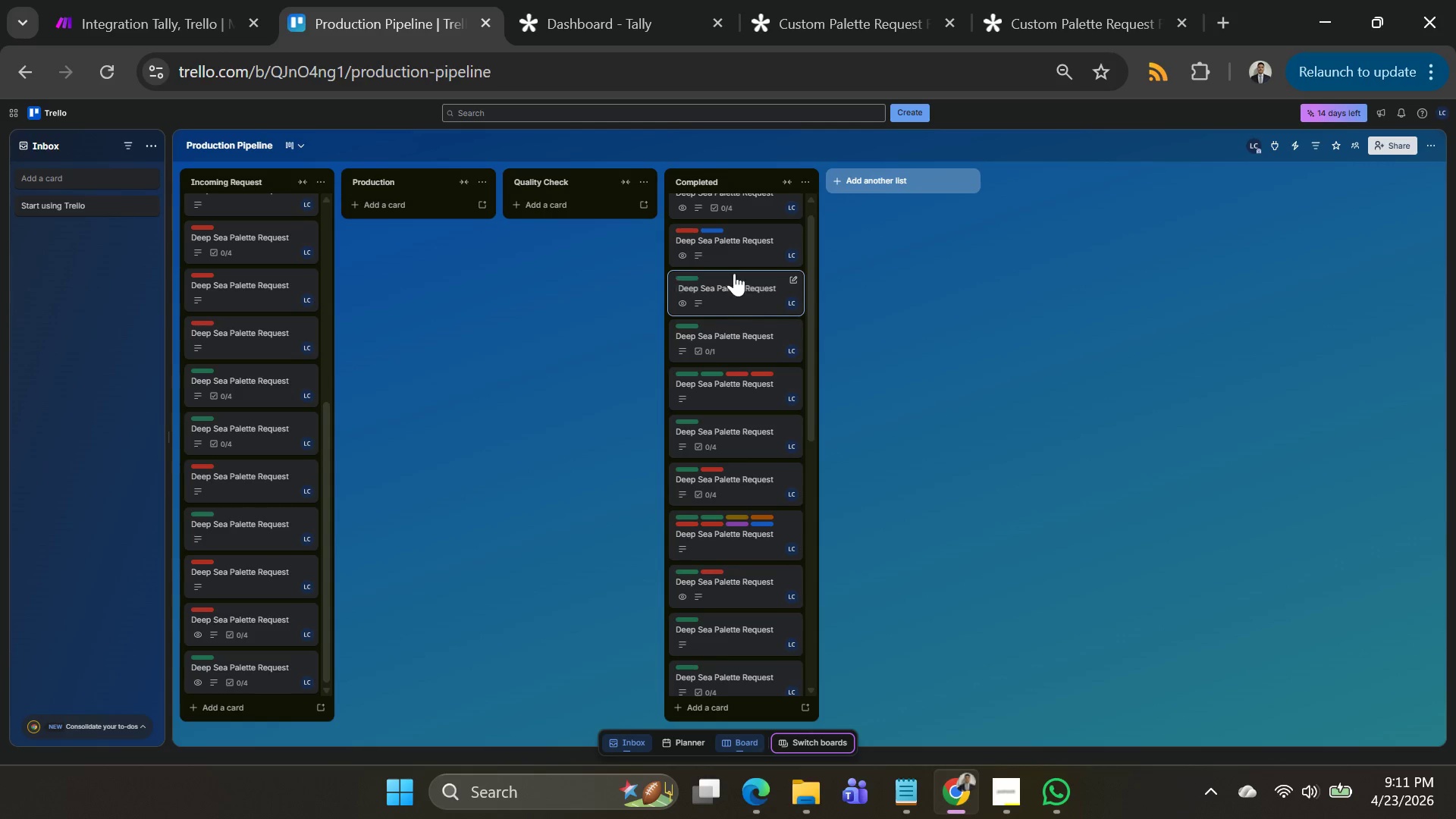 
left_click_drag(start_coordinate=[726, 259], to_coordinate=[1243, 405])
 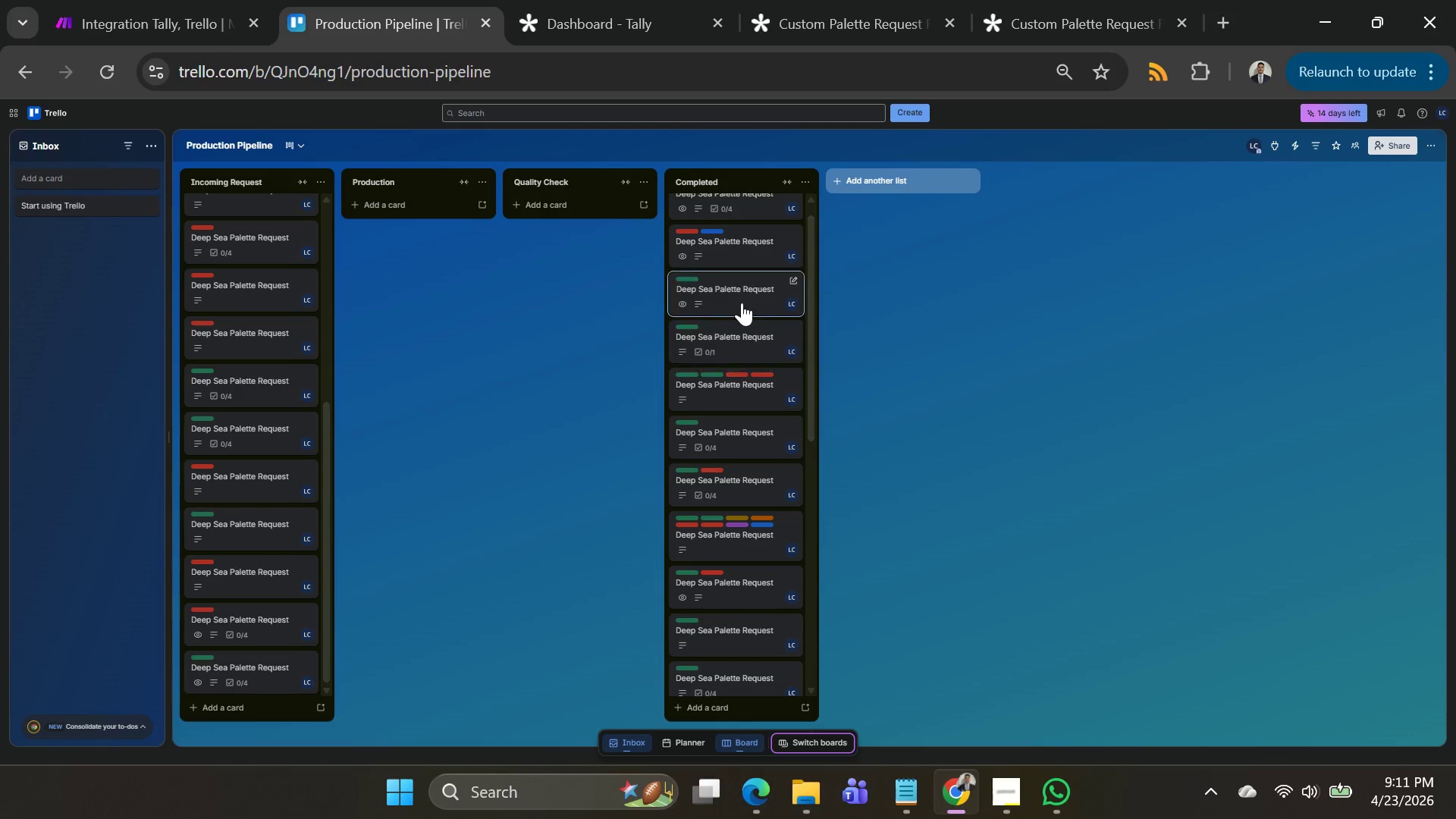 
left_click_drag(start_coordinate=[742, 303], to_coordinate=[1259, 344])
 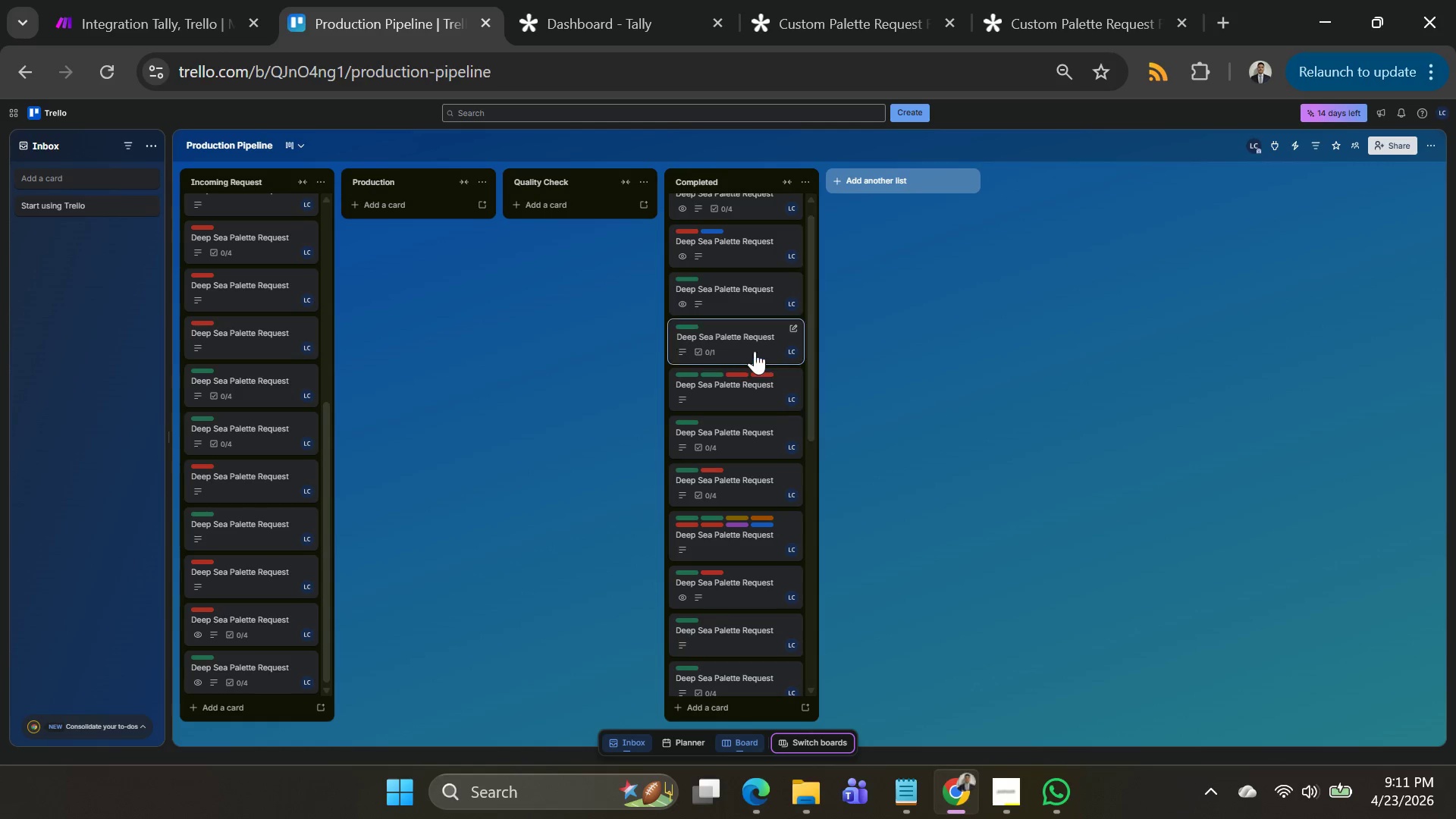 
left_click_drag(start_coordinate=[751, 350], to_coordinate=[1280, 304])
 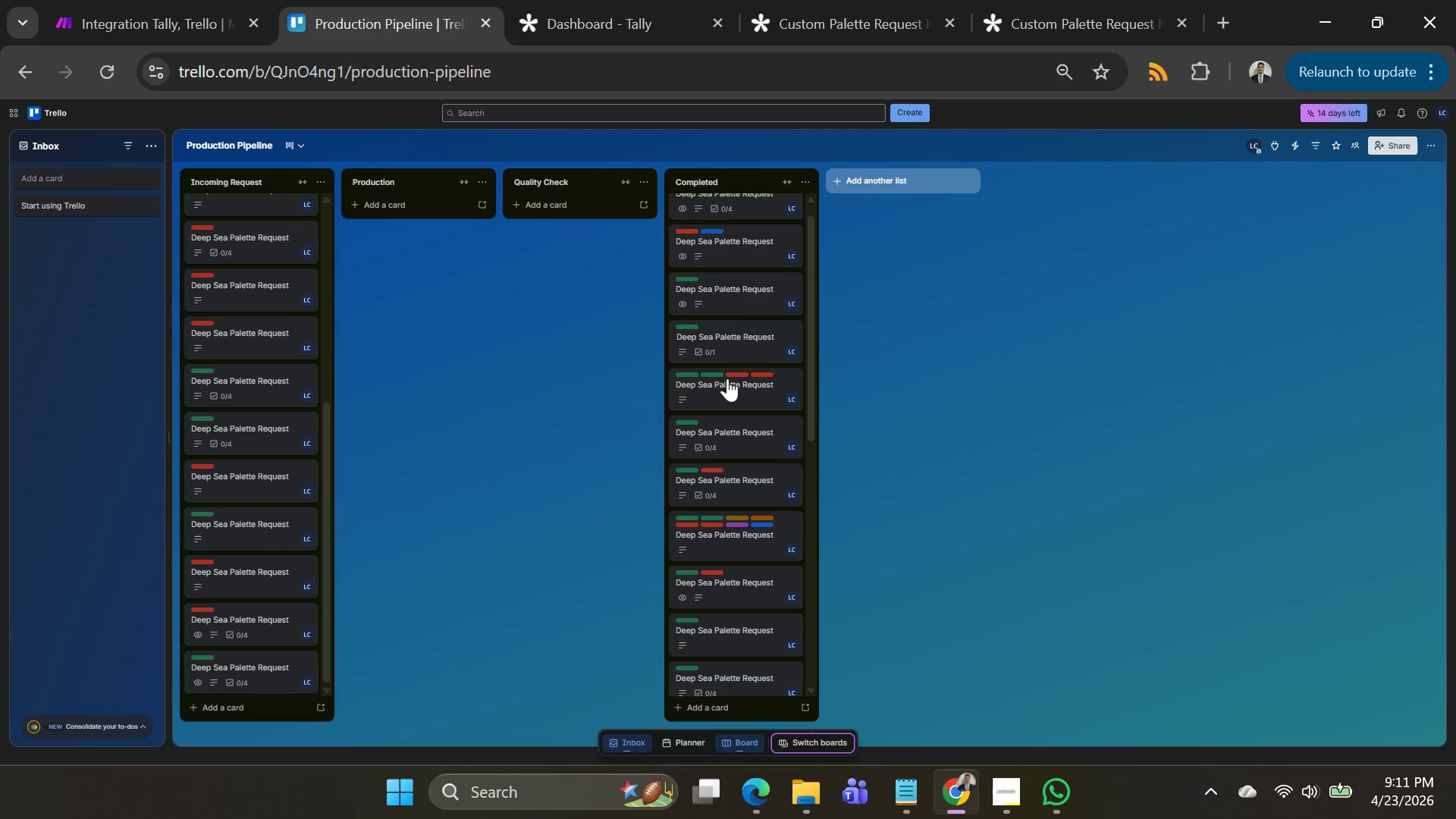 
left_click_drag(start_coordinate=[730, 393], to_coordinate=[1197, 276])
 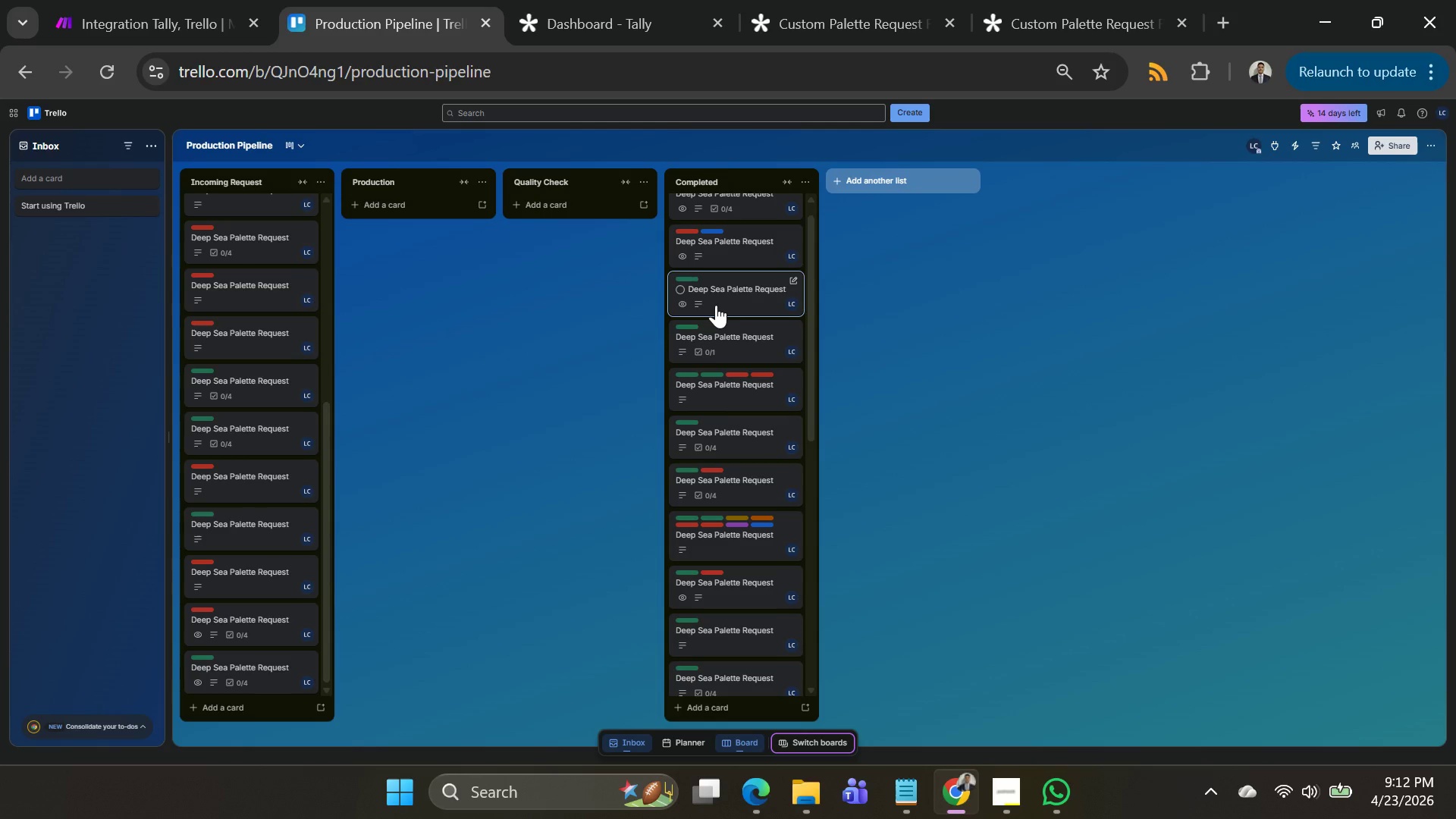 
wait(68.14)
 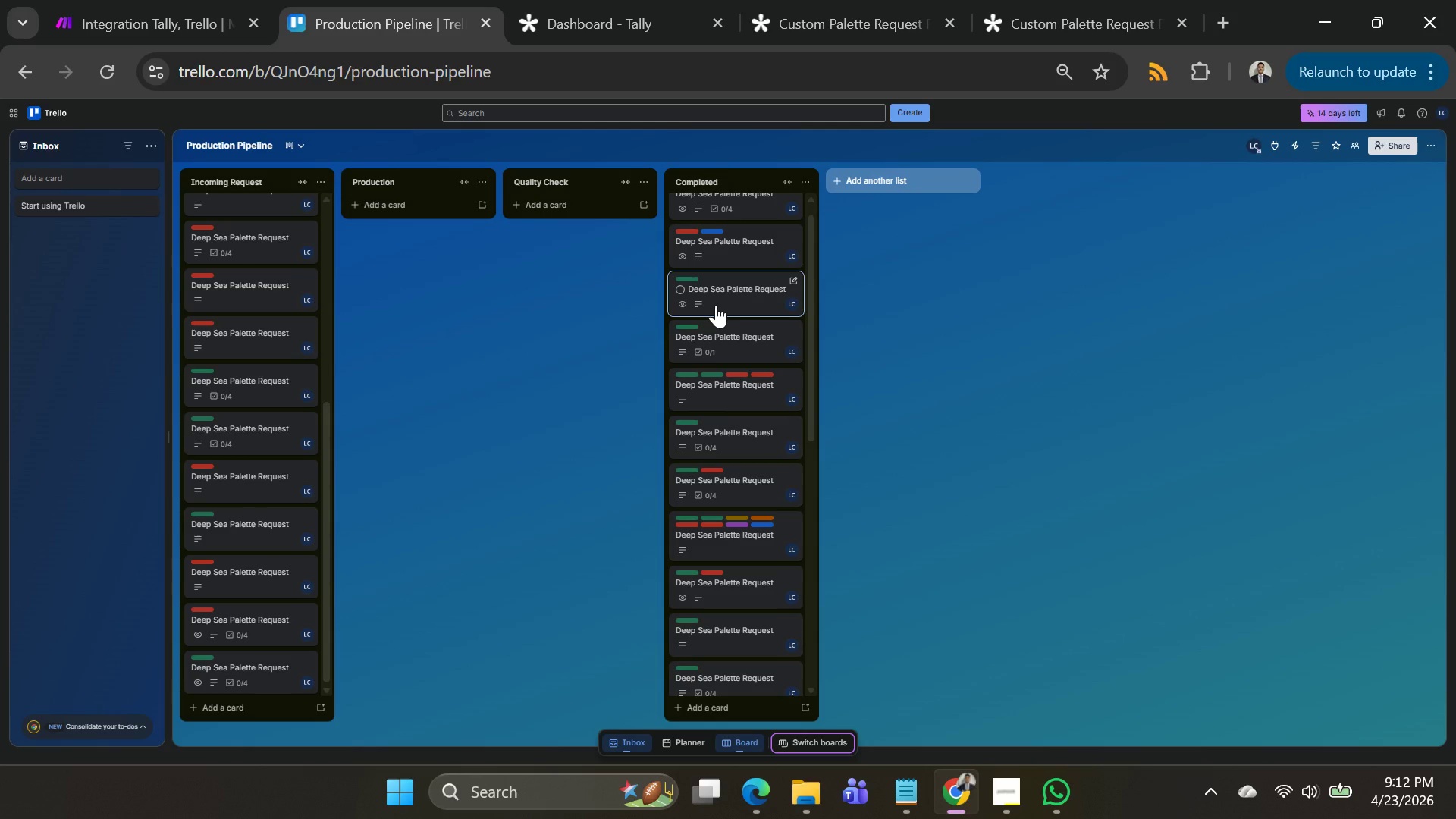 
left_click([165, 2])
 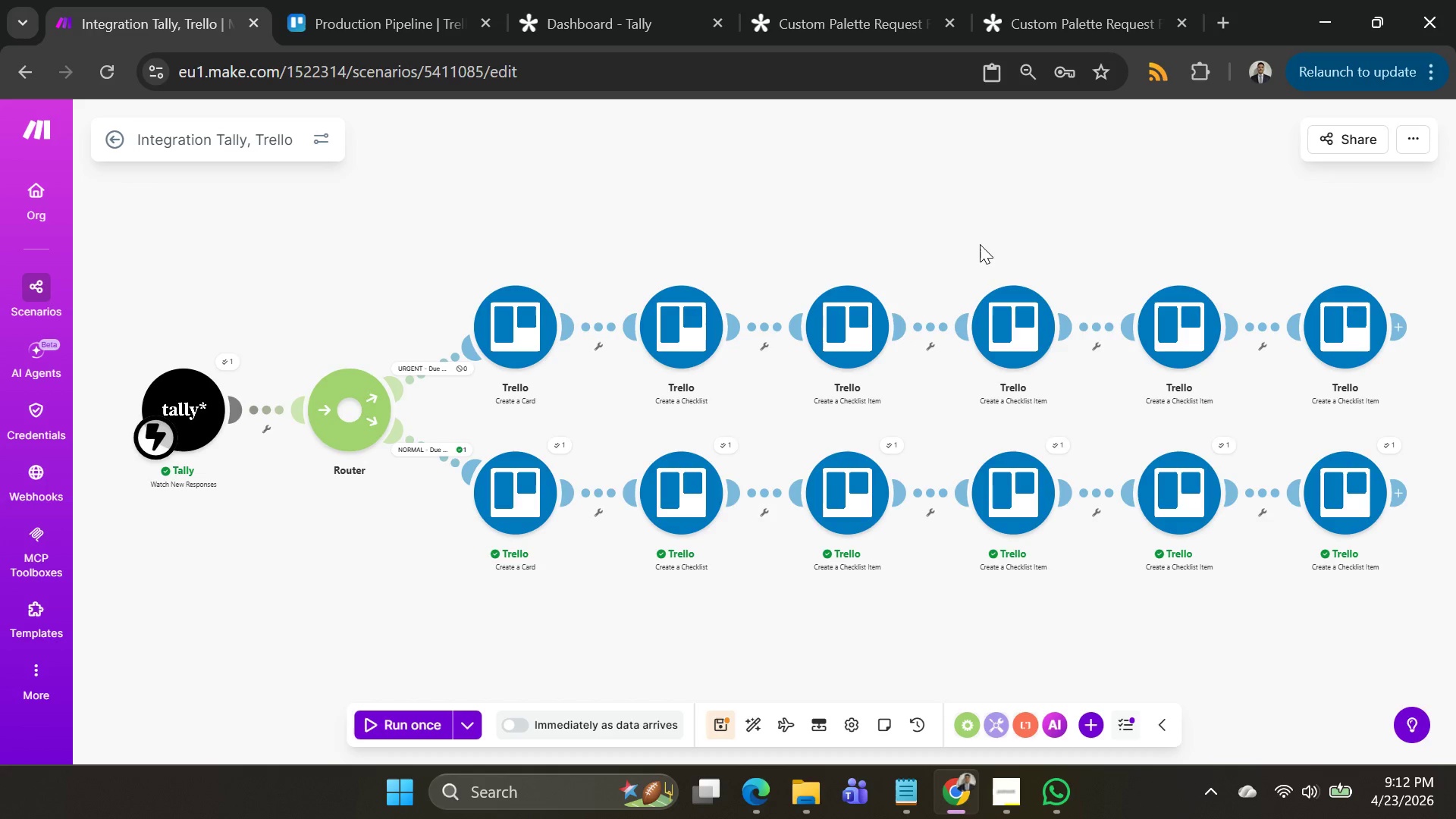 
left_click_drag(start_coordinate=[979, 242], to_coordinate=[883, 201])
 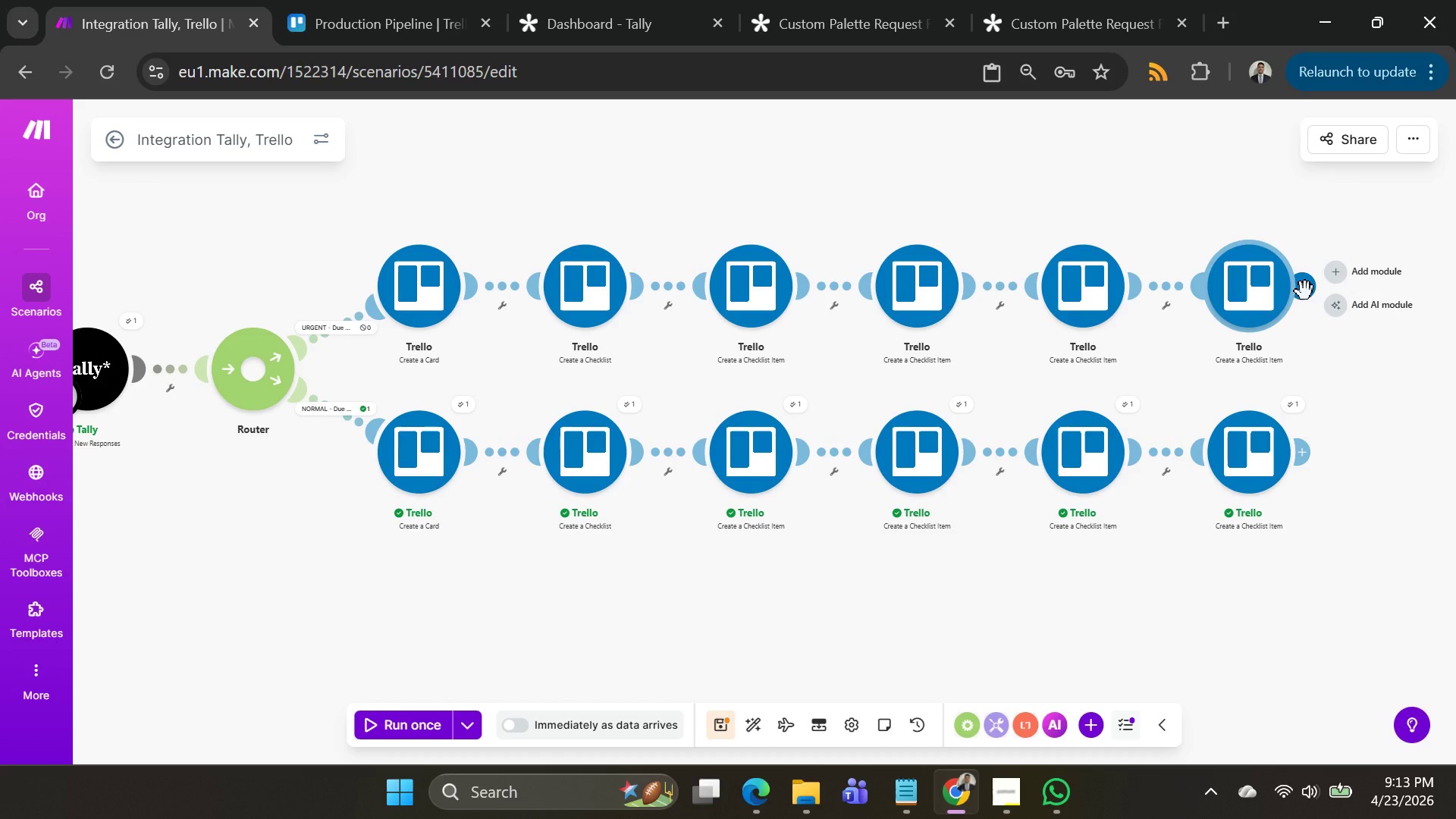 
left_click([1305, 291])
 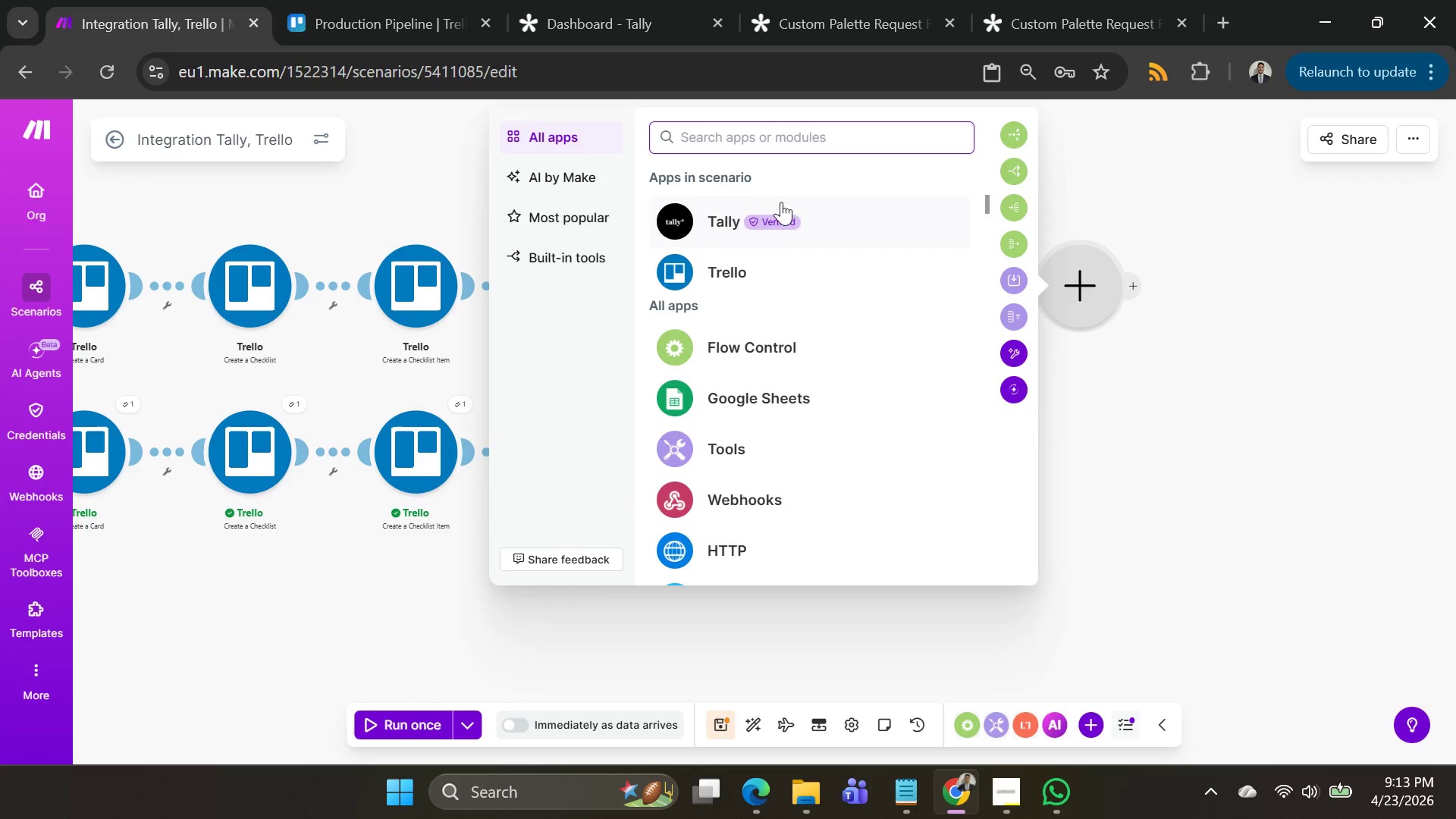 
left_click([718, 270])
 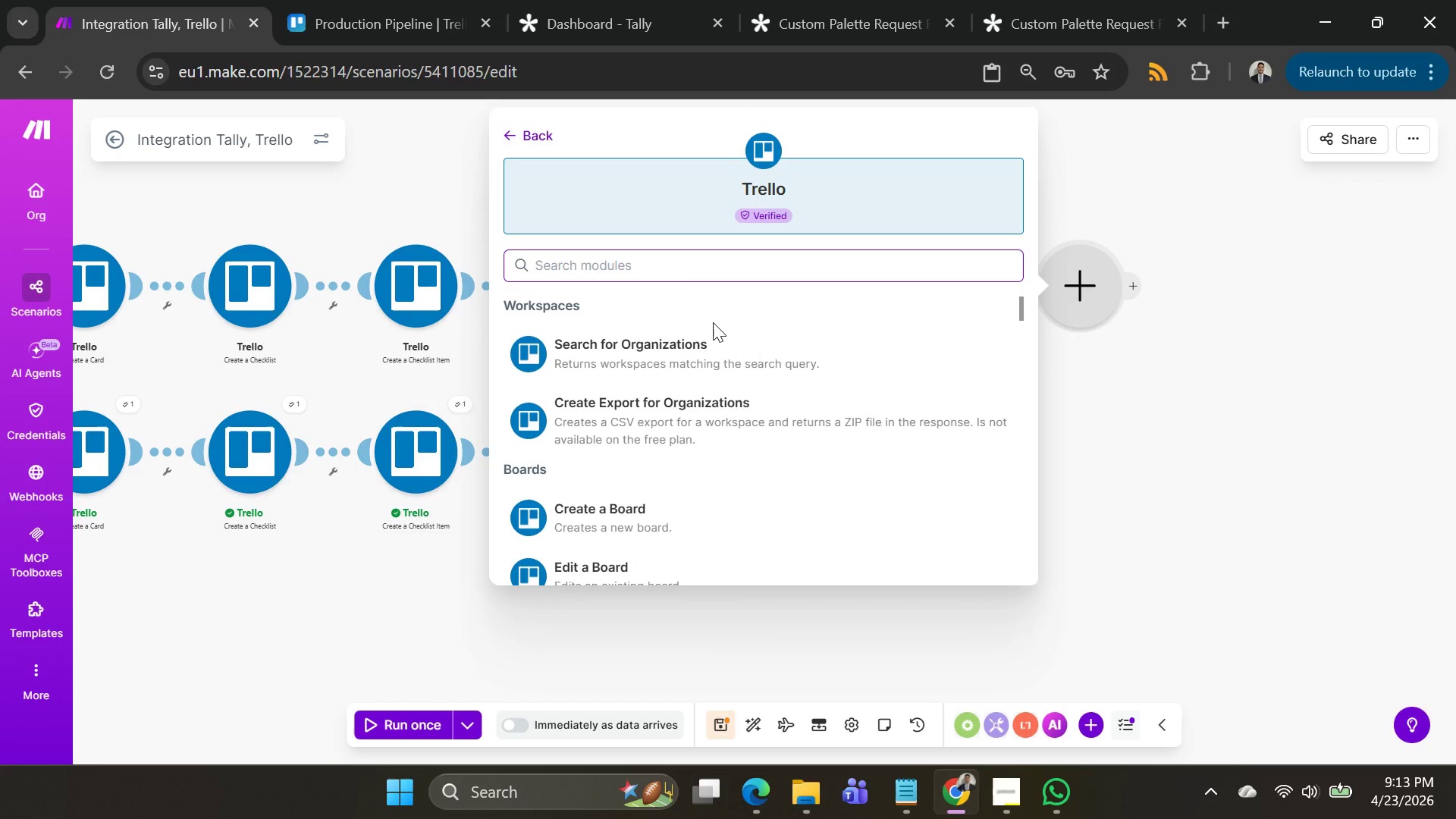 
type(edit a )
 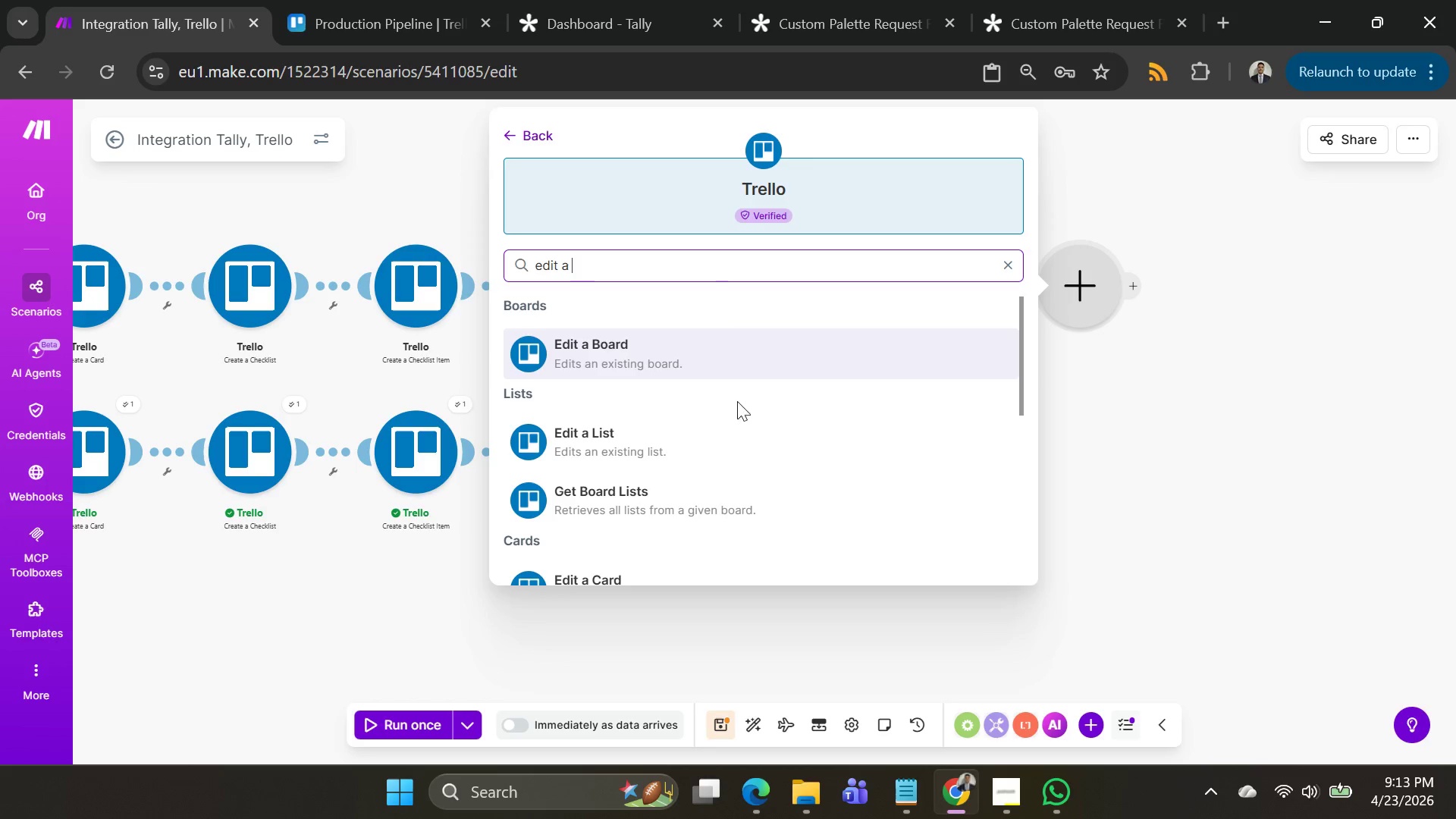 
type(card)
 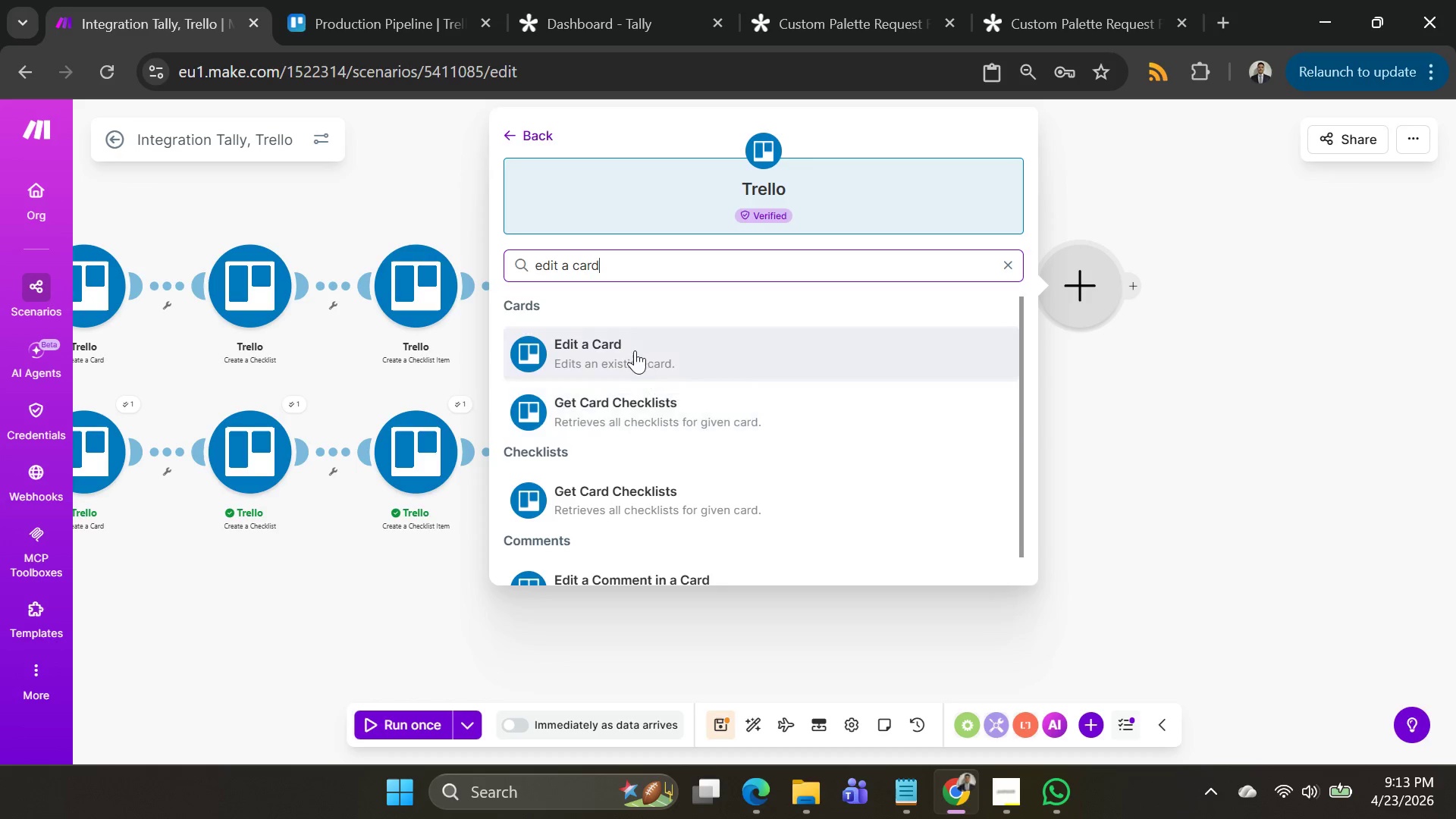 
left_click([634, 349])
 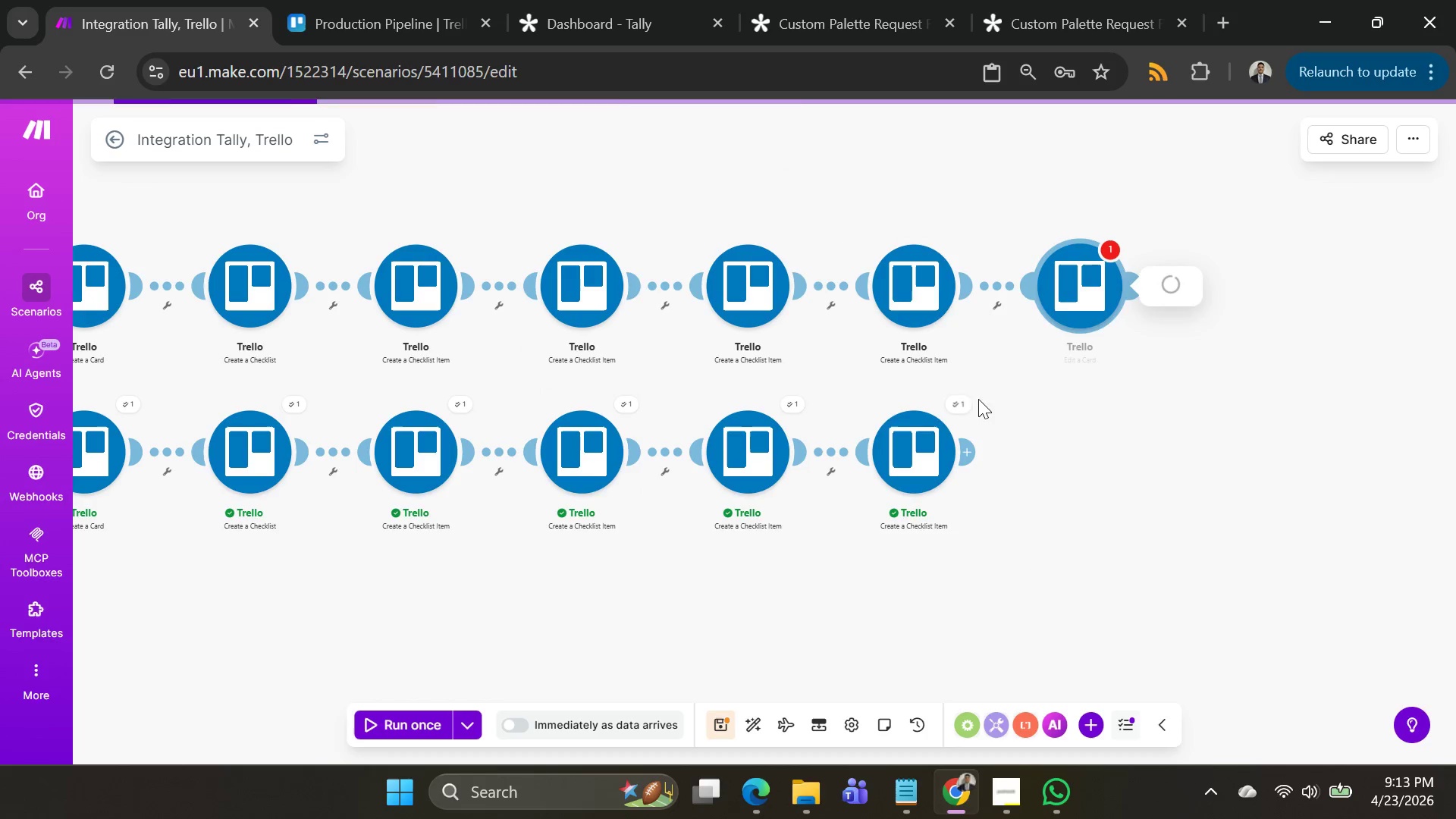 
mouse_move([1071, 384])
 